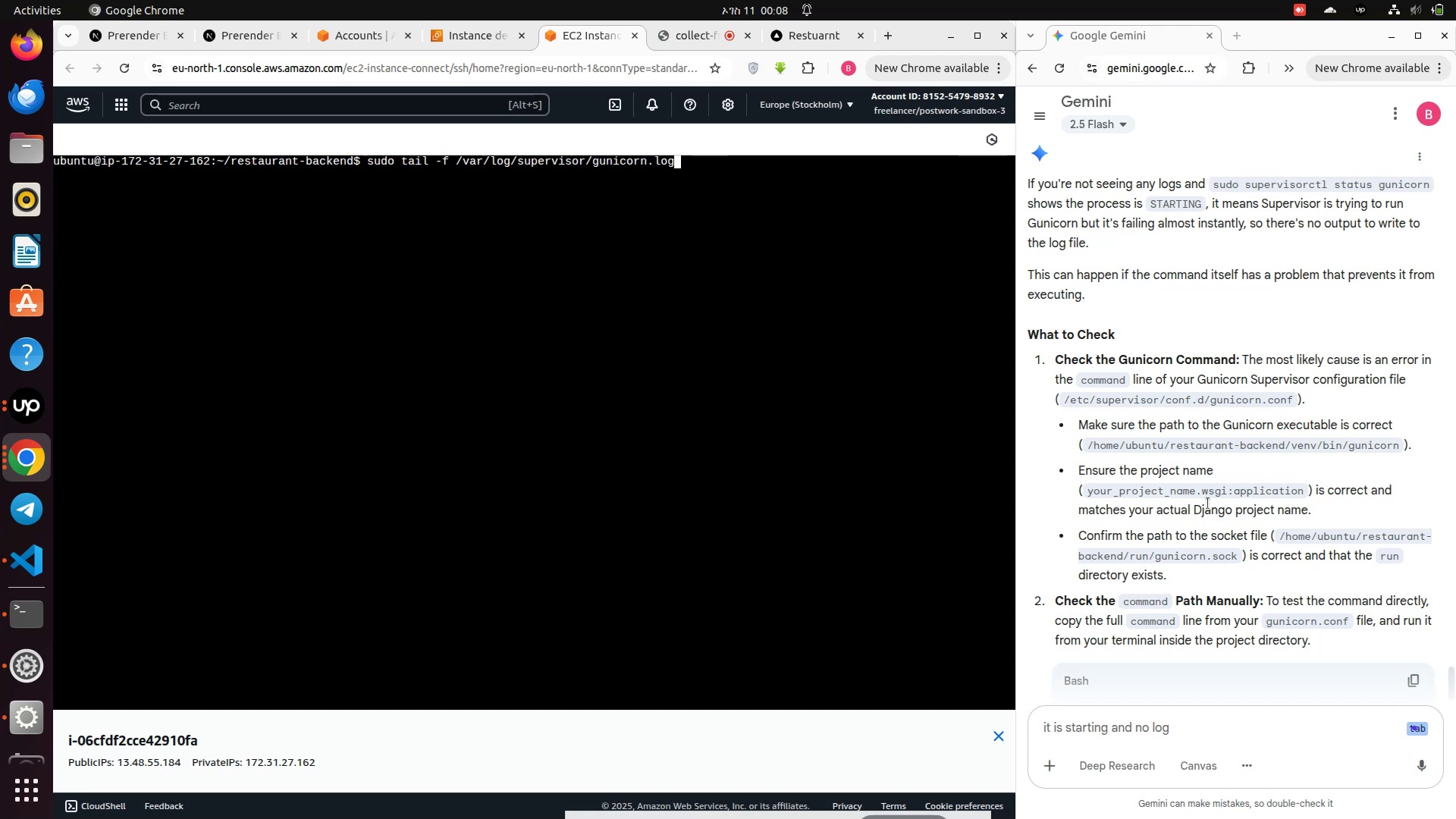 
key(ArrowUp)
 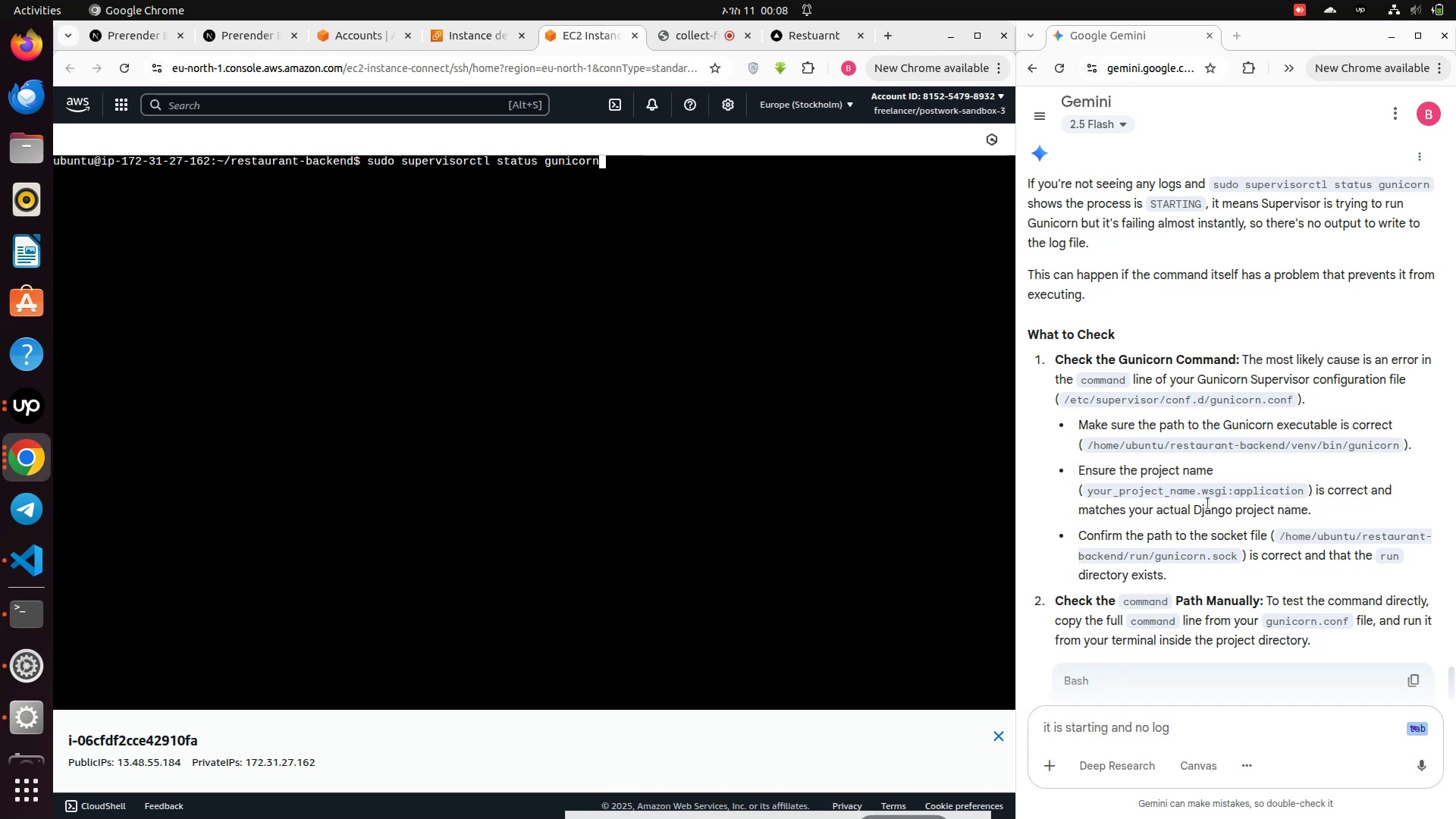 
key(ArrowUp)
 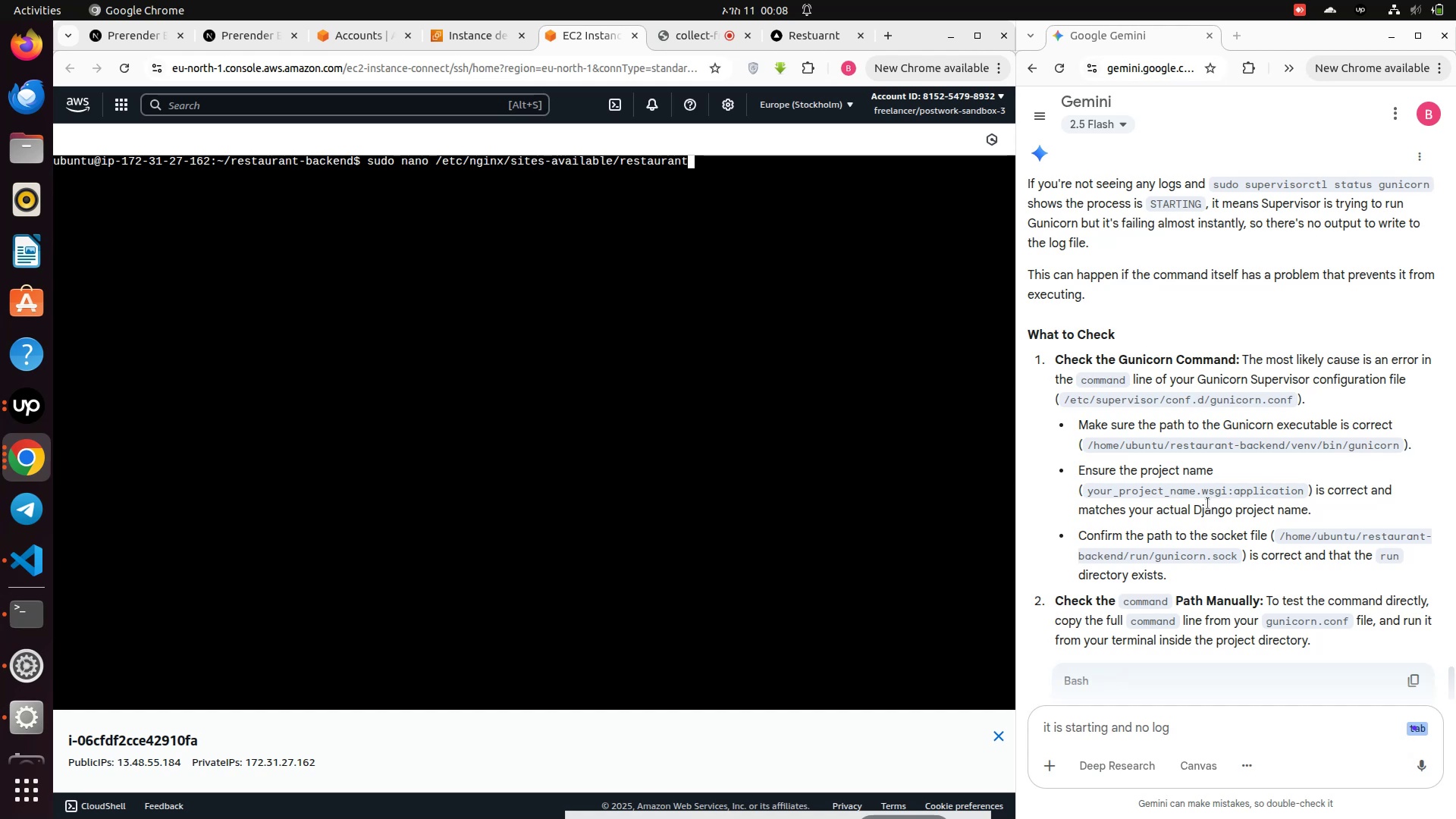 
key(Enter)
 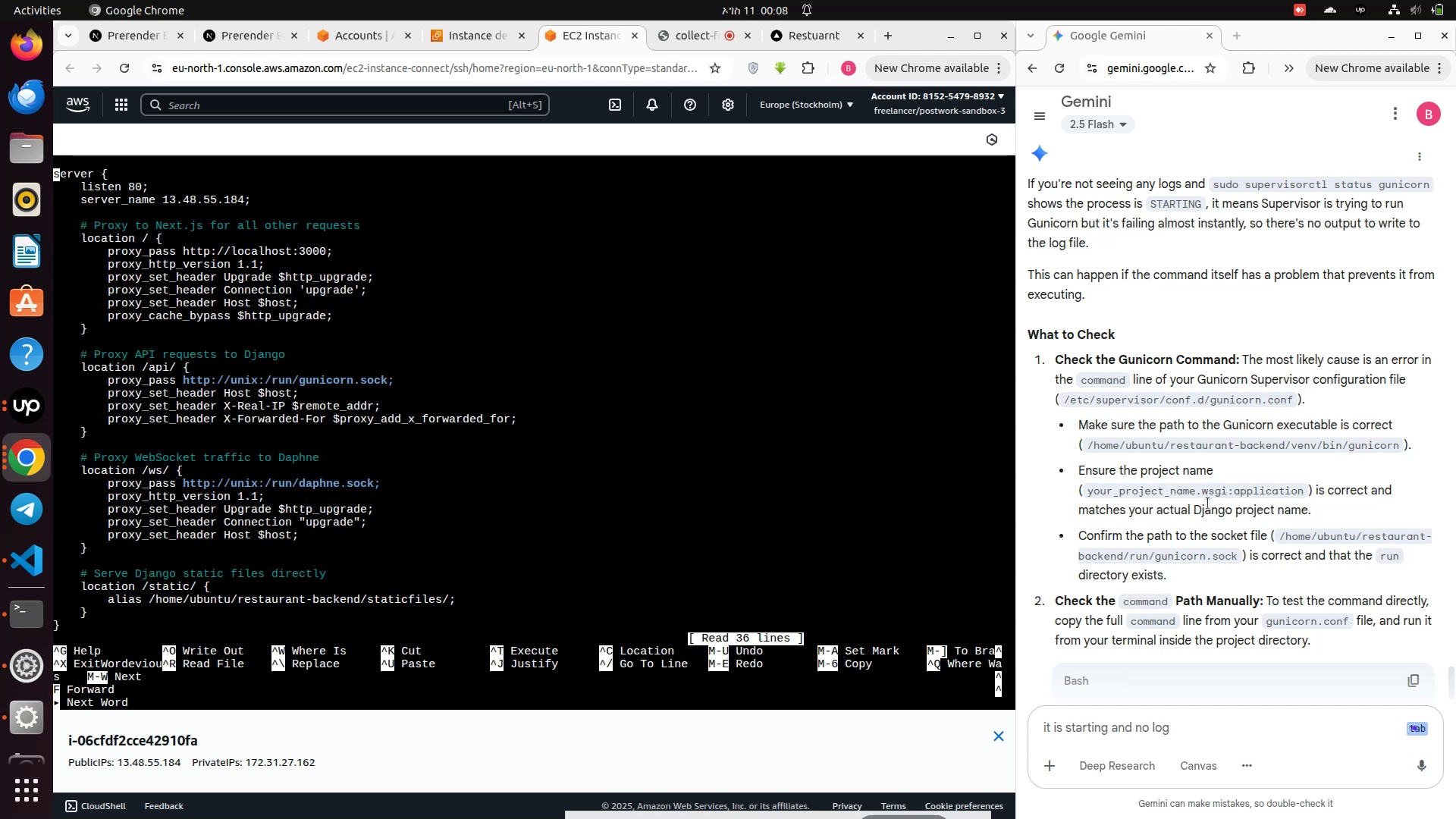 
key(ArrowDown)
 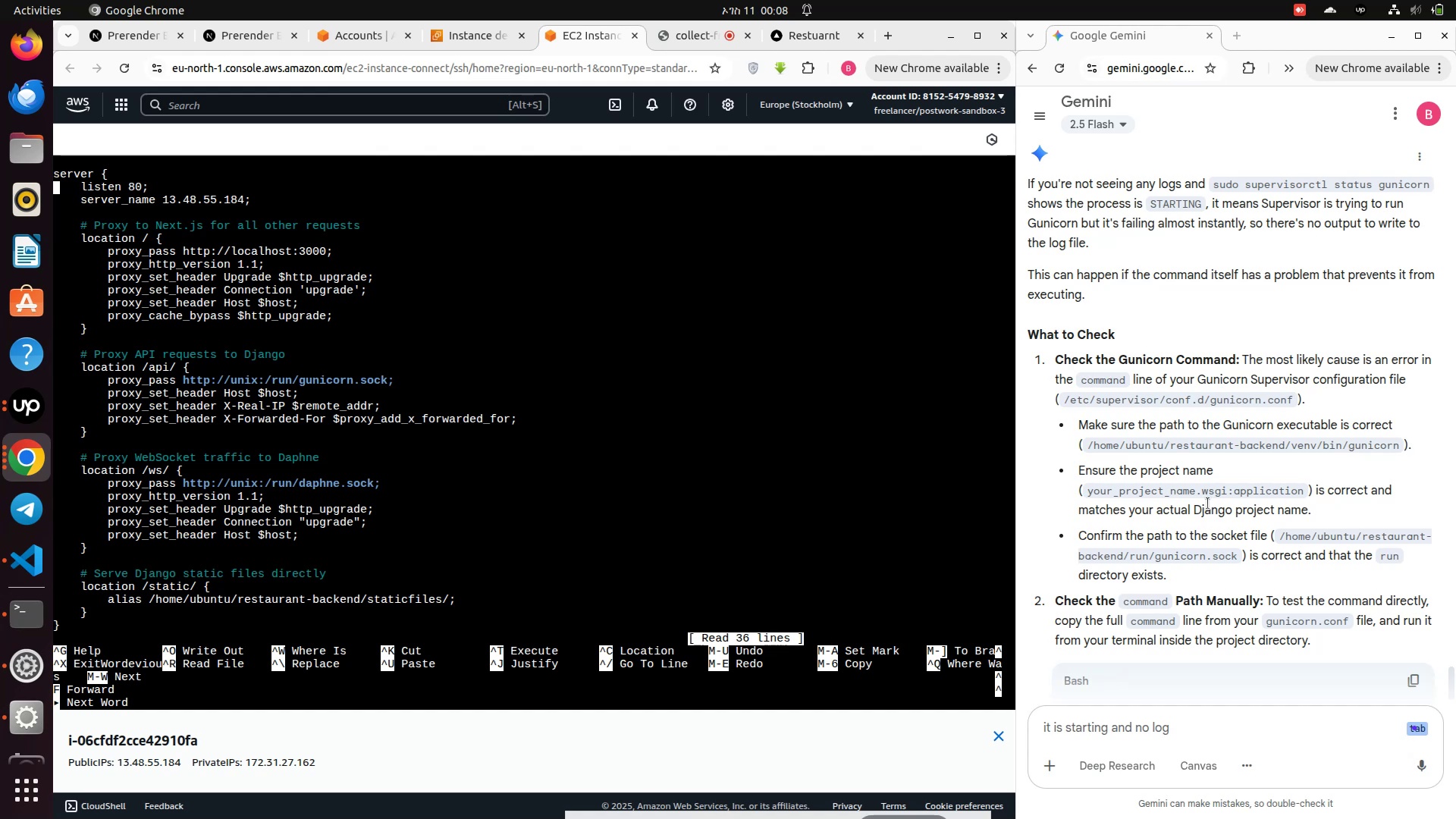 
key(Control+Z)
 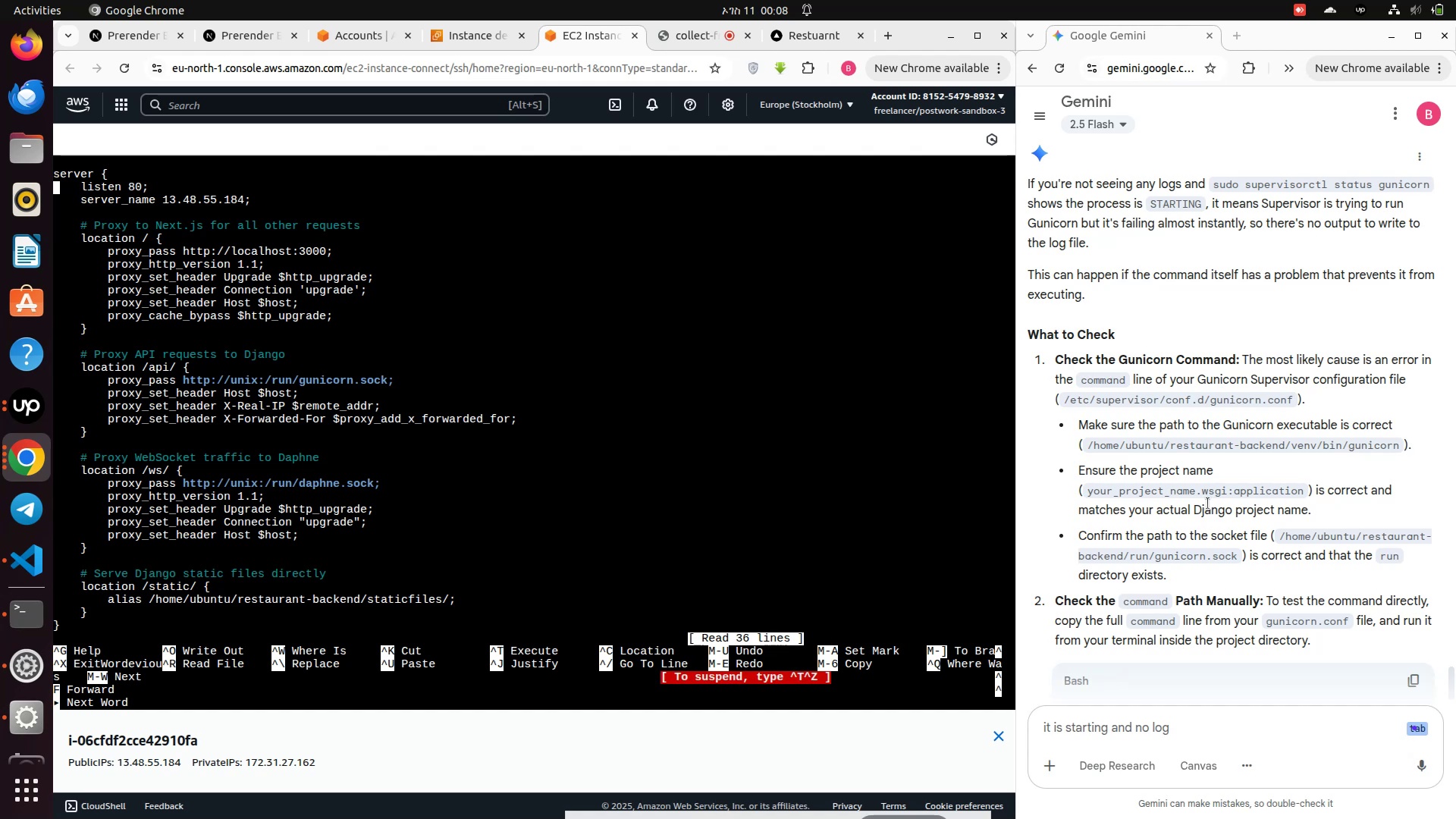 
key(Control+X)
 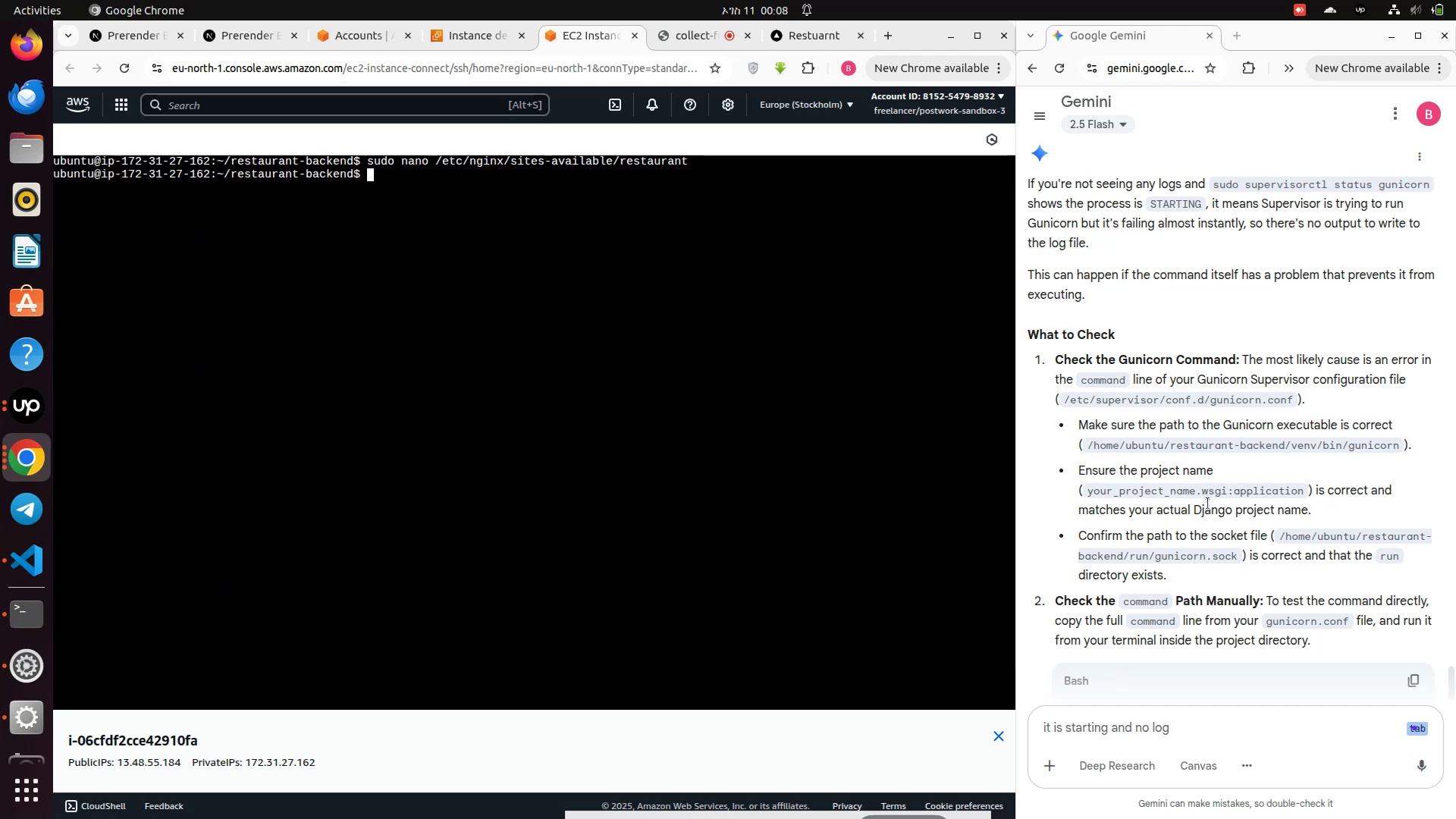 
type(s)
key(Backspace)
type(n)
key(Backspace)
type(sudo nano /etc/supervisor/conf.d/gunicorn.conf)
 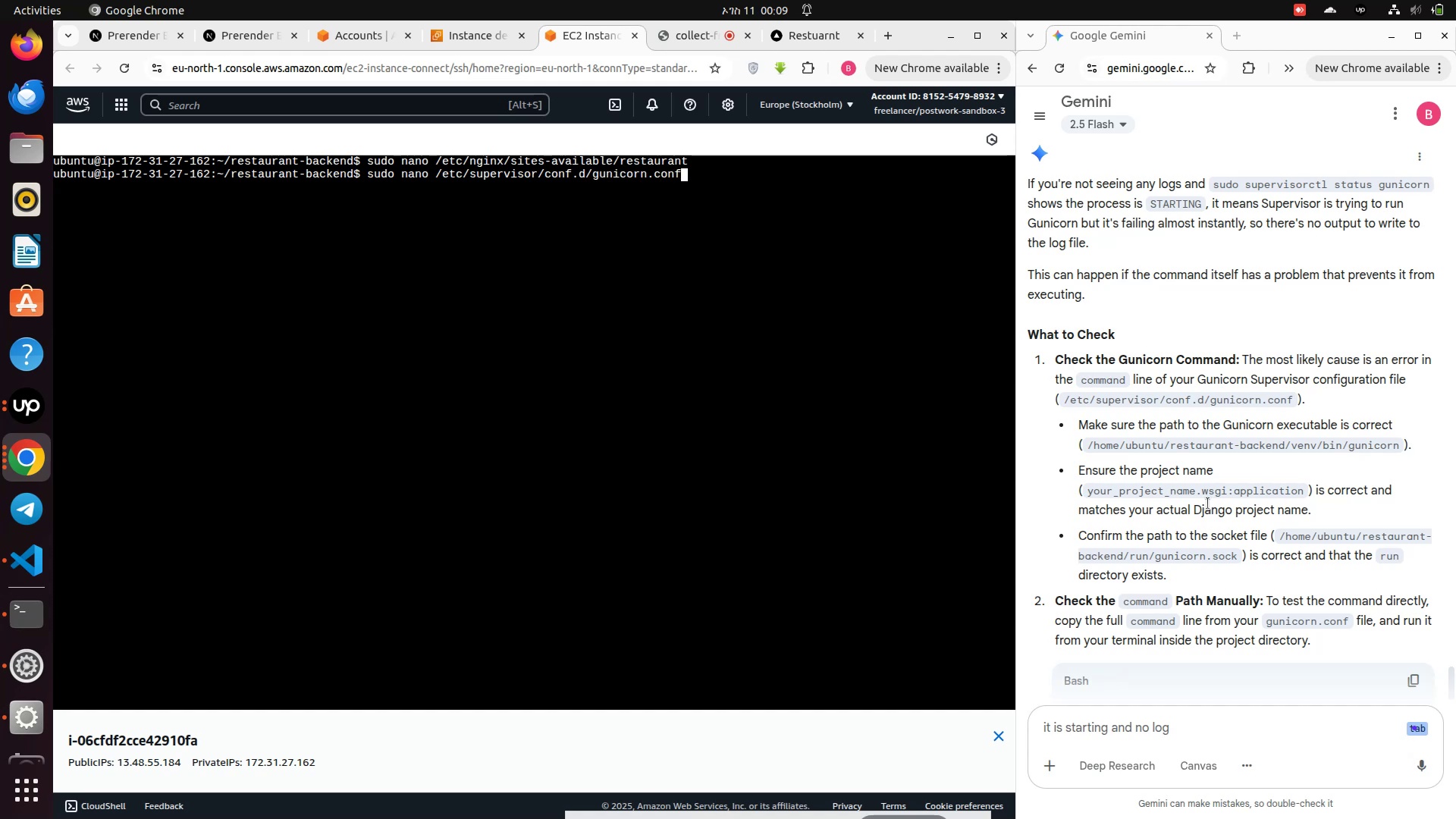 
key(Enter)
 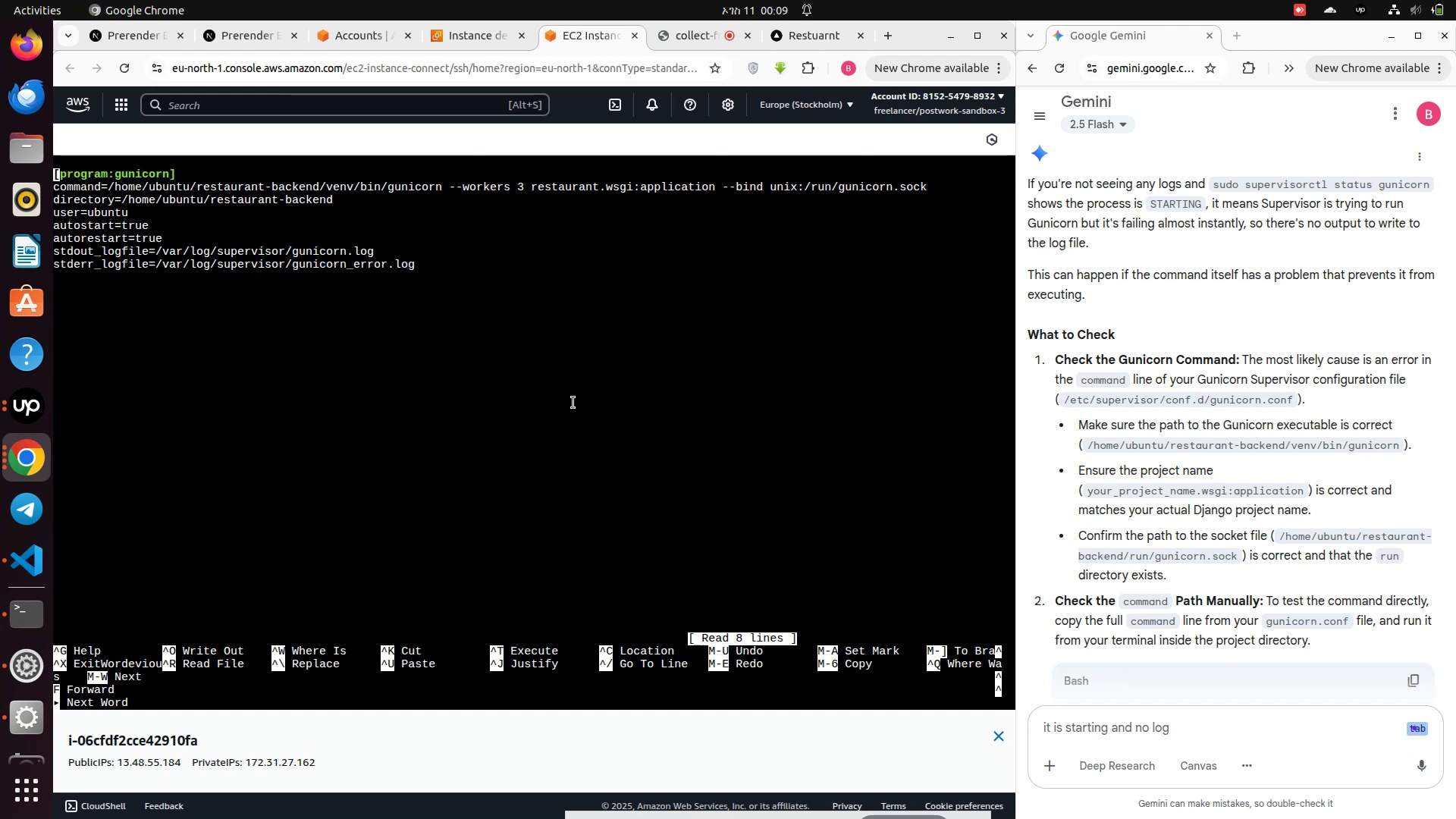 
wait(36.56)
 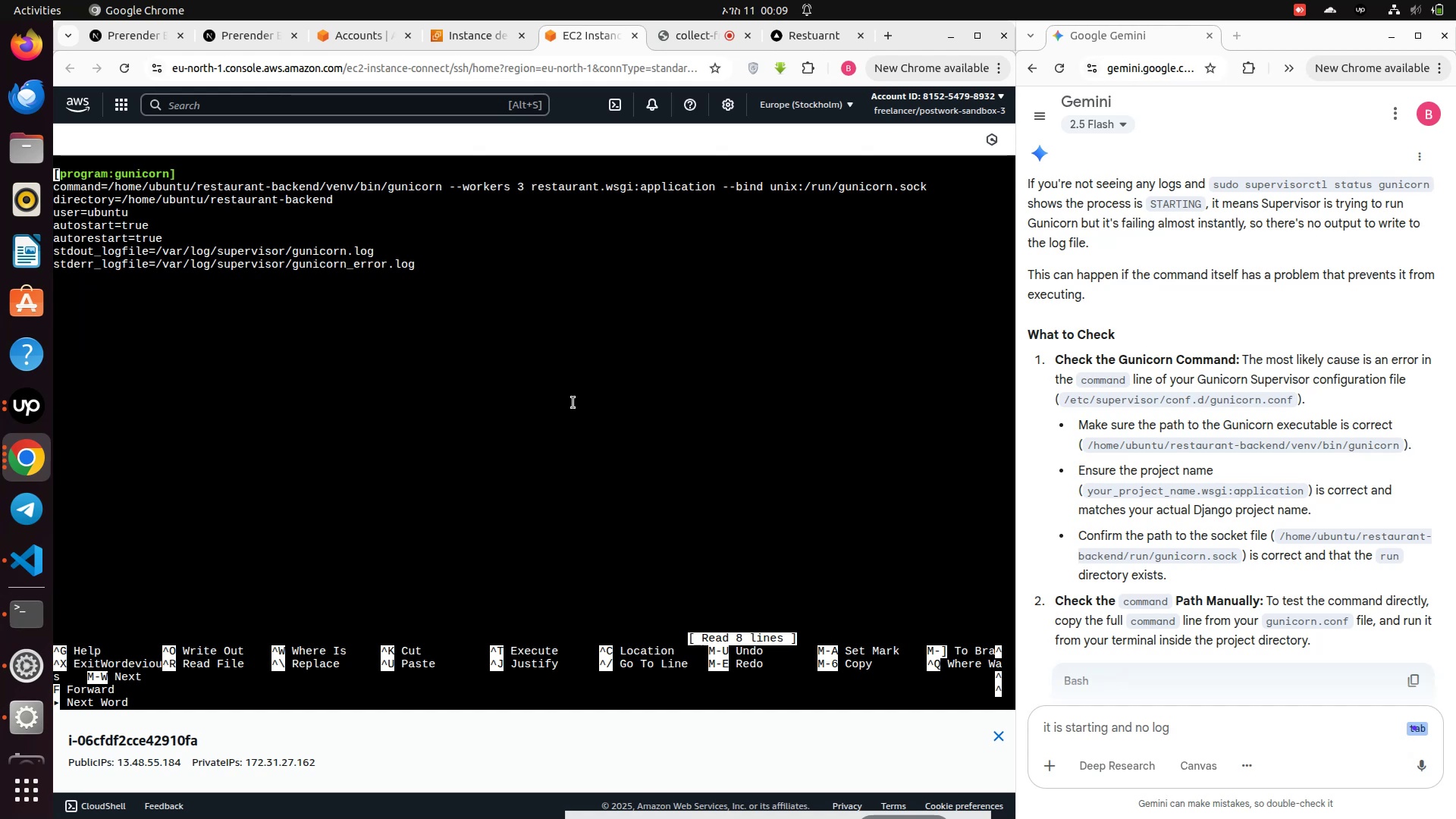 
left_click([467, 30])
 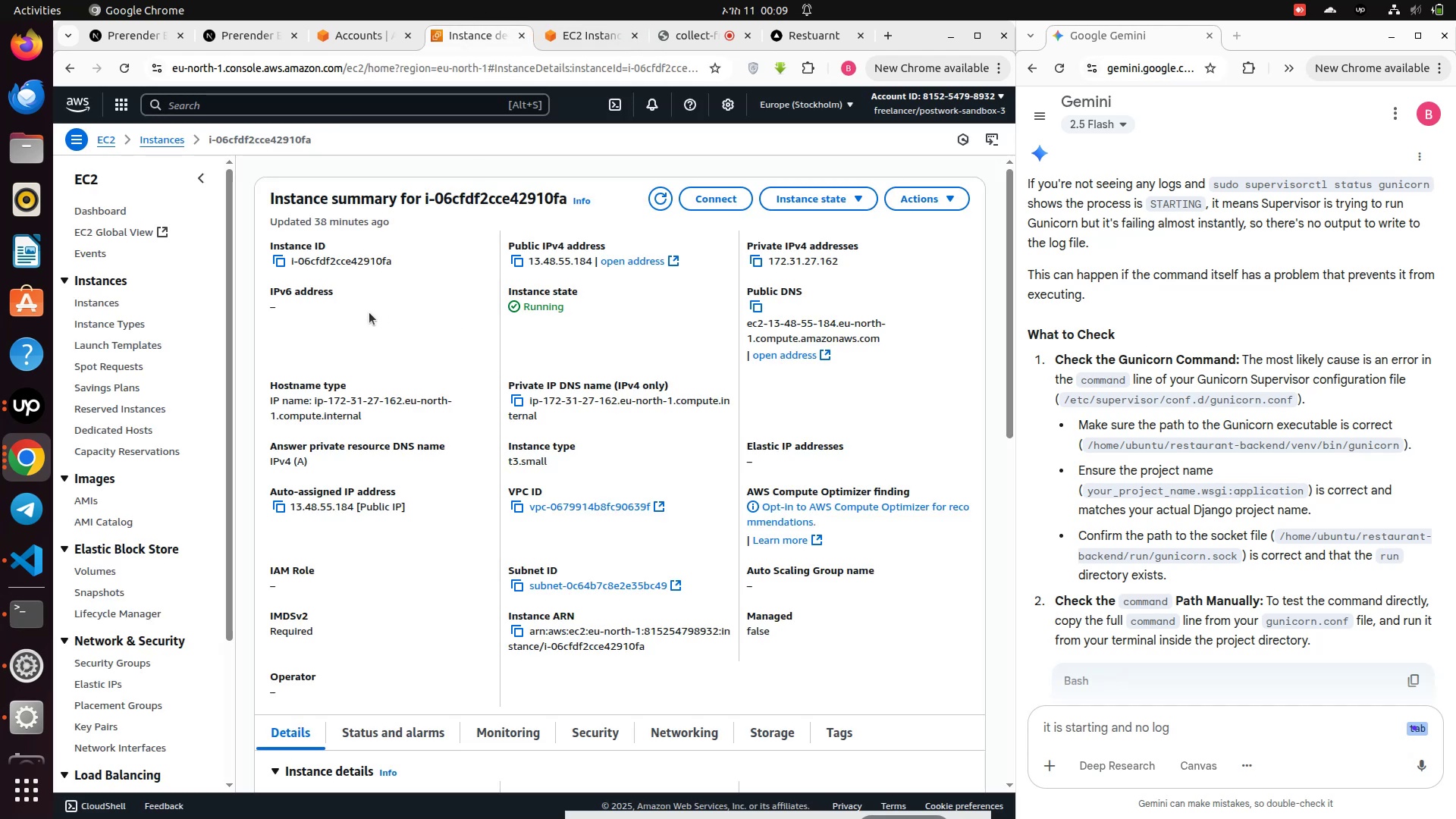 
scroll: coordinate [422, 268], scroll_direction: up, amount: 2.0
 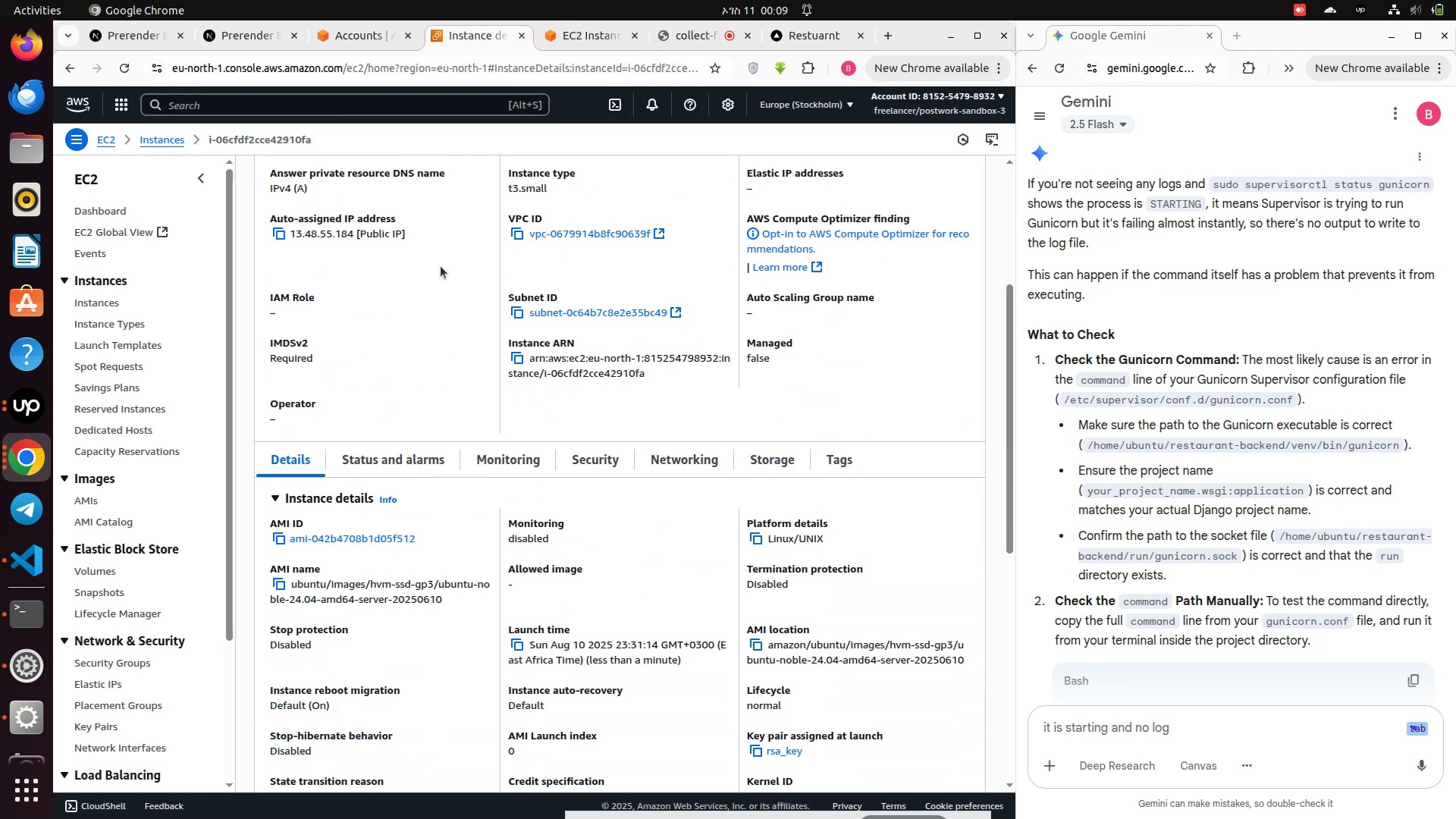 
scroll: coordinate [441, 266], scroll_direction: down, amount: 4.0
 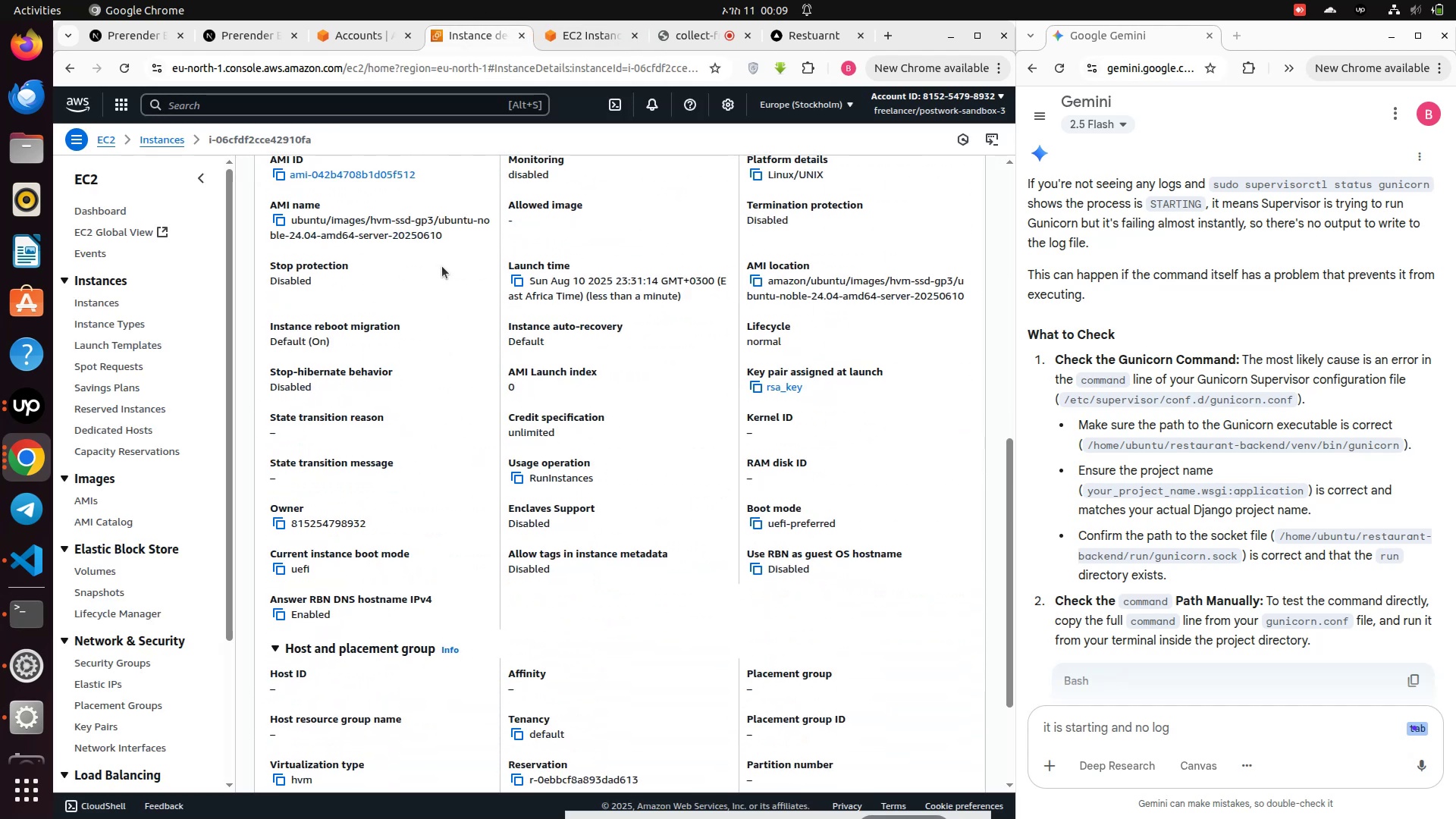 
scroll: coordinate [466, 246], scroll_direction: up, amount: 14.0
 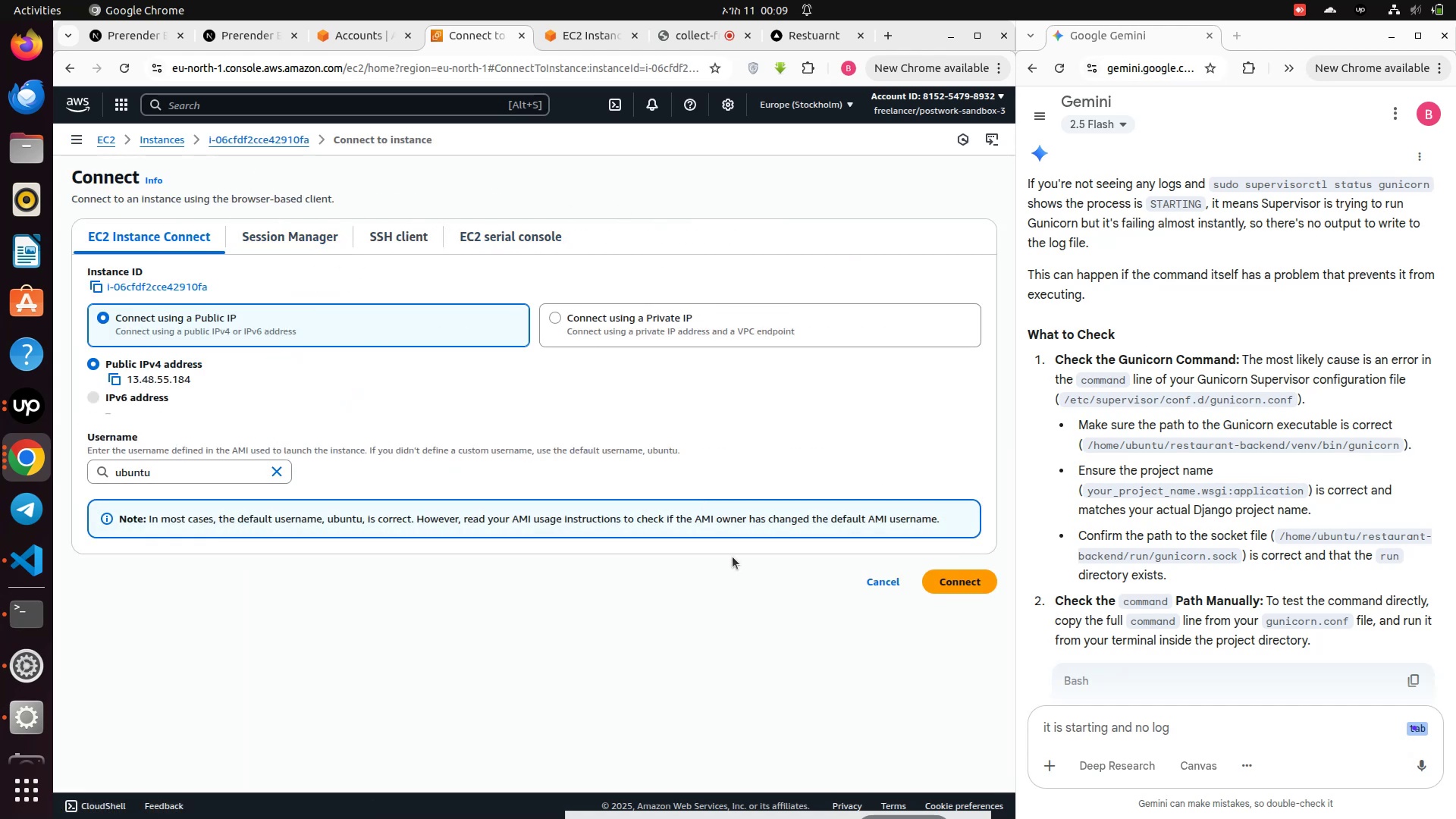 
left_click([948, 577])
 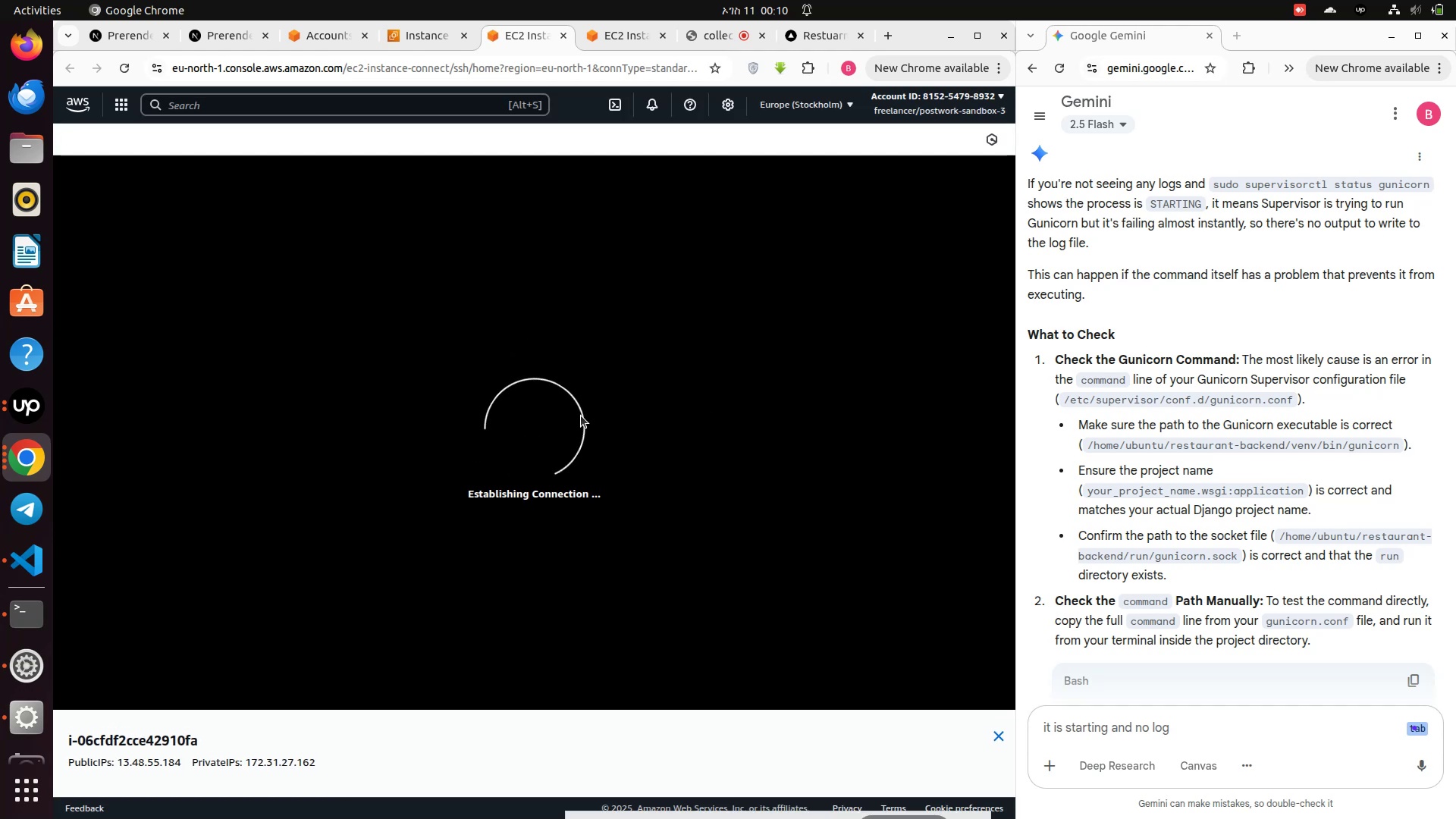 
wait(17.5)
 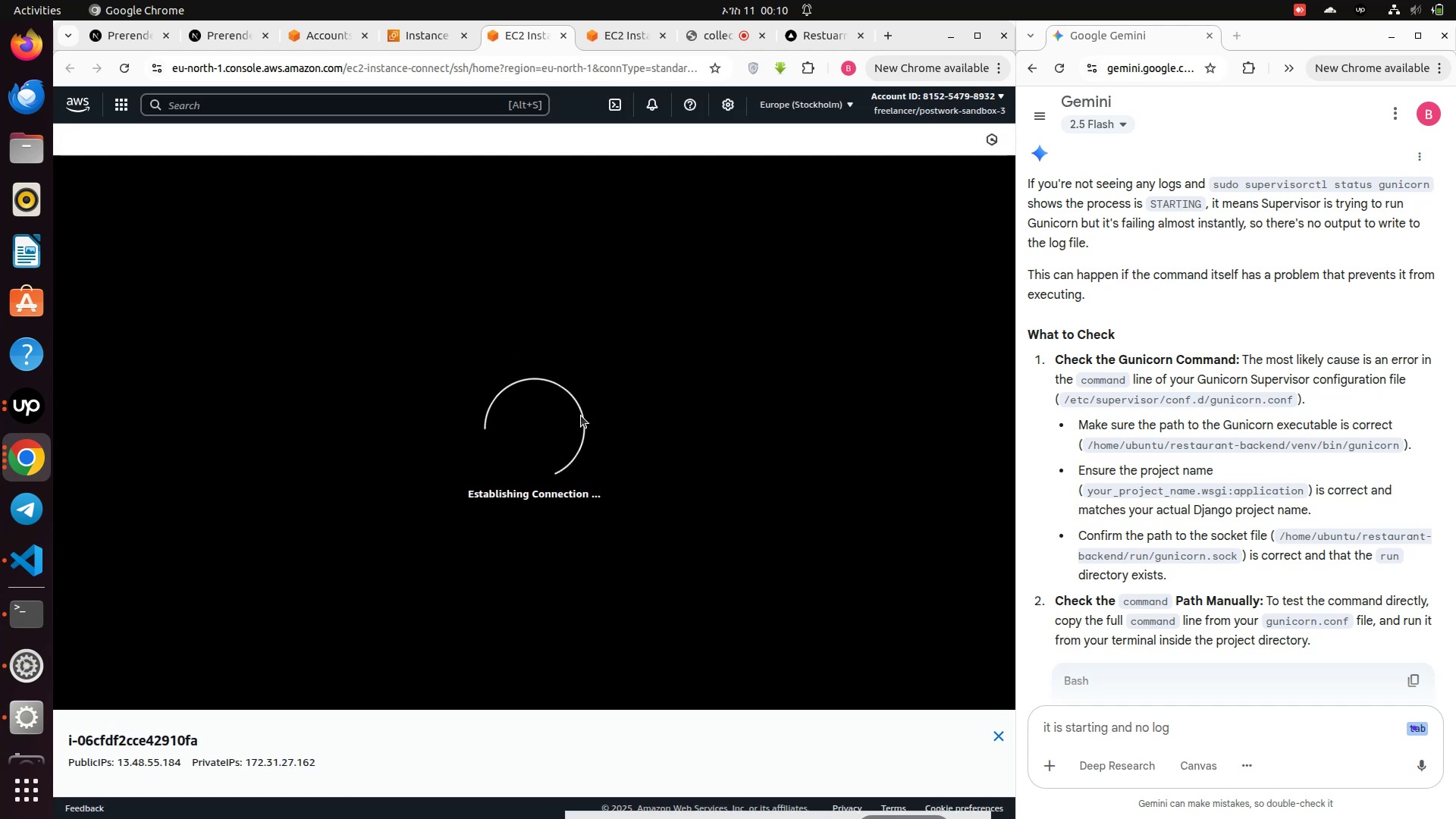 
left_click([697, 38])
 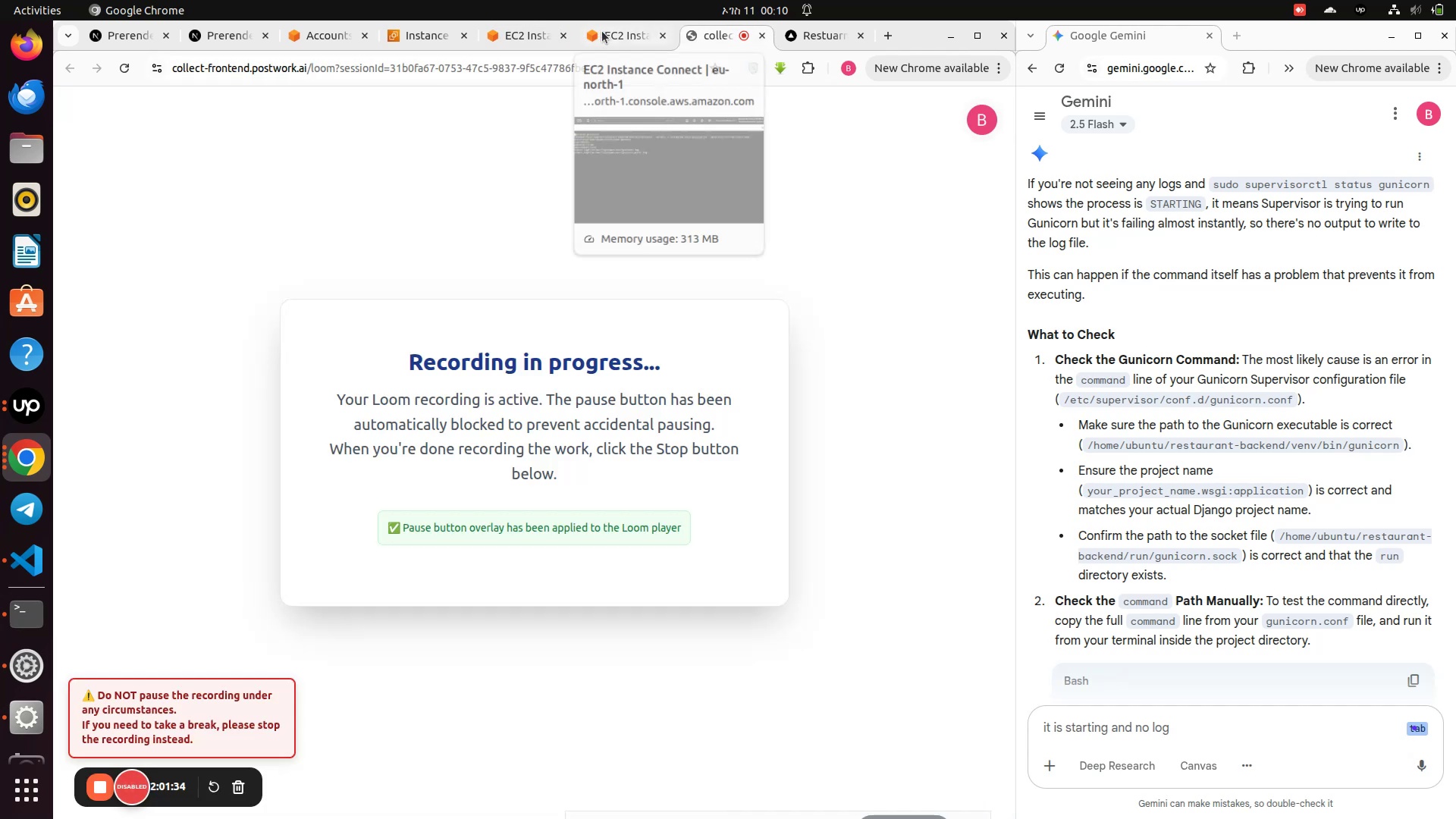 
left_click([609, 31])
 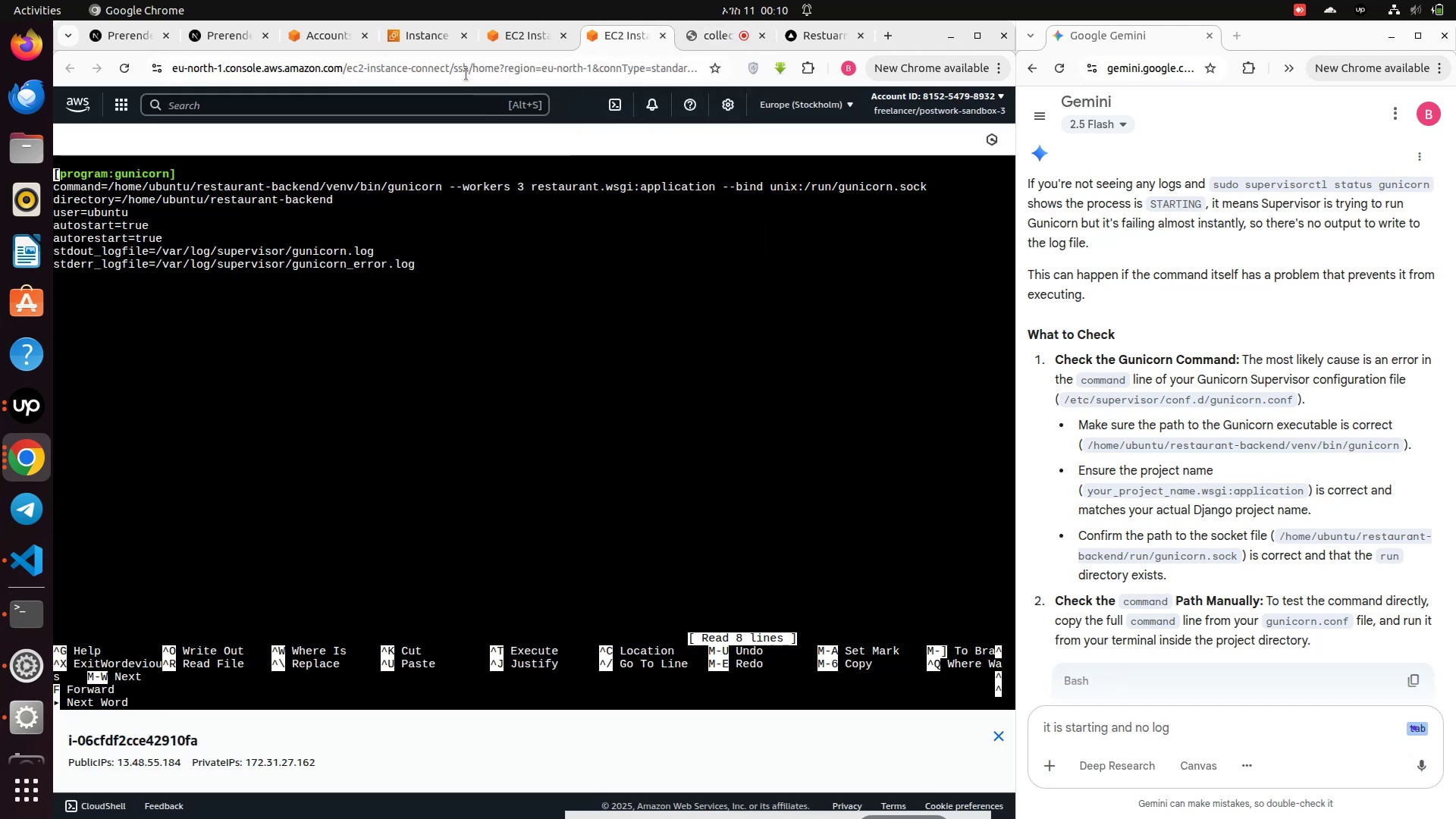 
left_click([428, 37])
 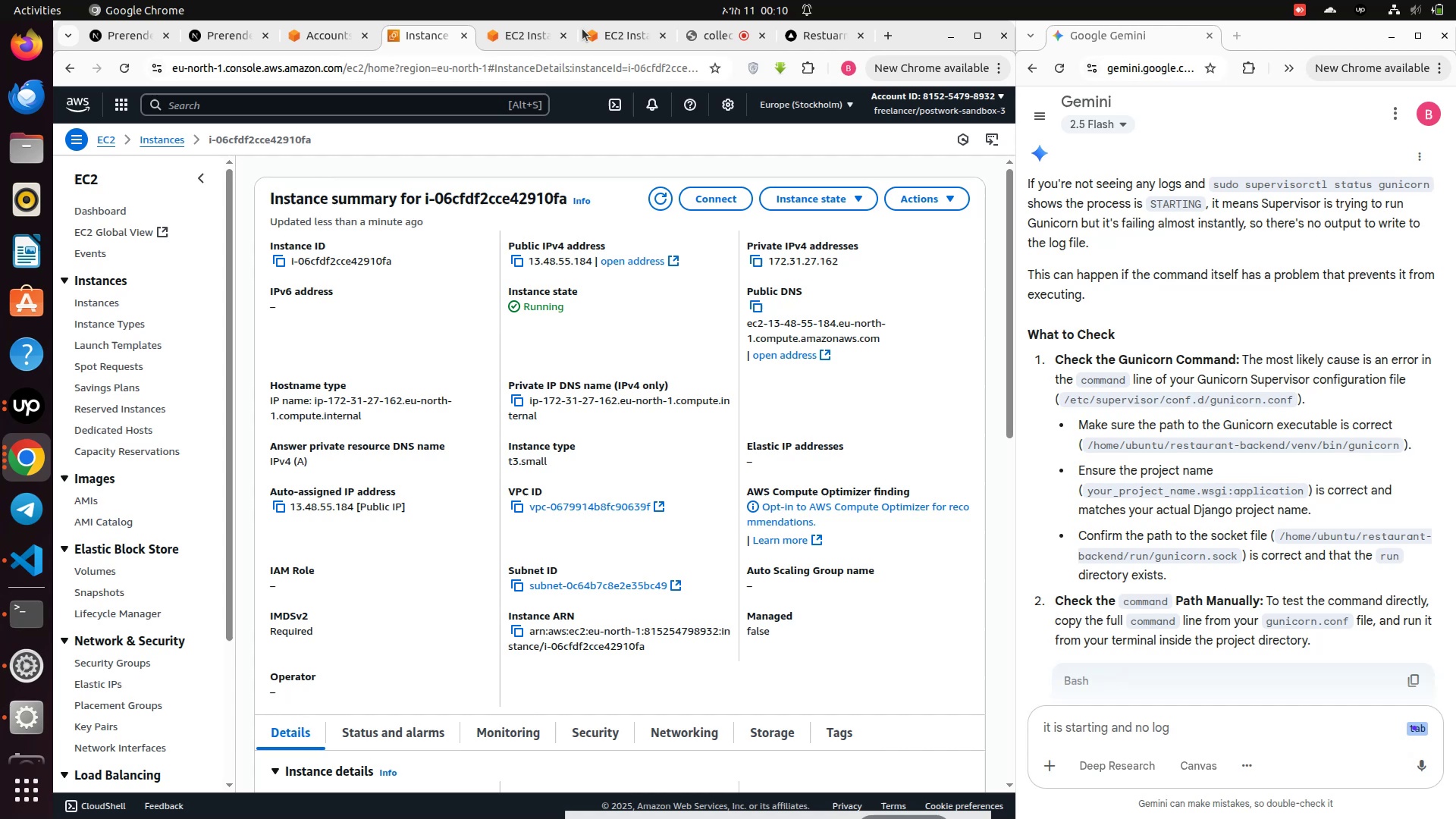 
left_click([611, 39])
 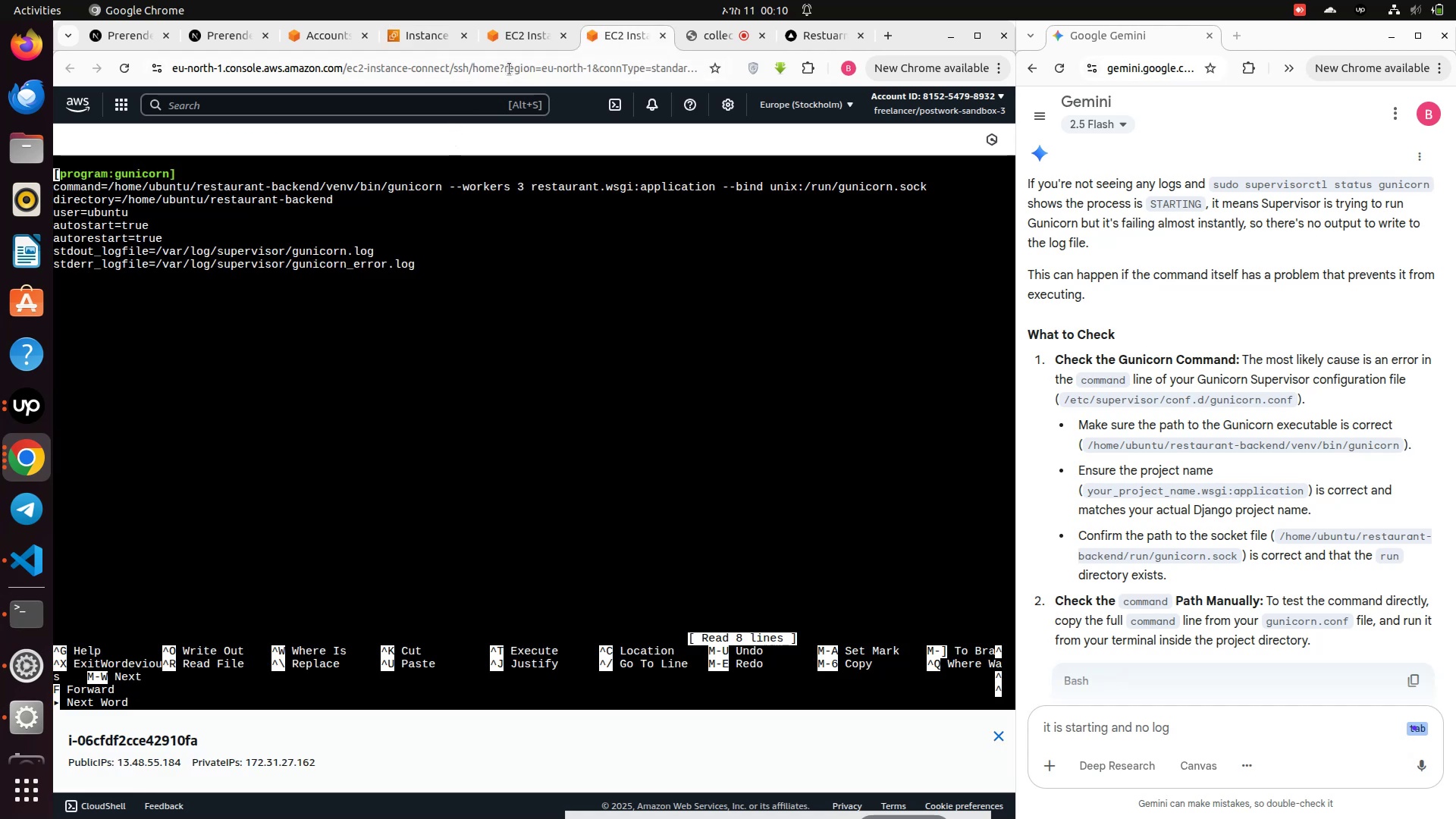 
left_click([525, 45])
 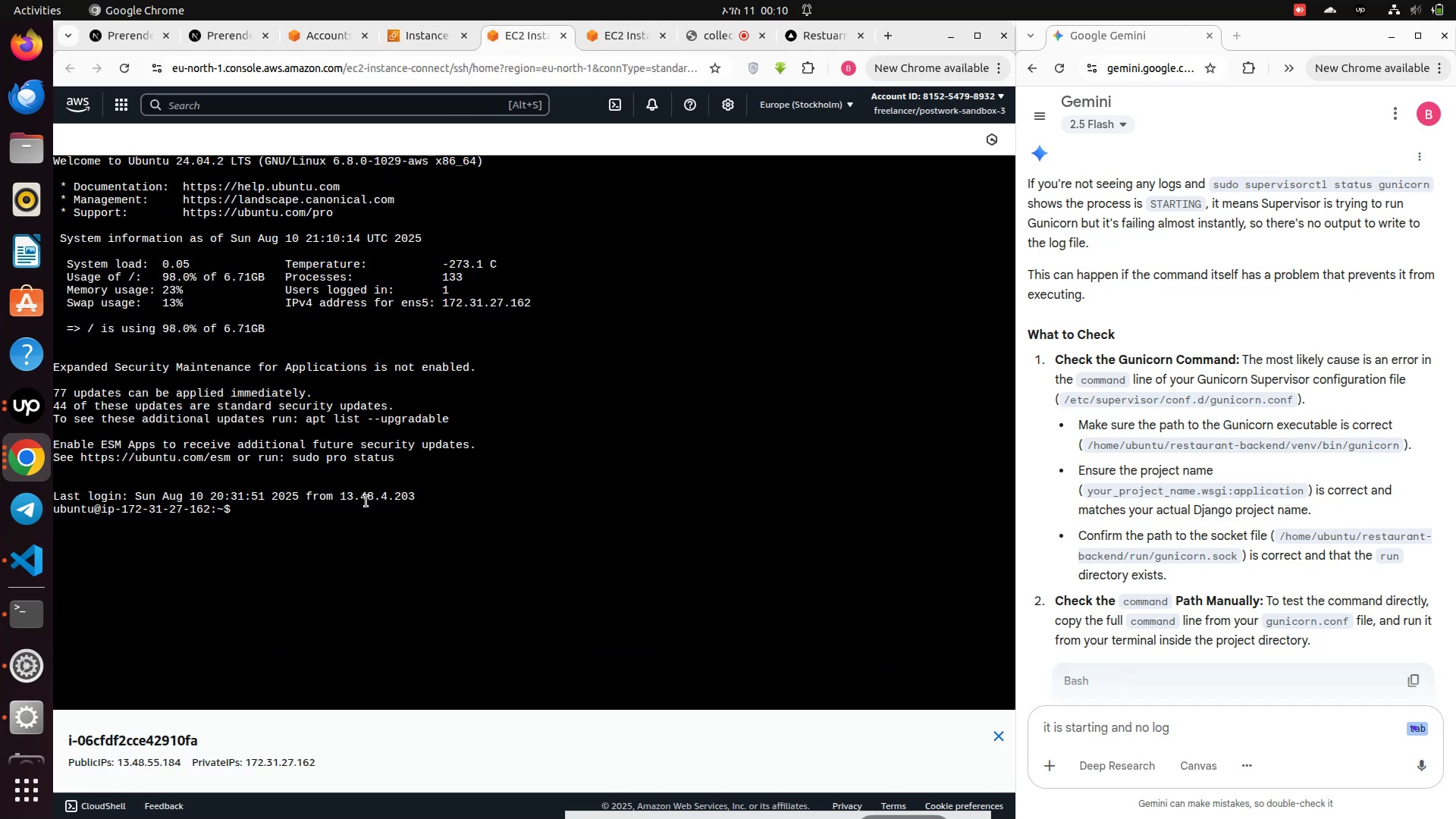 
left_click([356, 526])
 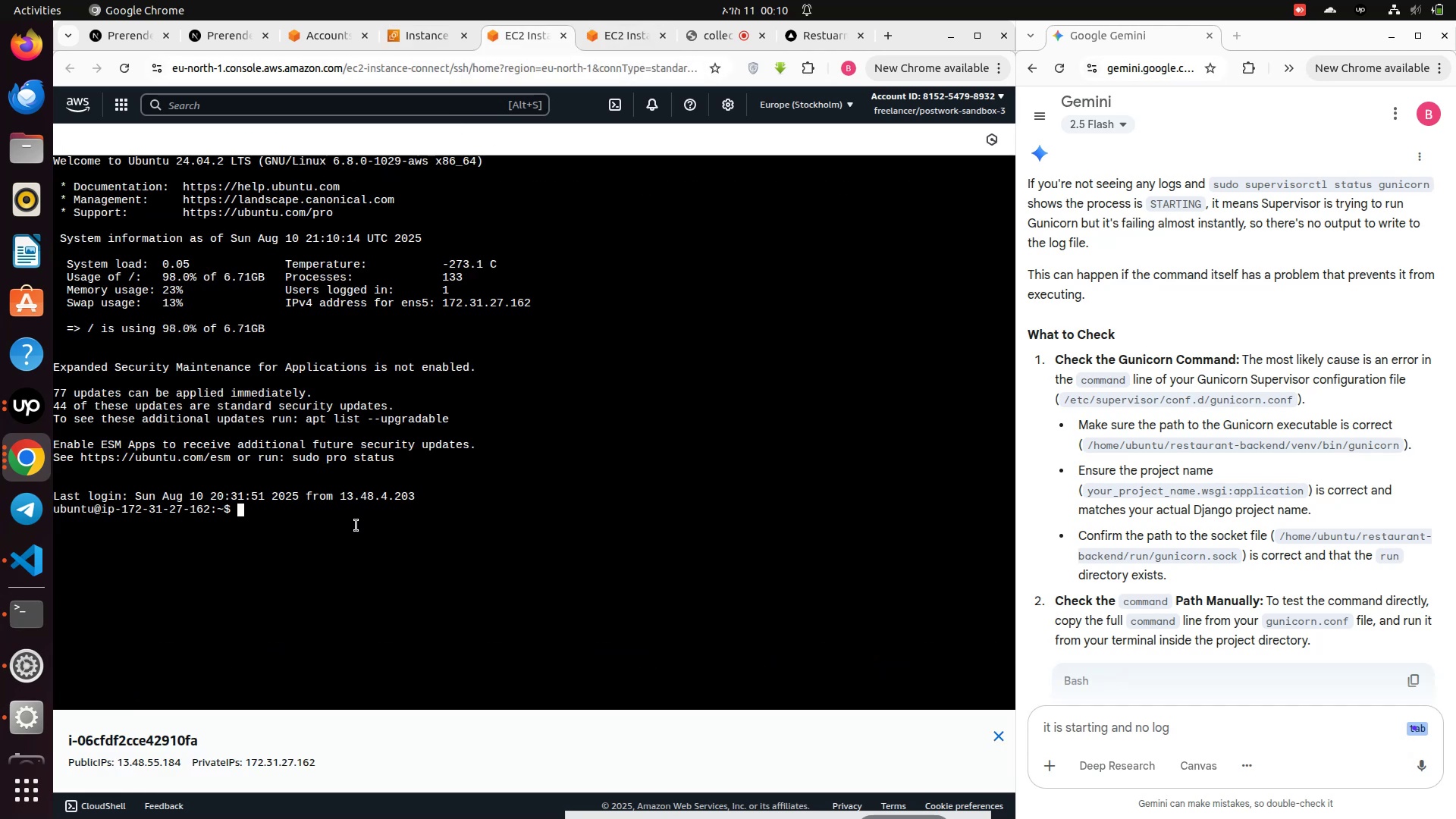 
type(ll)
 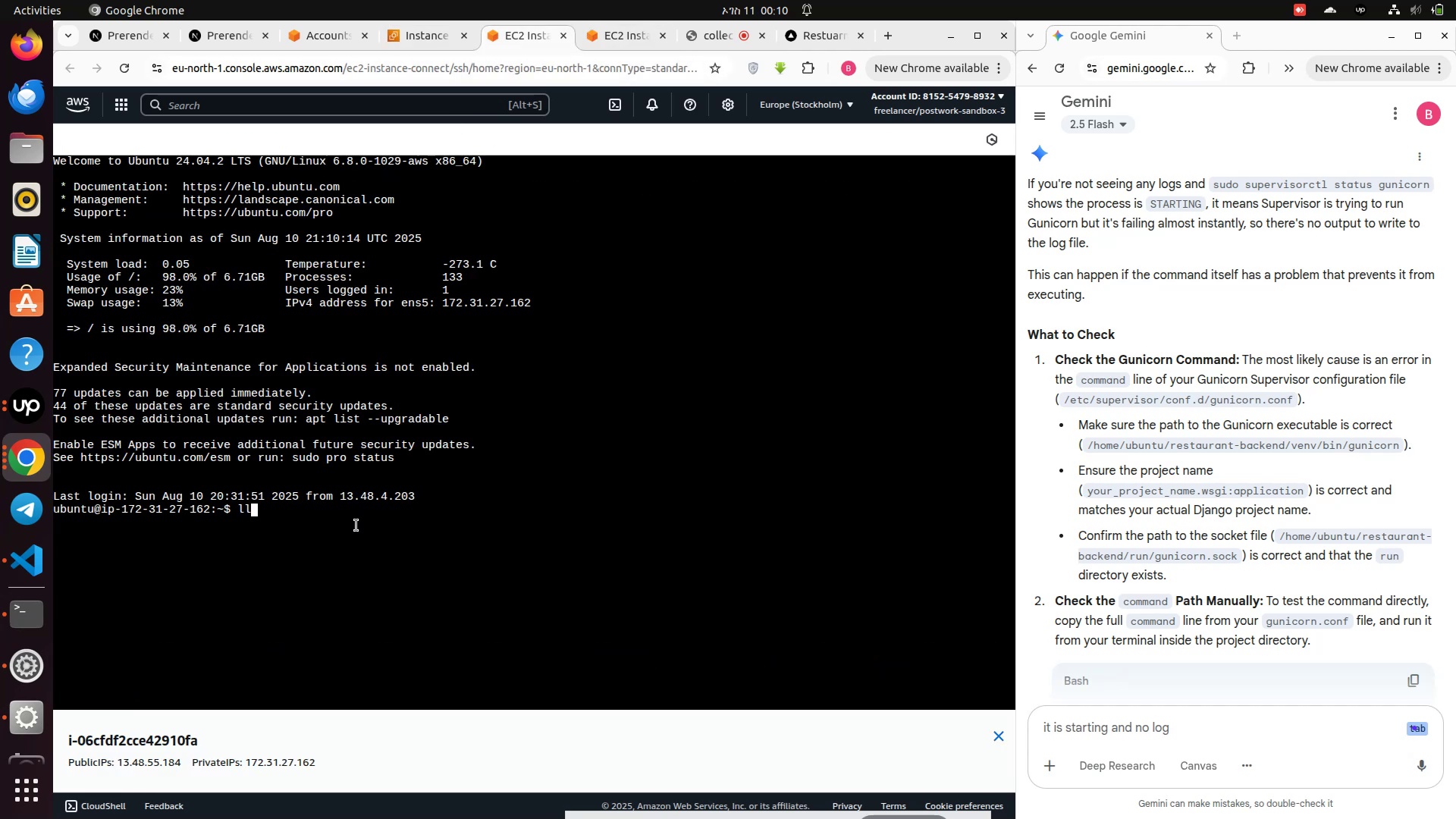 
key(Enter)
 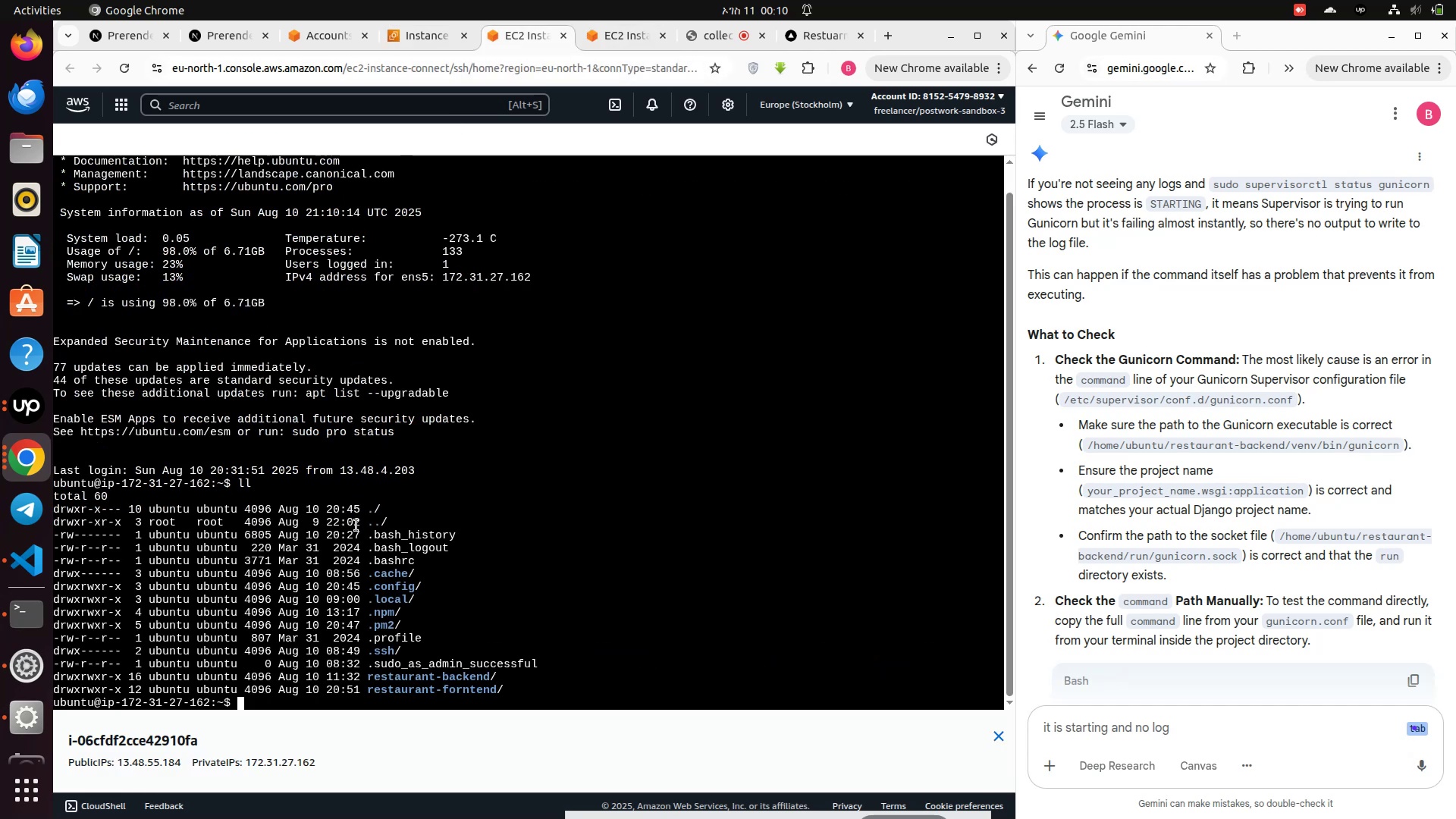 
type(cd restu)
key(Tab)
key(Backspace)
type(auran-b)
key(Backspace)
key(Backspace)
type(tba)
key(Tab)
key(Backspace)
key(Backspace)
type(-b)
key(Tab)
 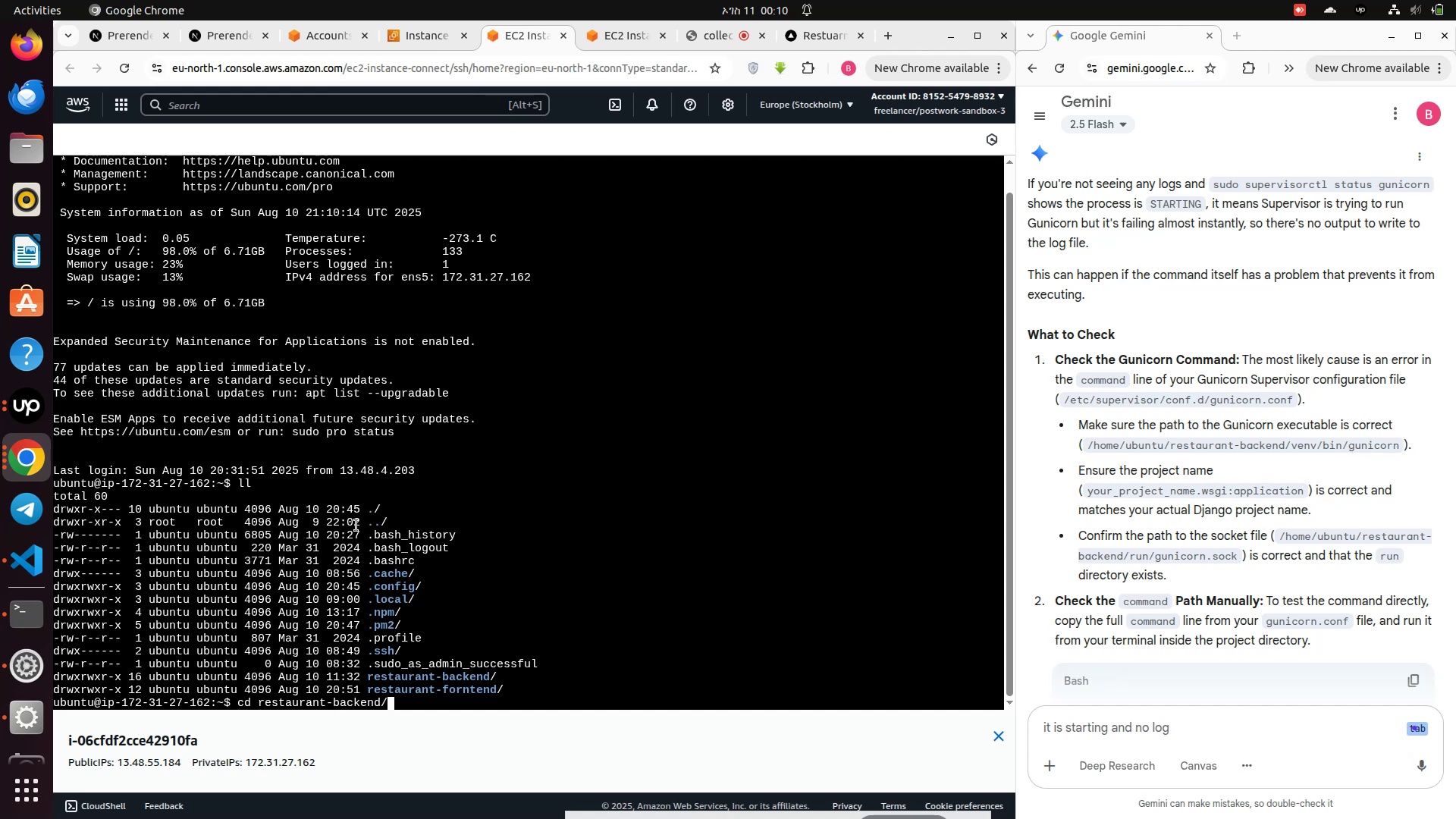 
key(Enter)
 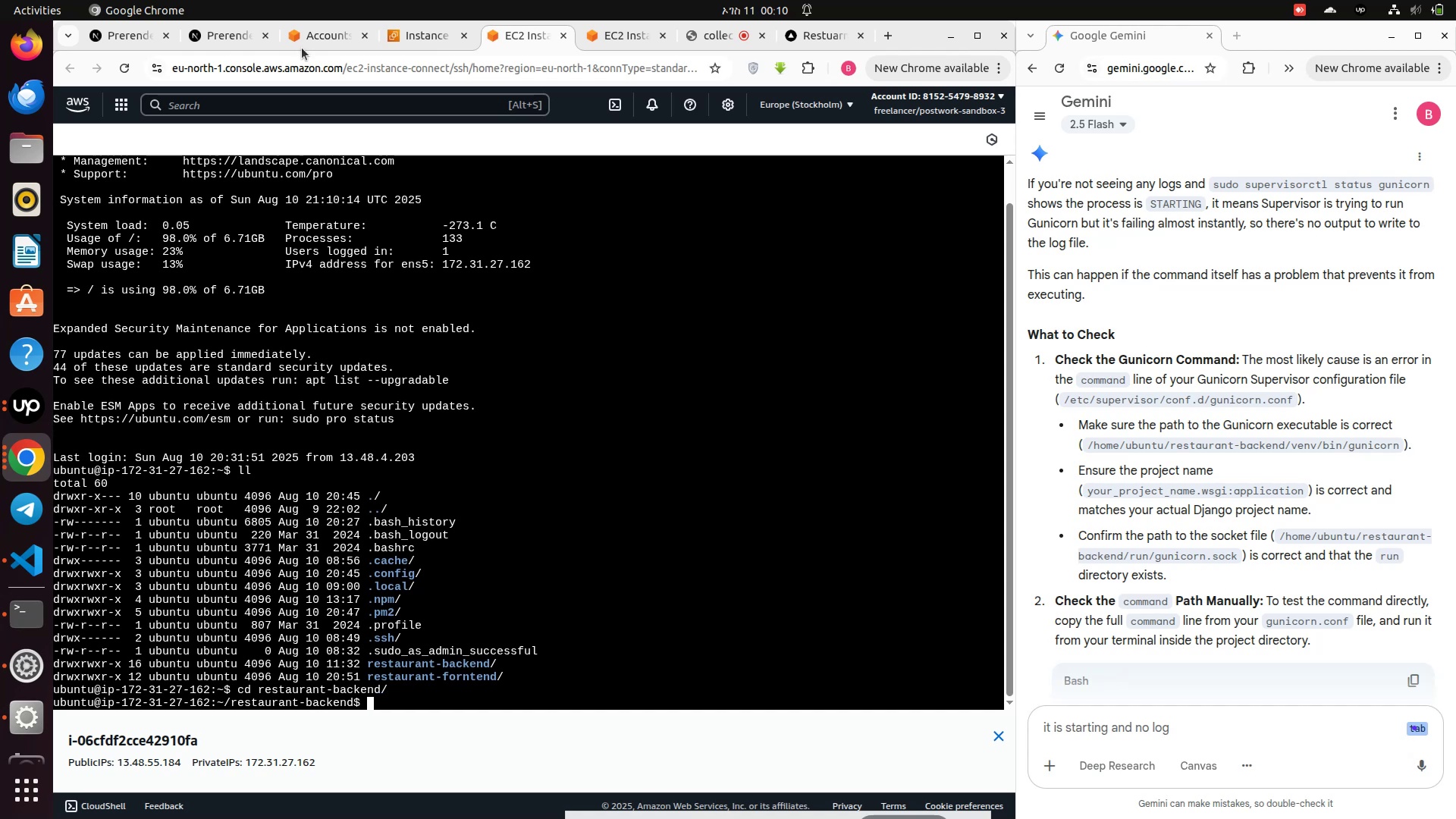 
wait(6.02)
 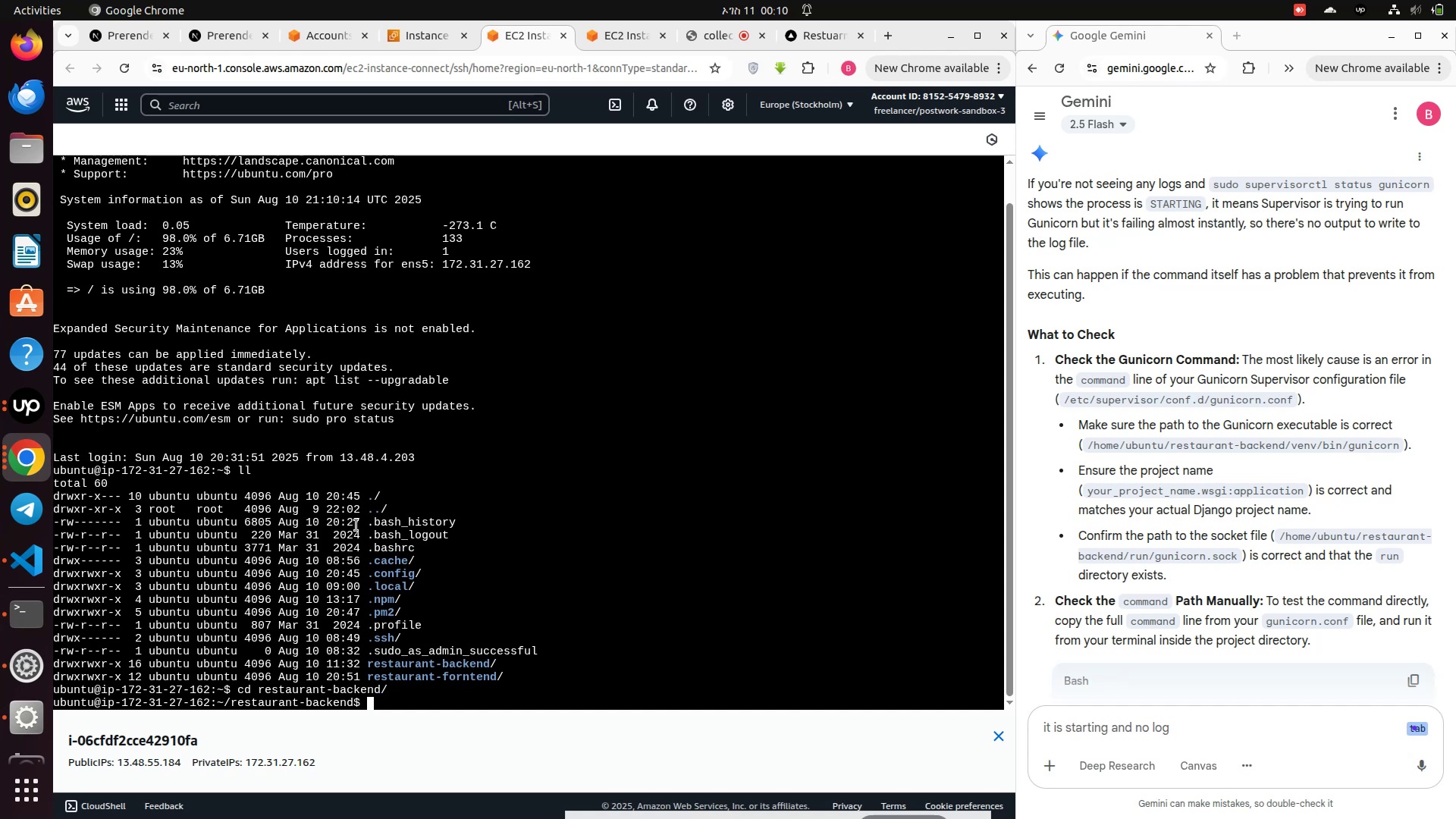 
left_click_drag(start_coordinate=[596, 33], to_coordinate=[597, 171])
 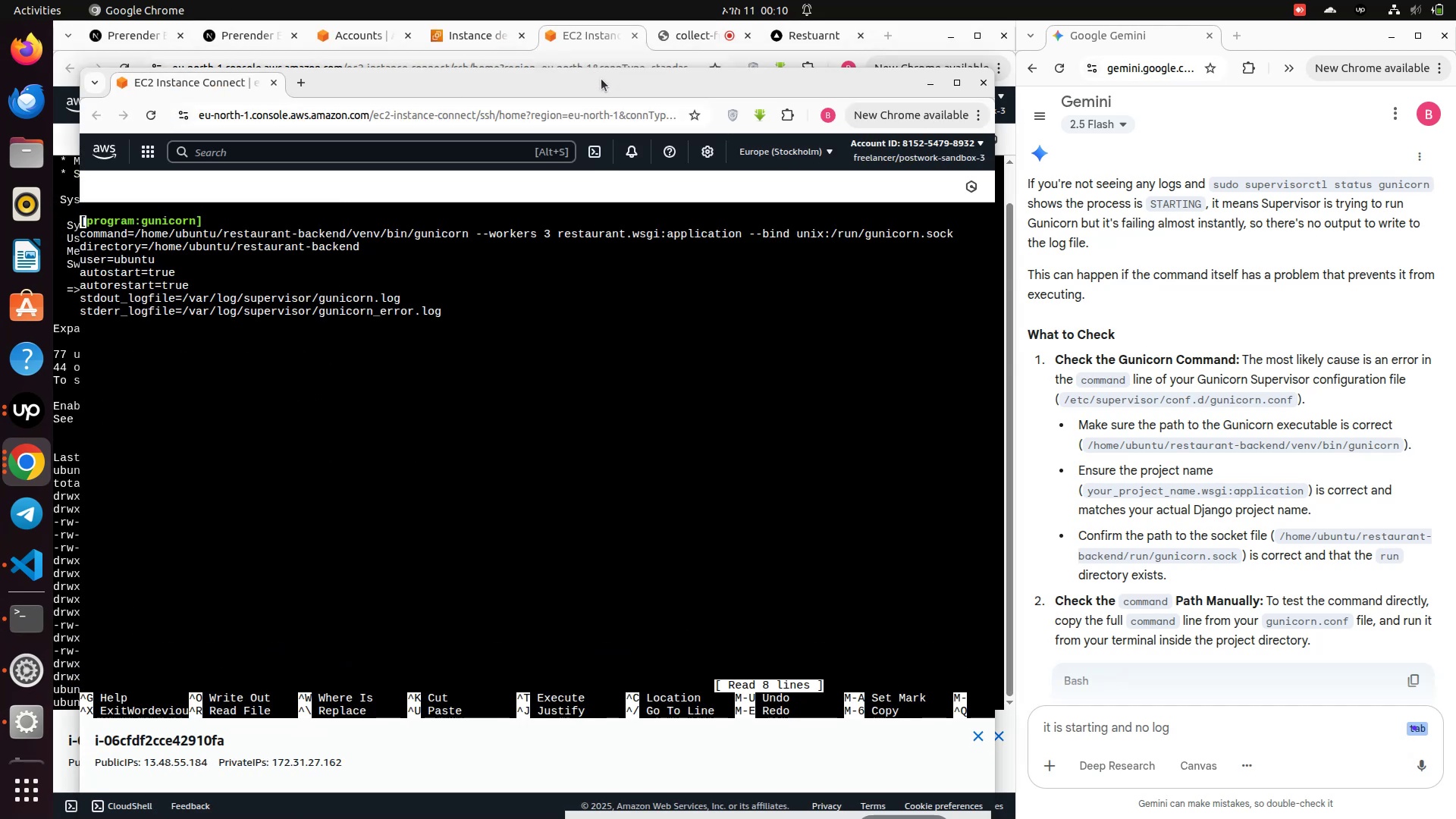 
left_click_drag(start_coordinate=[601, 79], to_coordinate=[1455, 267])
 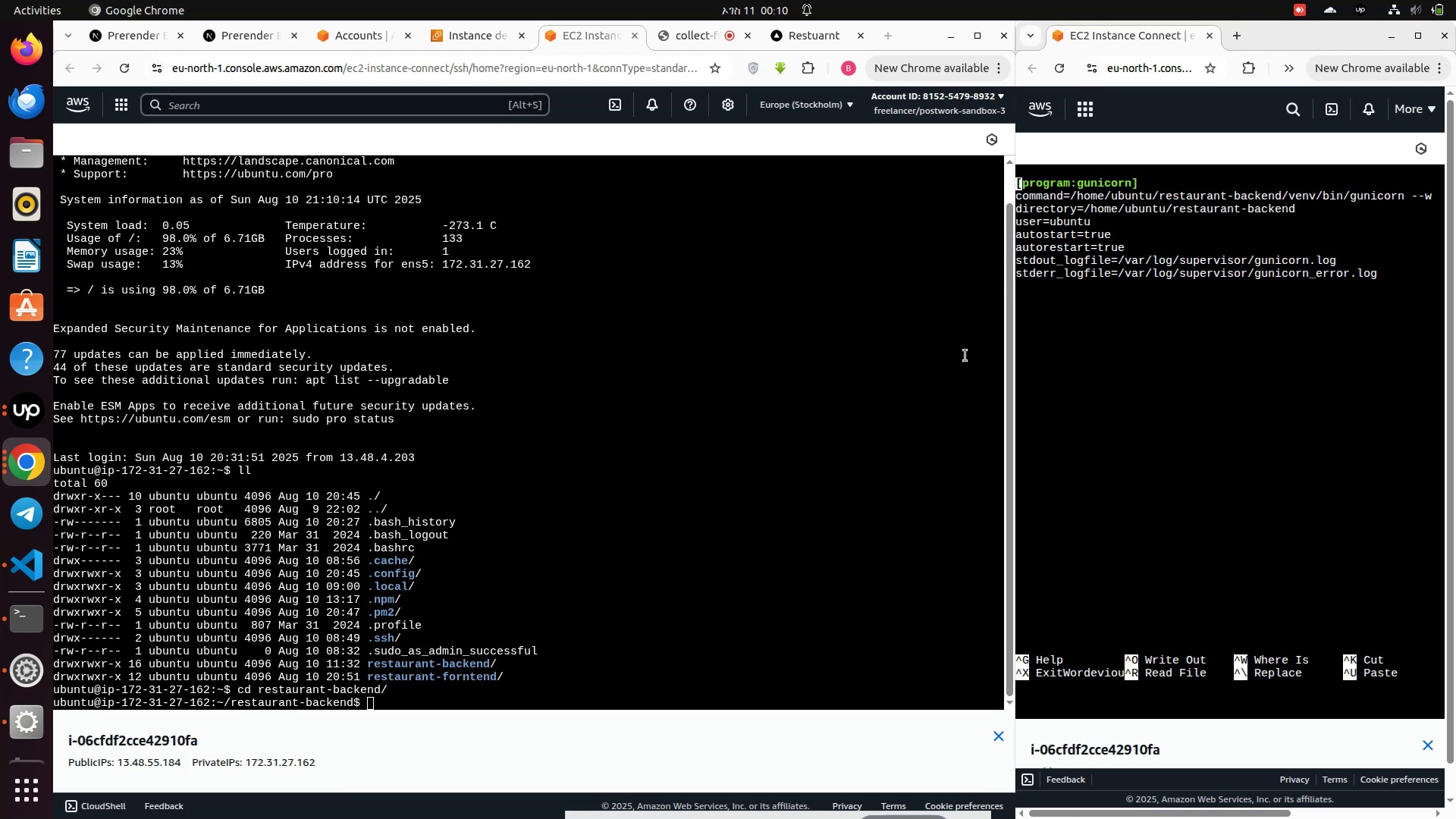 
wait(5.29)
 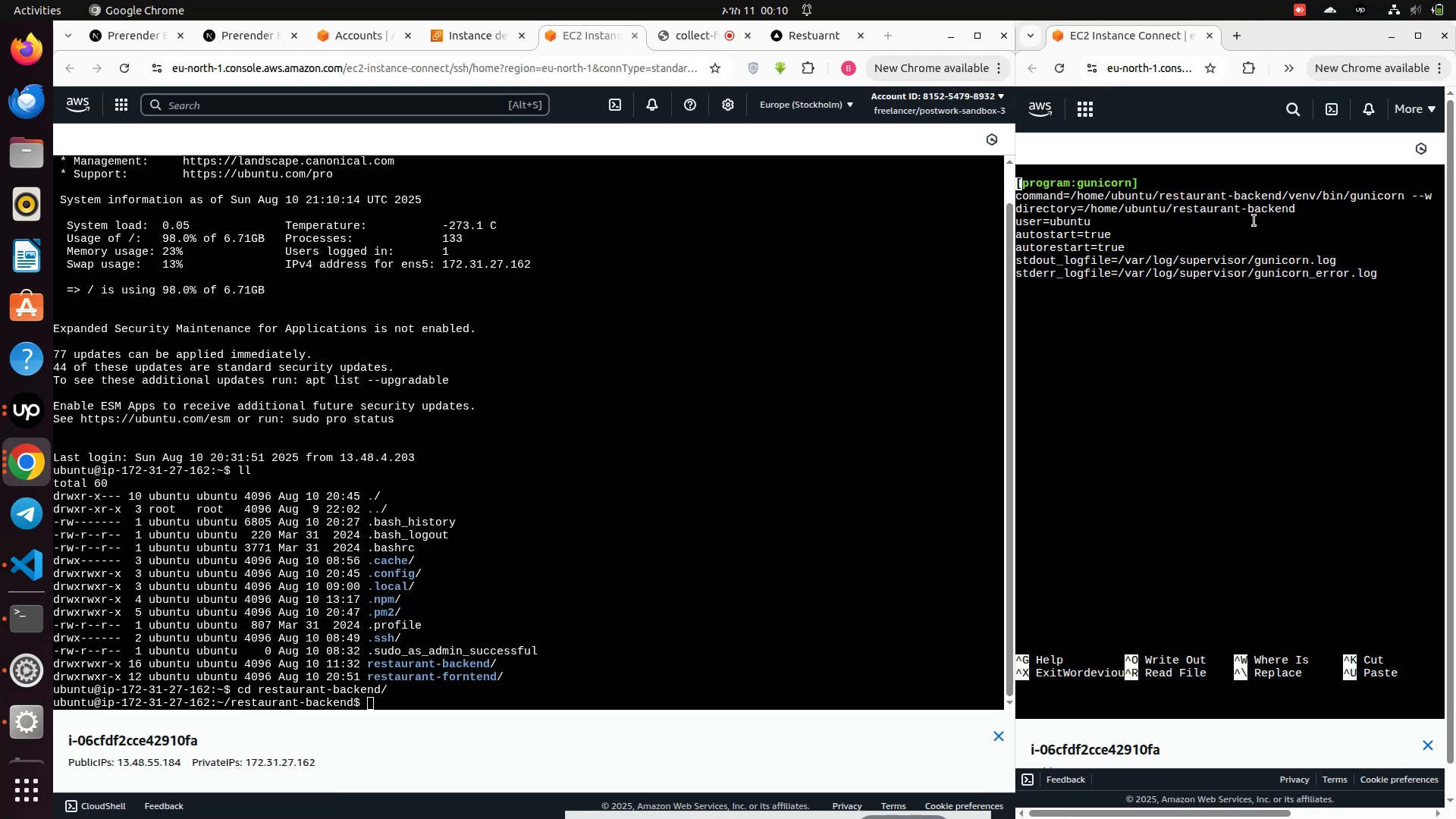 
left_click_drag(start_coordinate=[1010, 345], to_coordinate=[670, 329])
 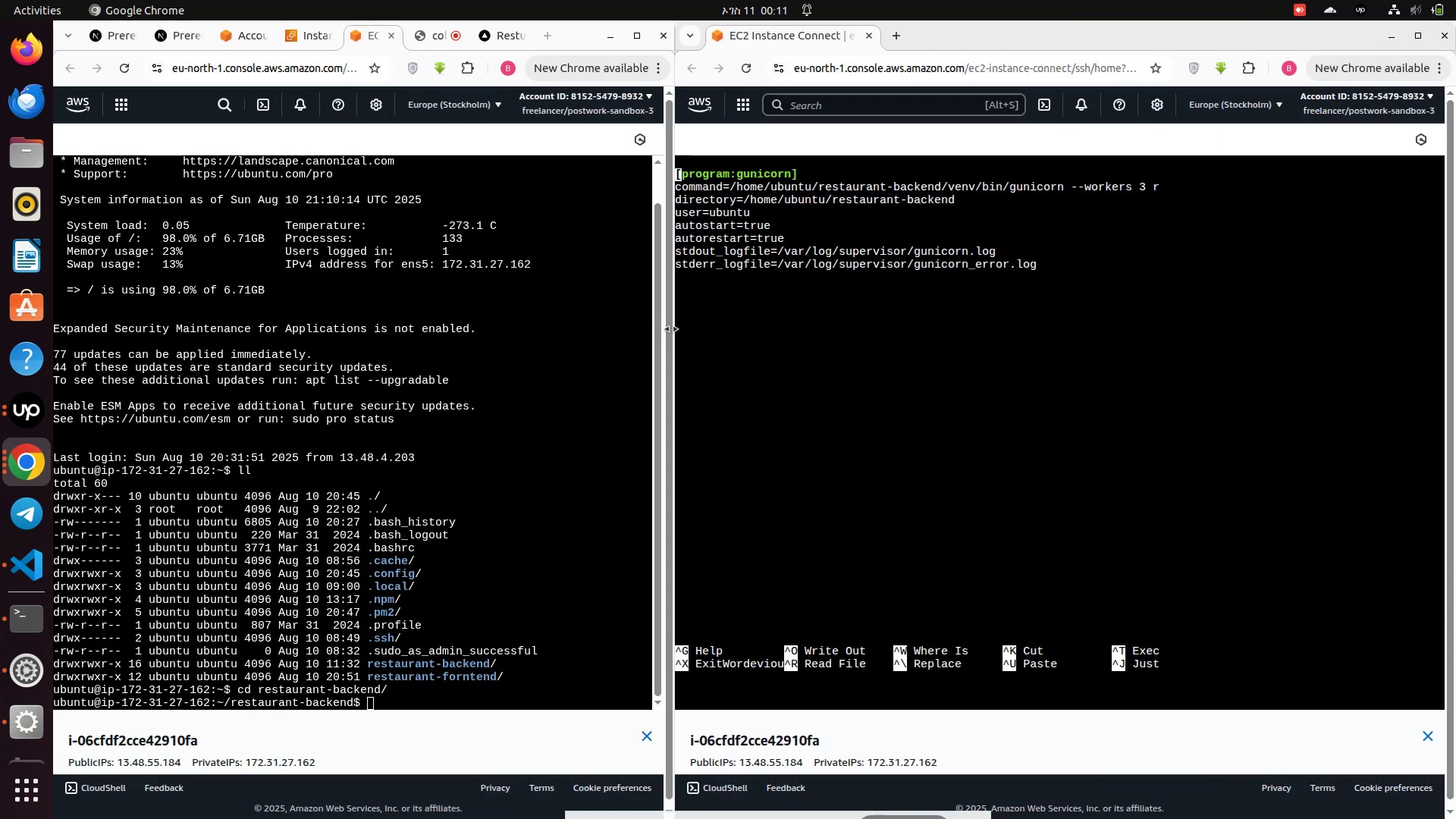 
left_click_drag(start_coordinate=[671, 329], to_coordinate=[615, 325])
 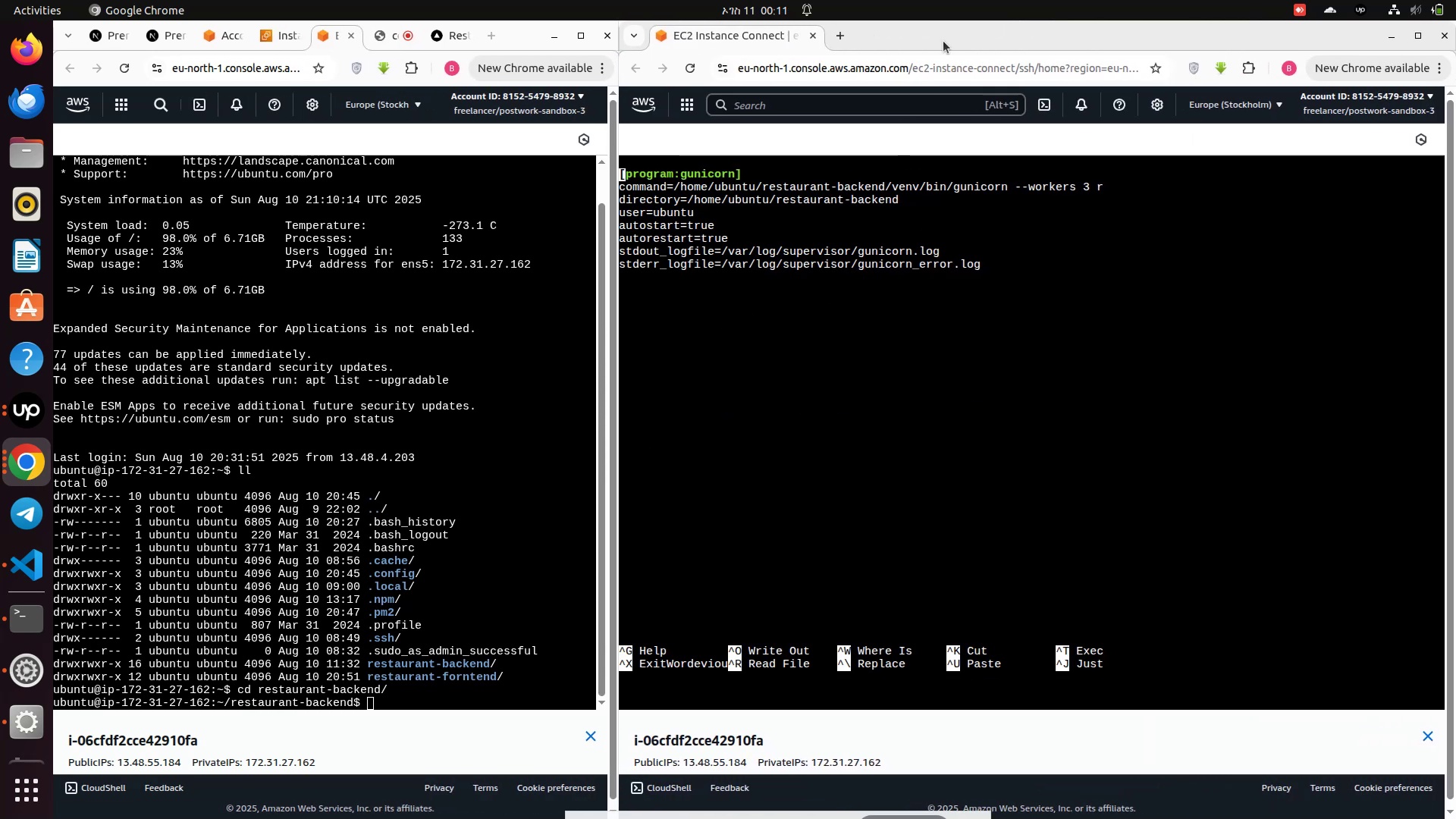 
double_click([959, 35])
 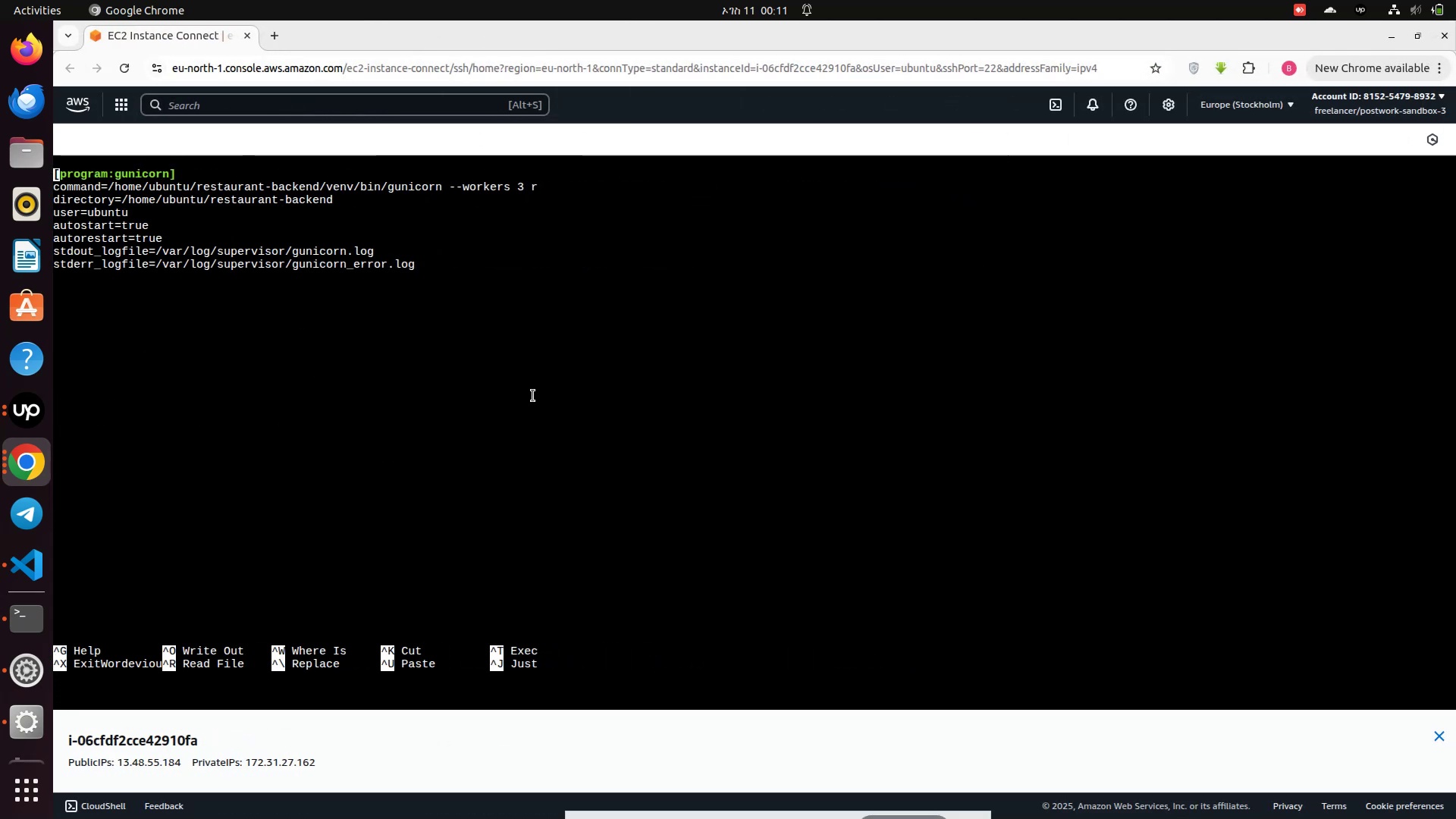 
hold_key(key=ControlLeft, duration=0.75)
 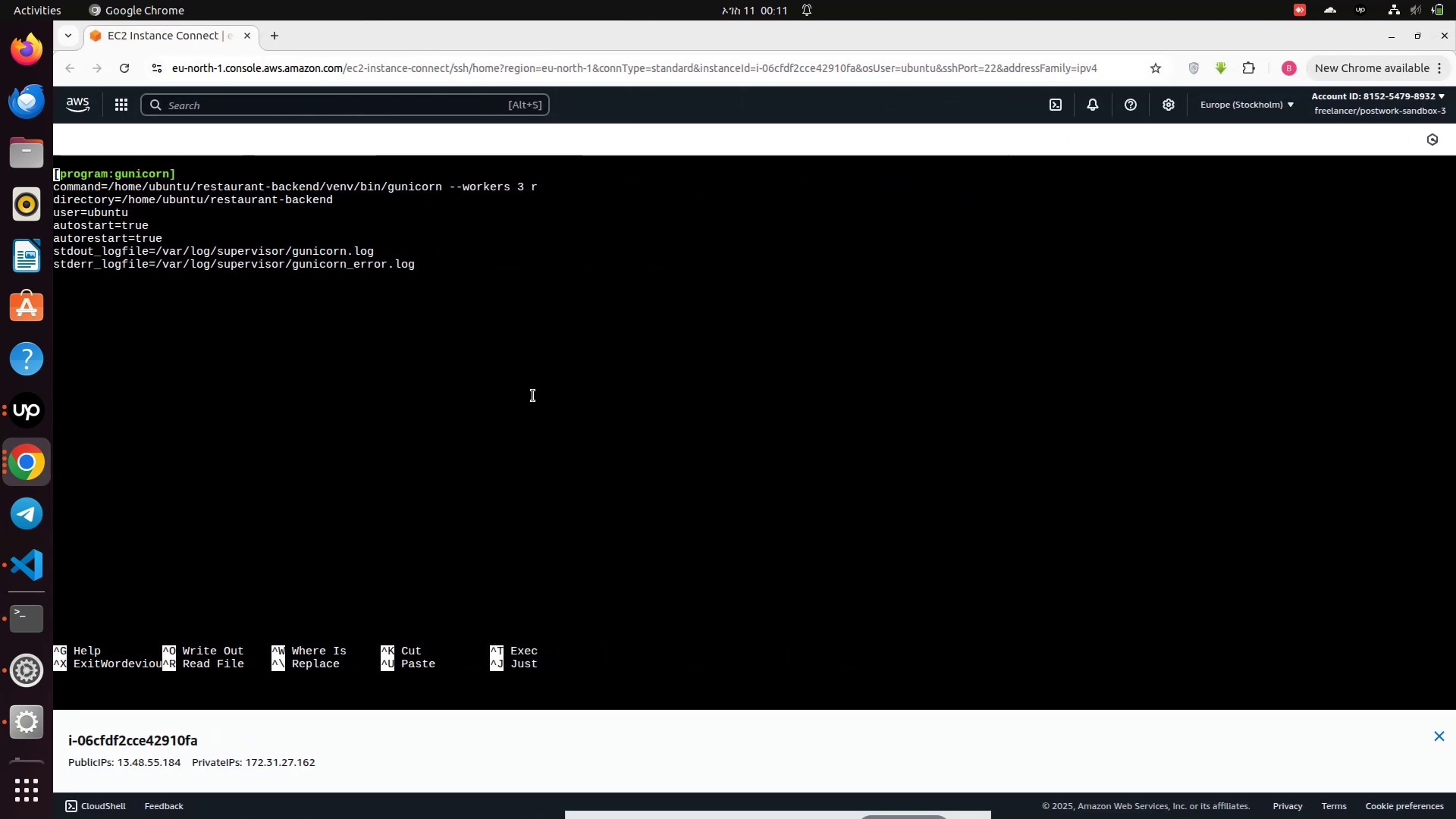 
key(Control+Meta+MetaLeft)
 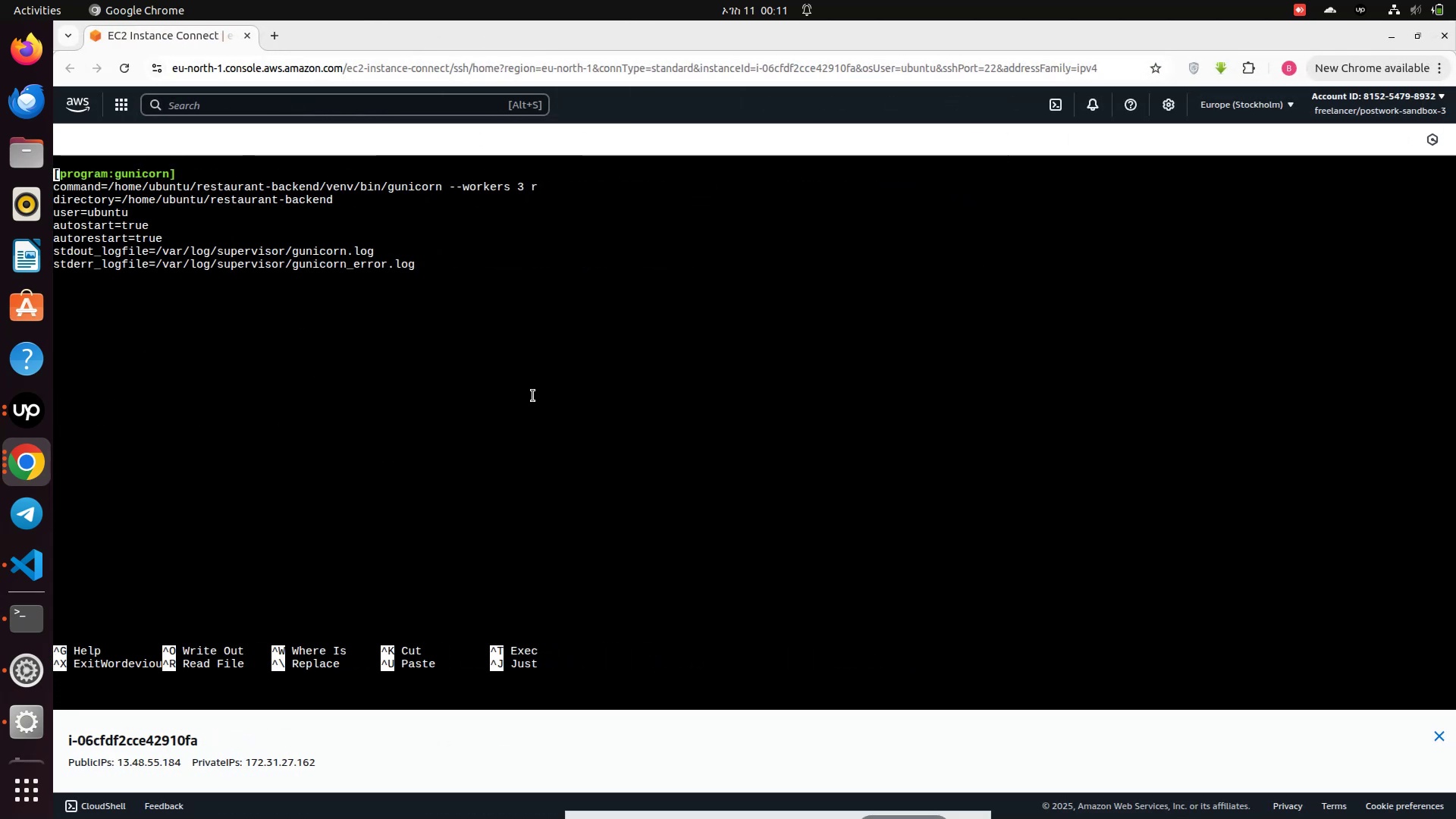 
left_click([533, 395])
 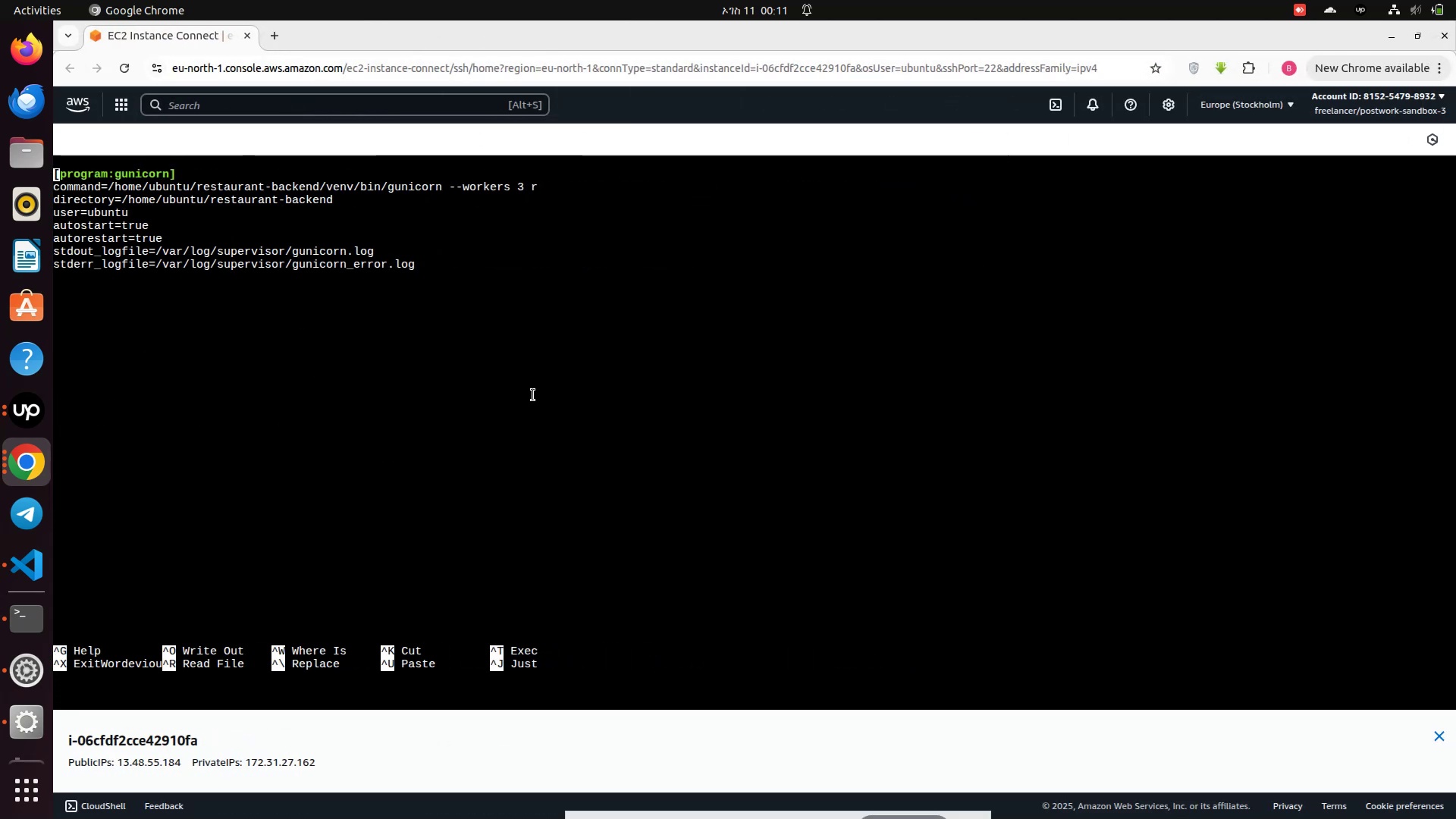 
key(Control+X)
 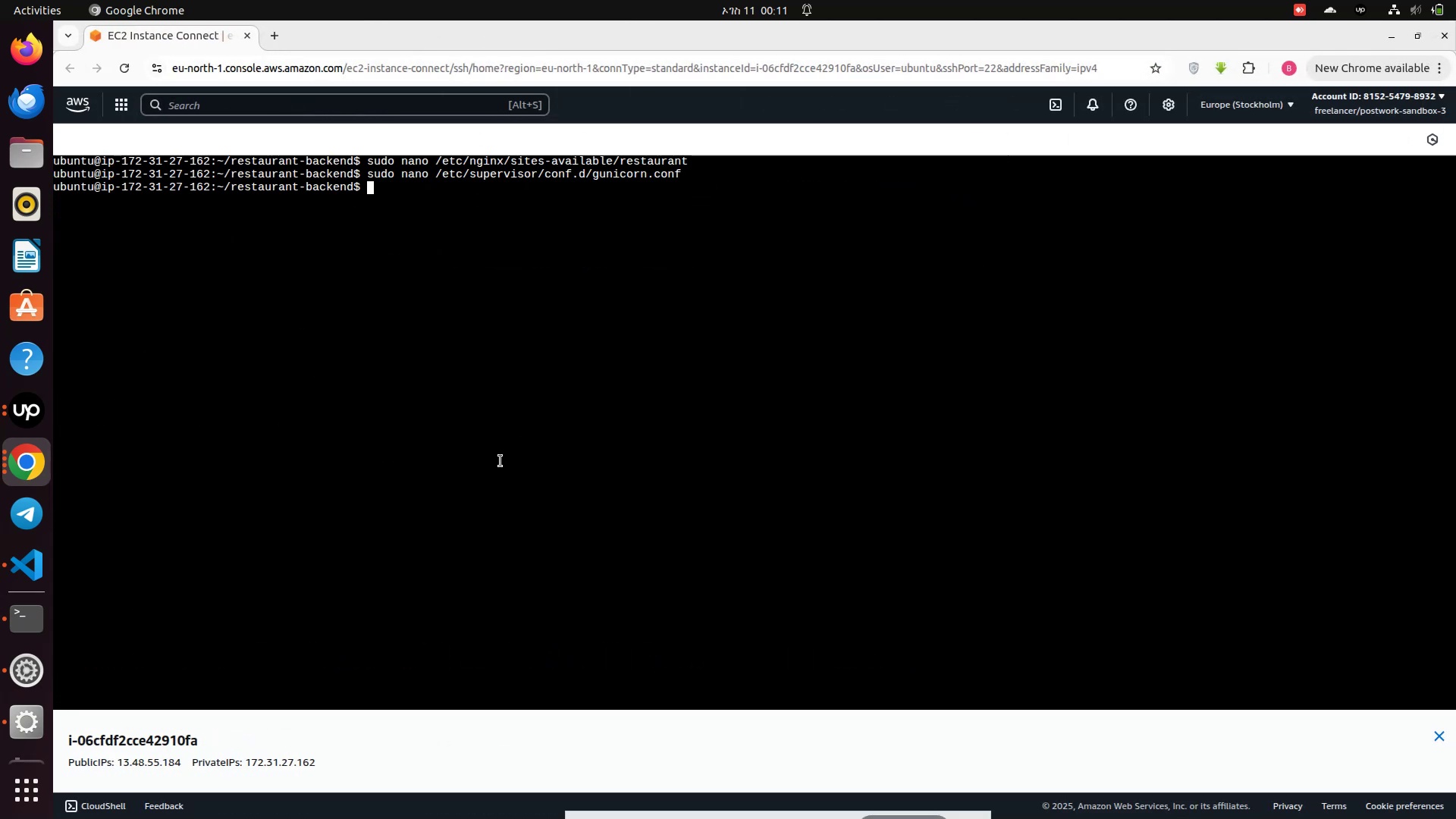 
key(ArrowUp)
 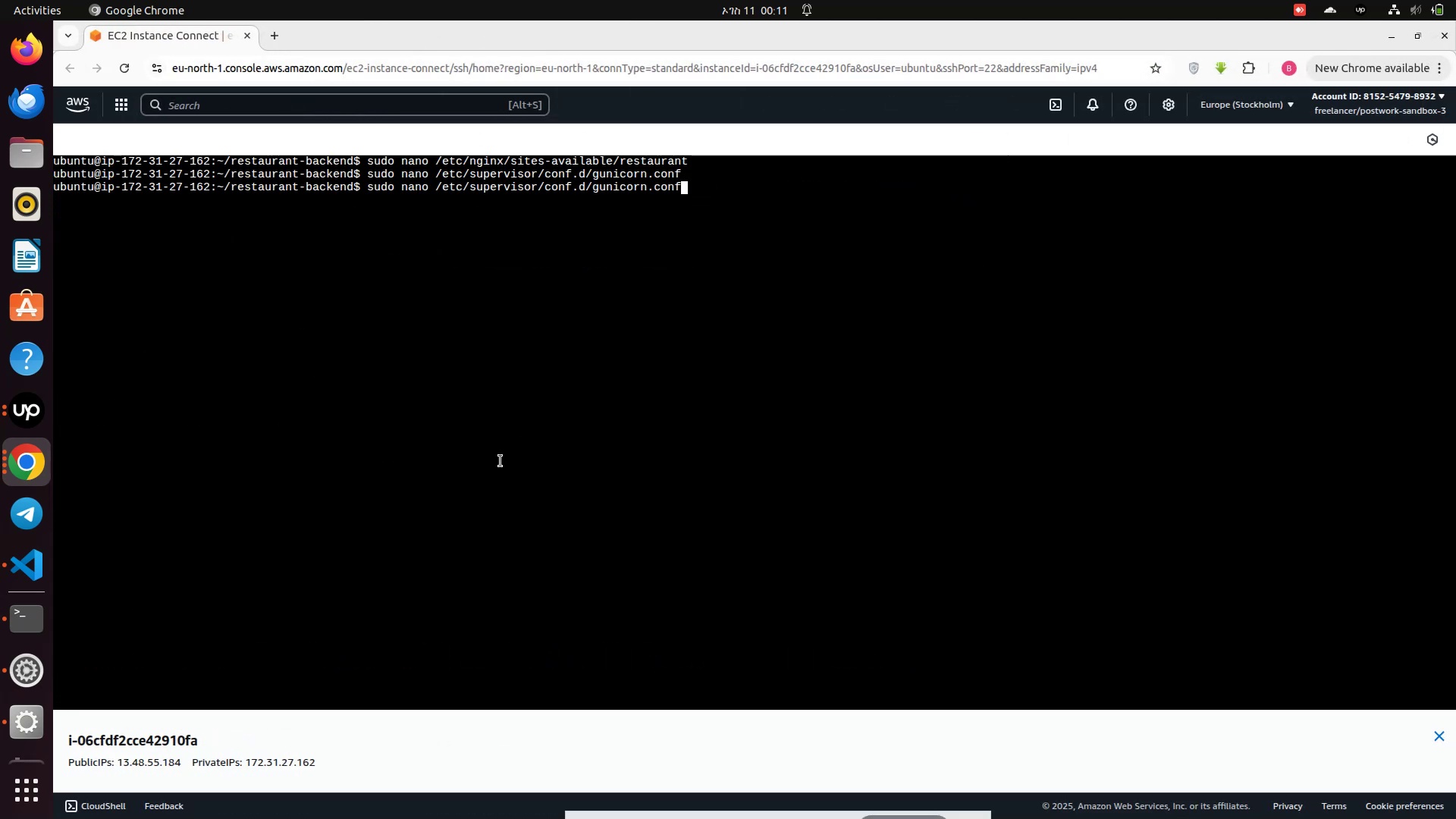 
key(Enter)
 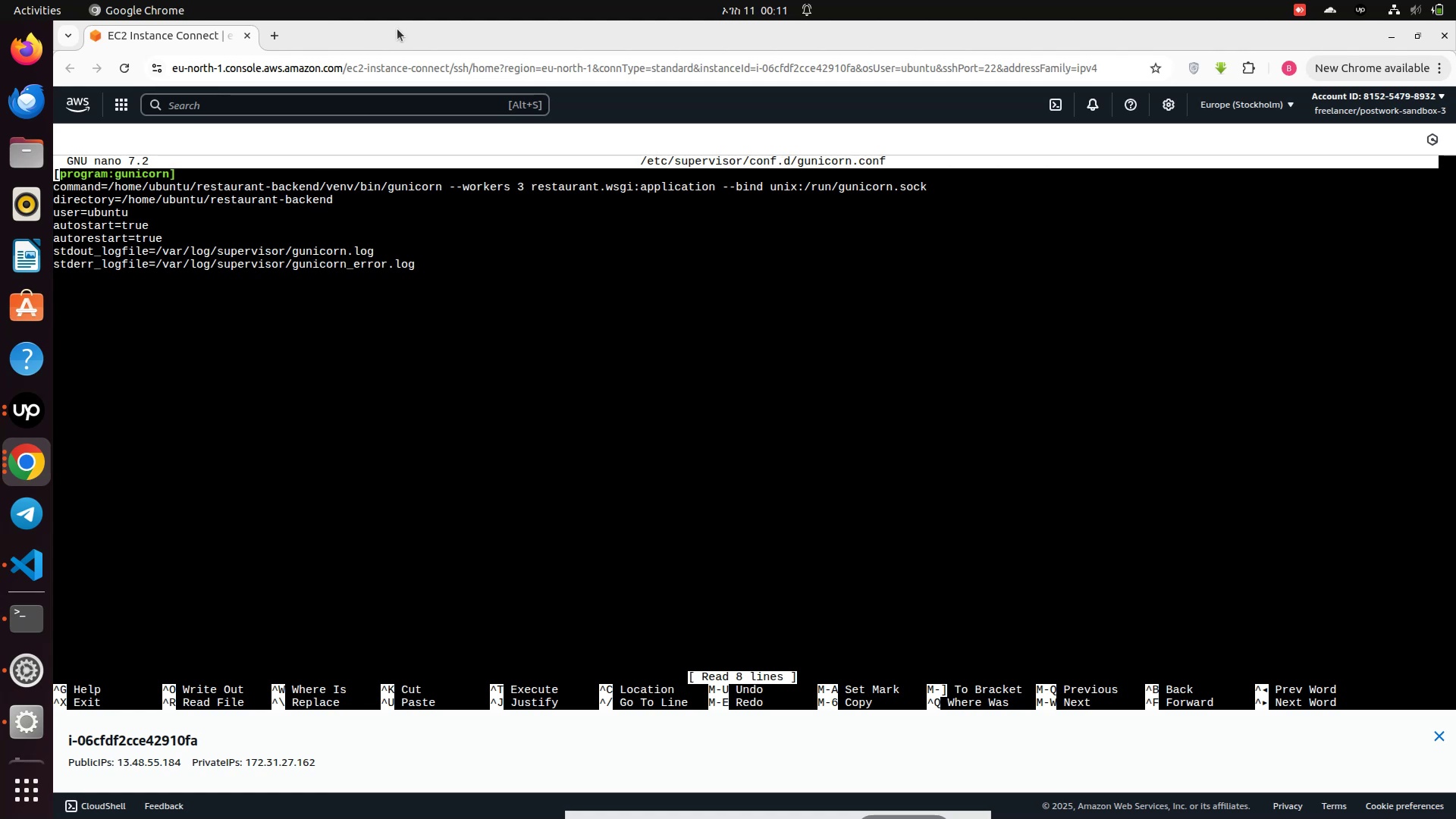 
left_click_drag(start_coordinate=[426, 30], to_coordinate=[562, 61])
 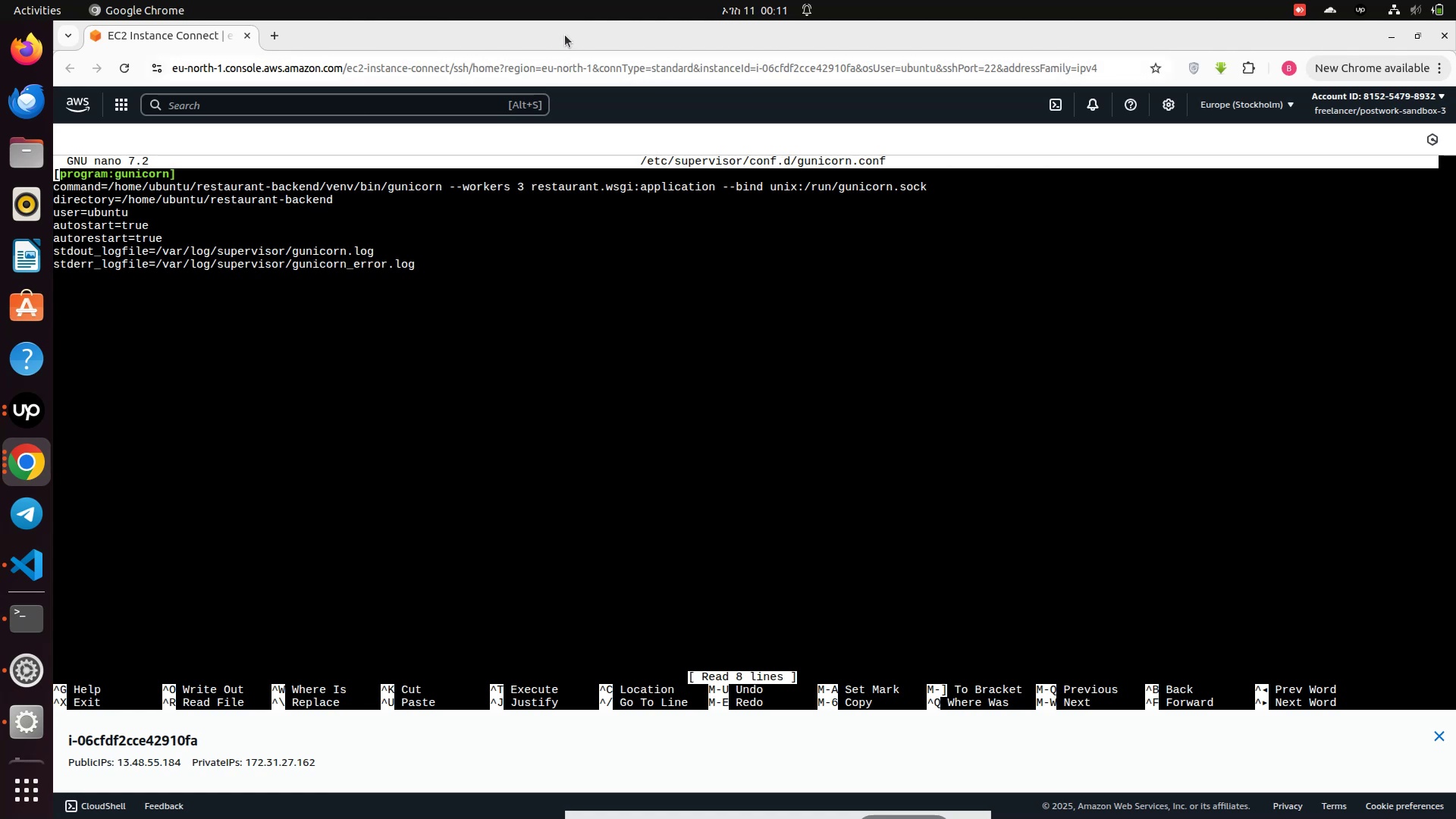 
left_click_drag(start_coordinate=[565, 35], to_coordinate=[536, 101])
 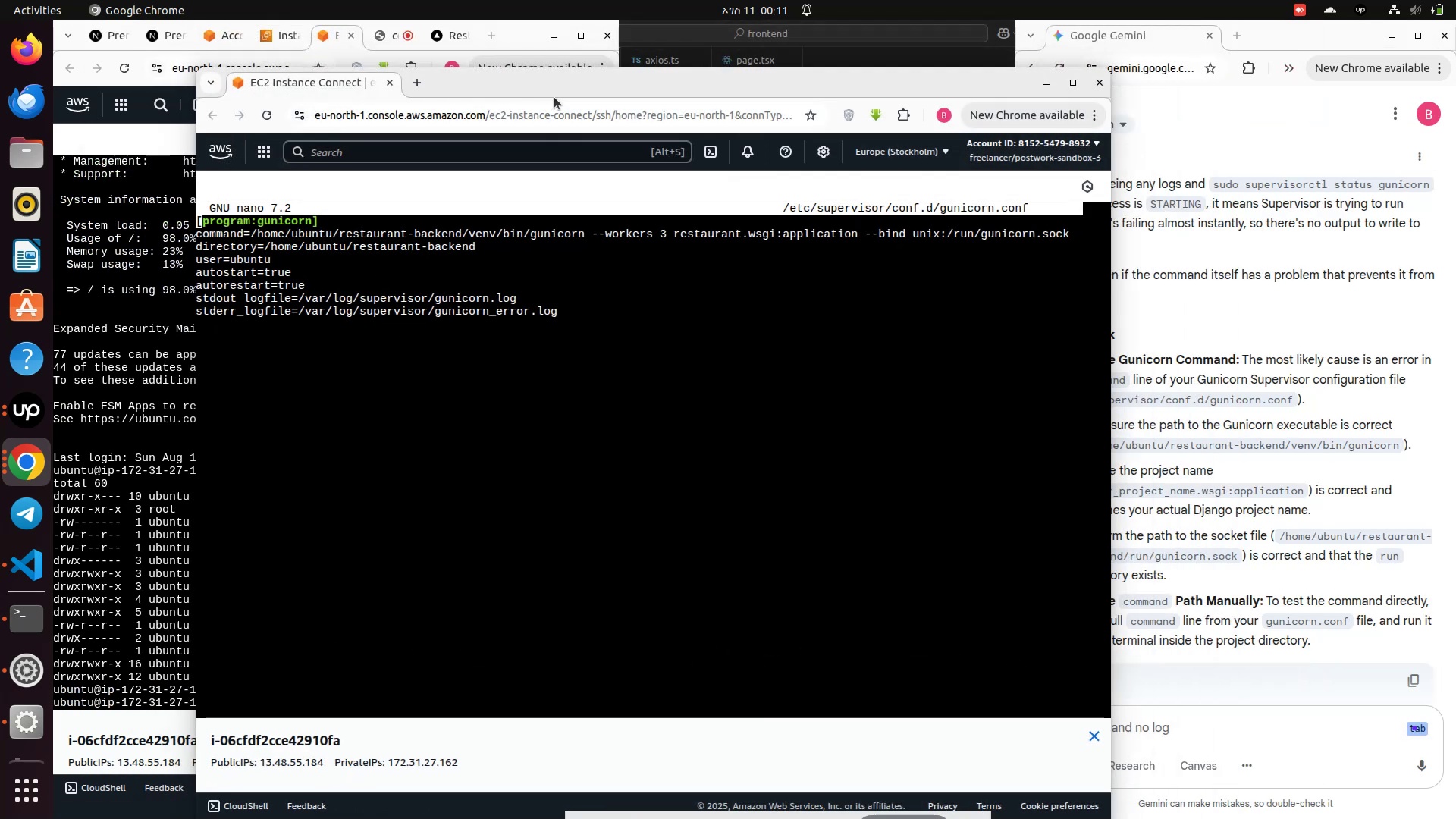 
left_click_drag(start_coordinate=[550, 72], to_coordinate=[827, 86])
 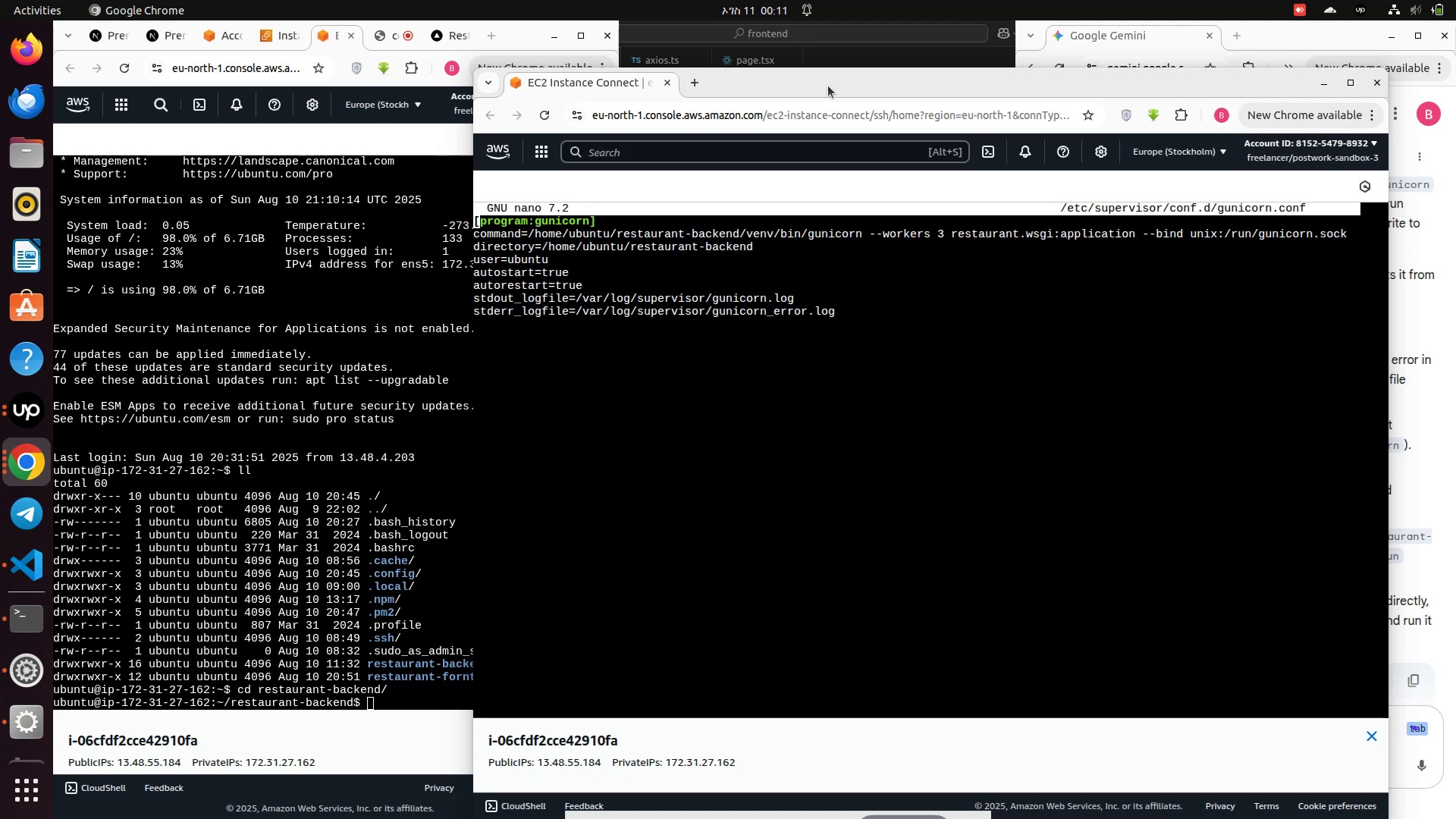 
wait(21.43)
 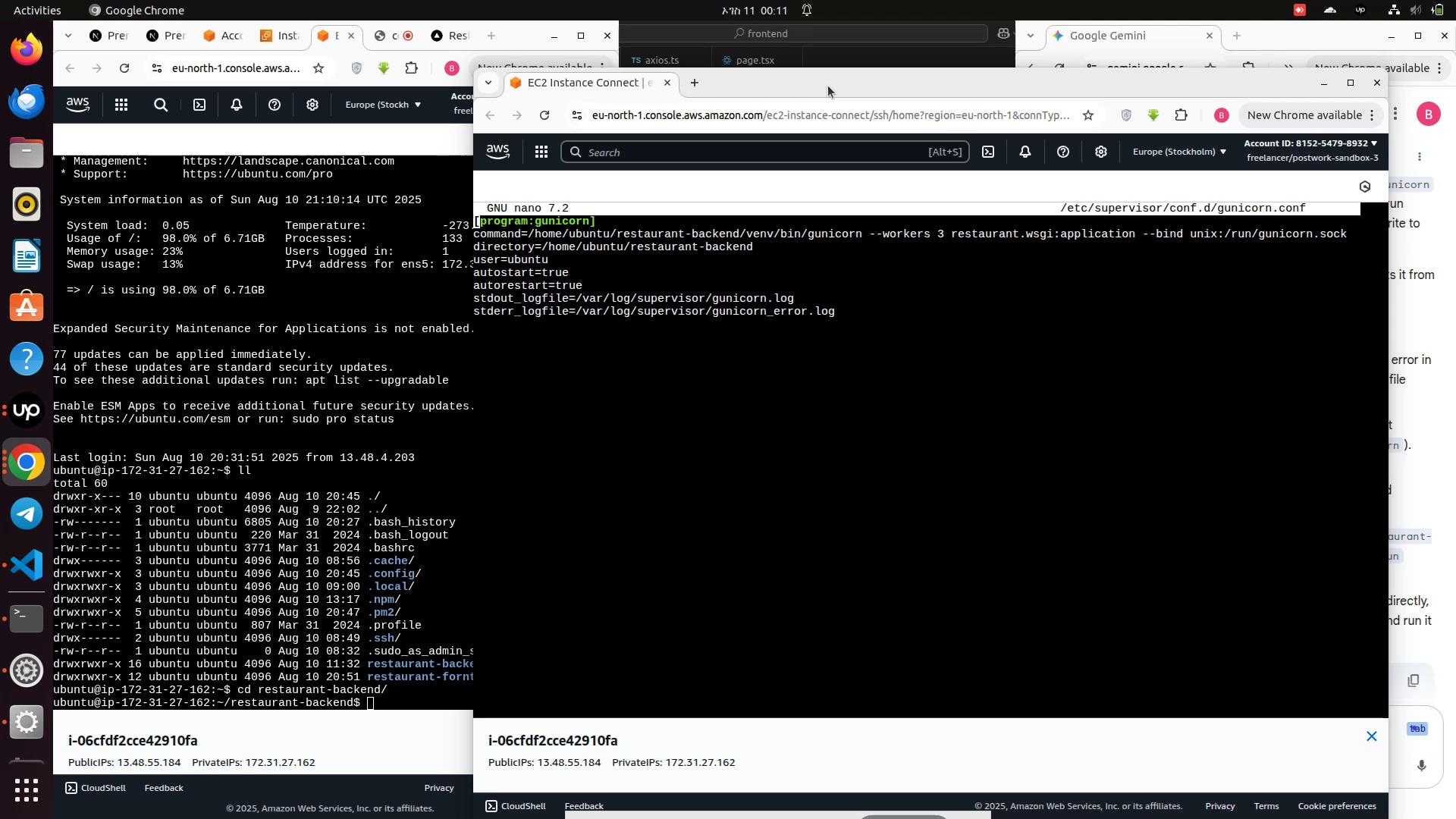 
left_click([376, 694])
 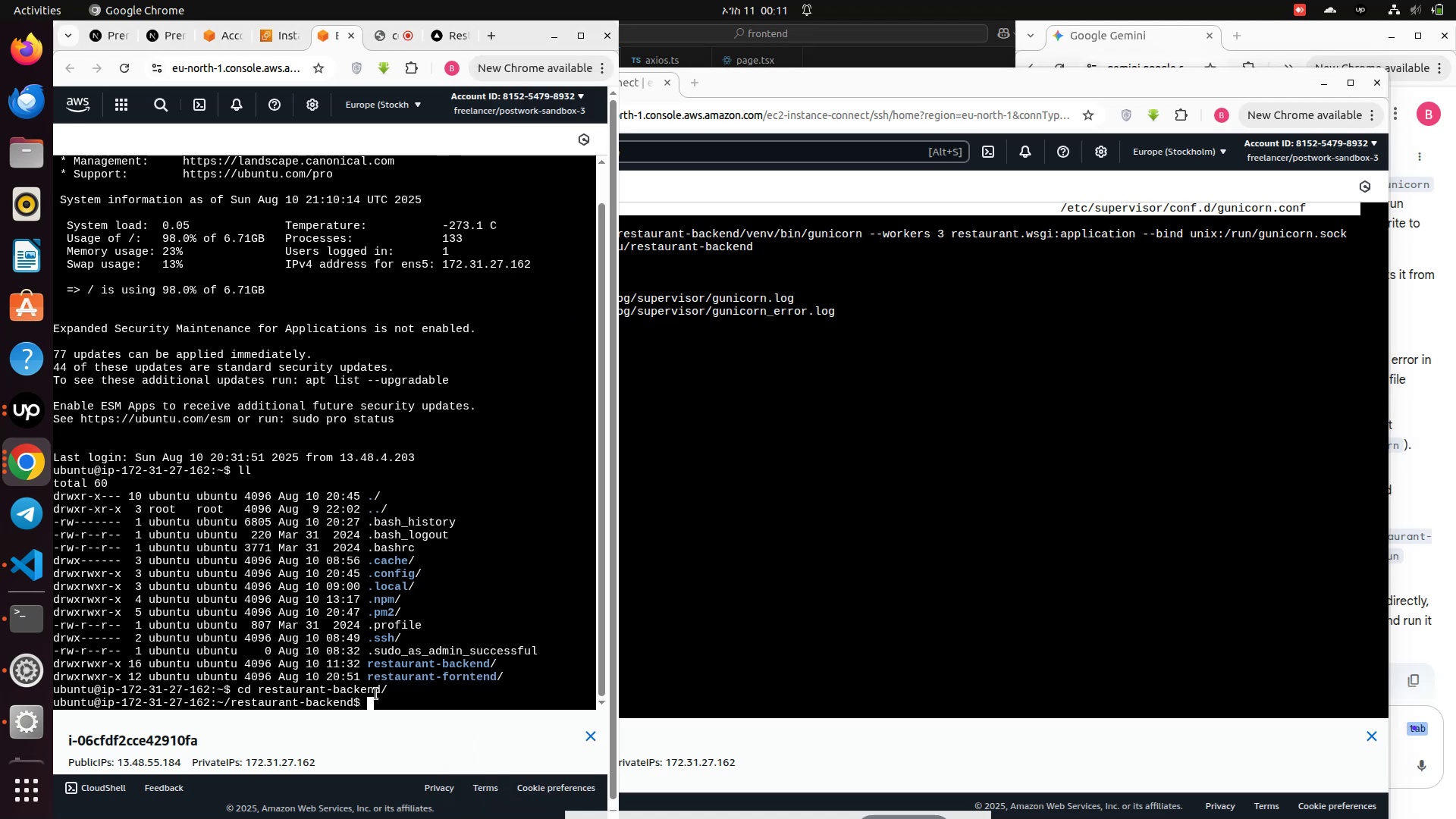 
type(ll)
 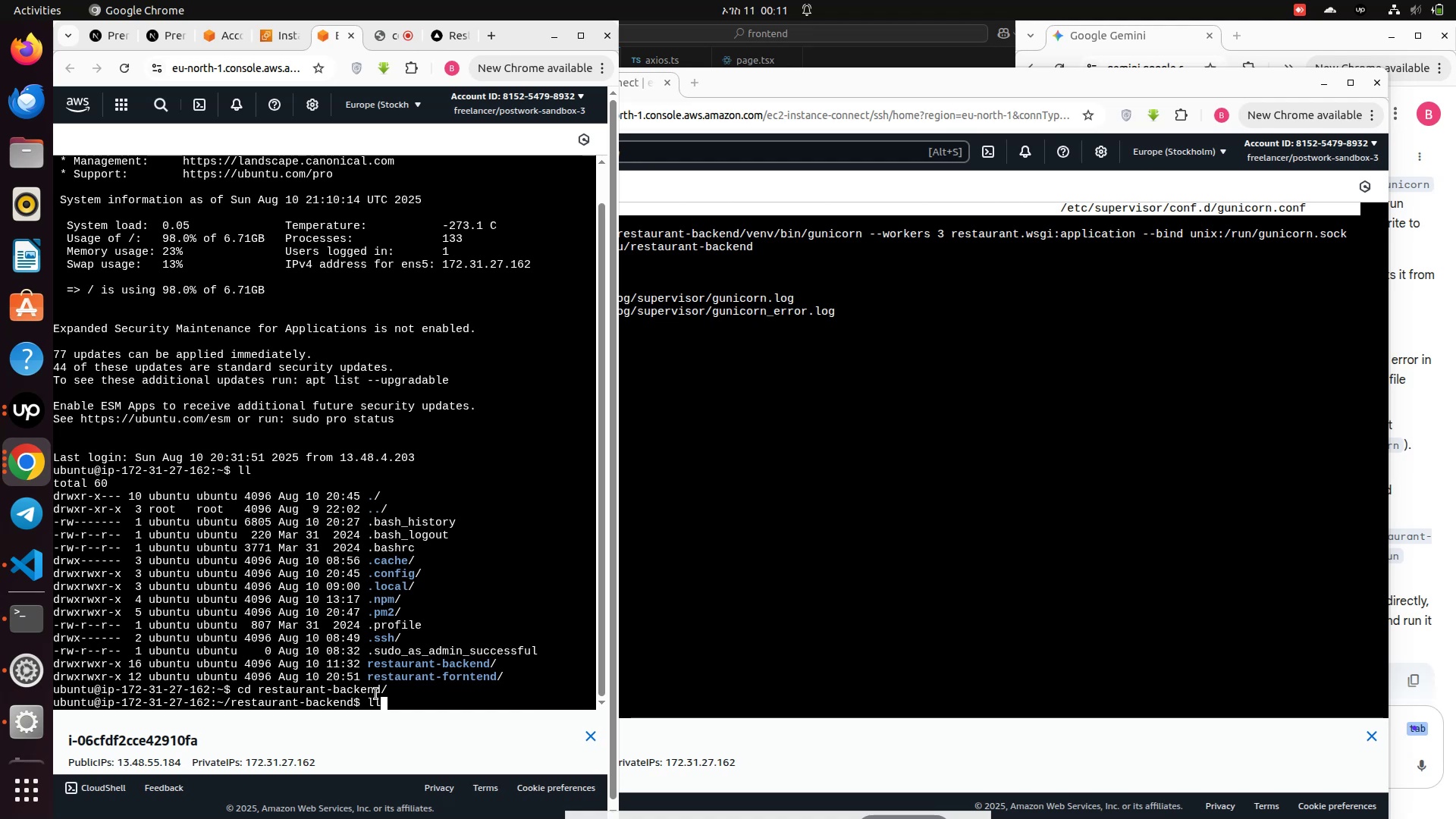 
key(Enter)
 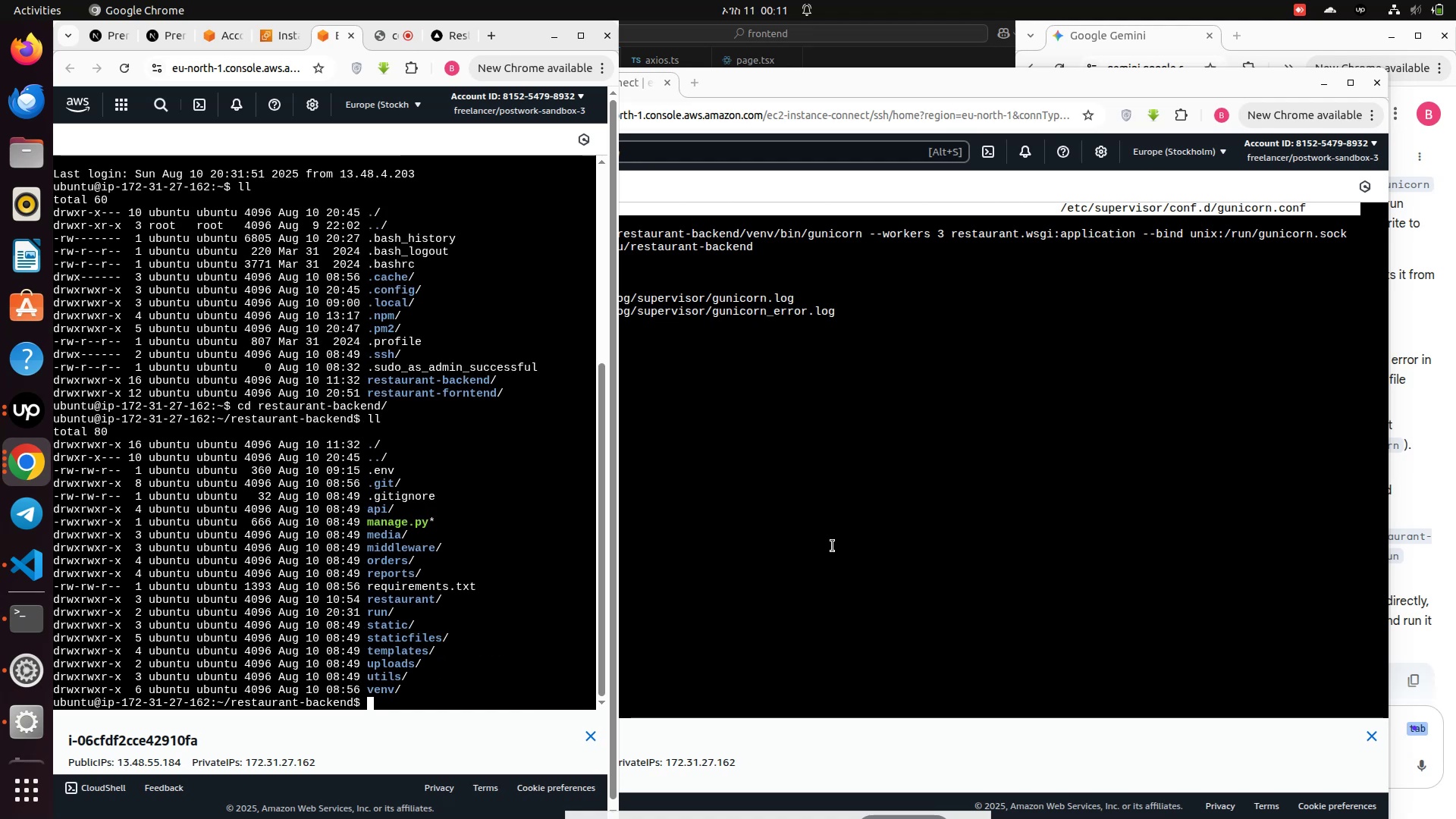 
left_click([833, 546])
 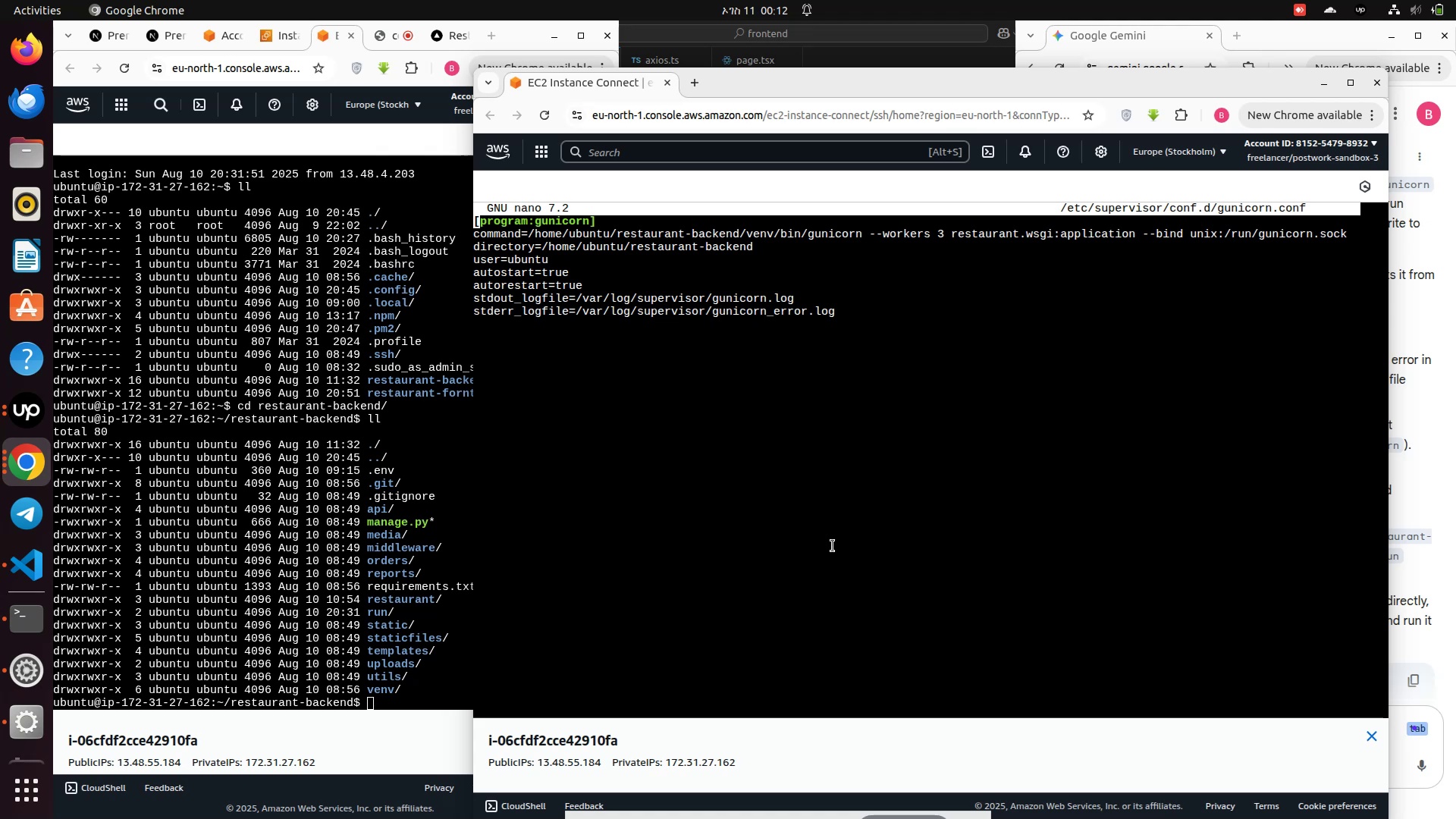 
wait(44.45)
 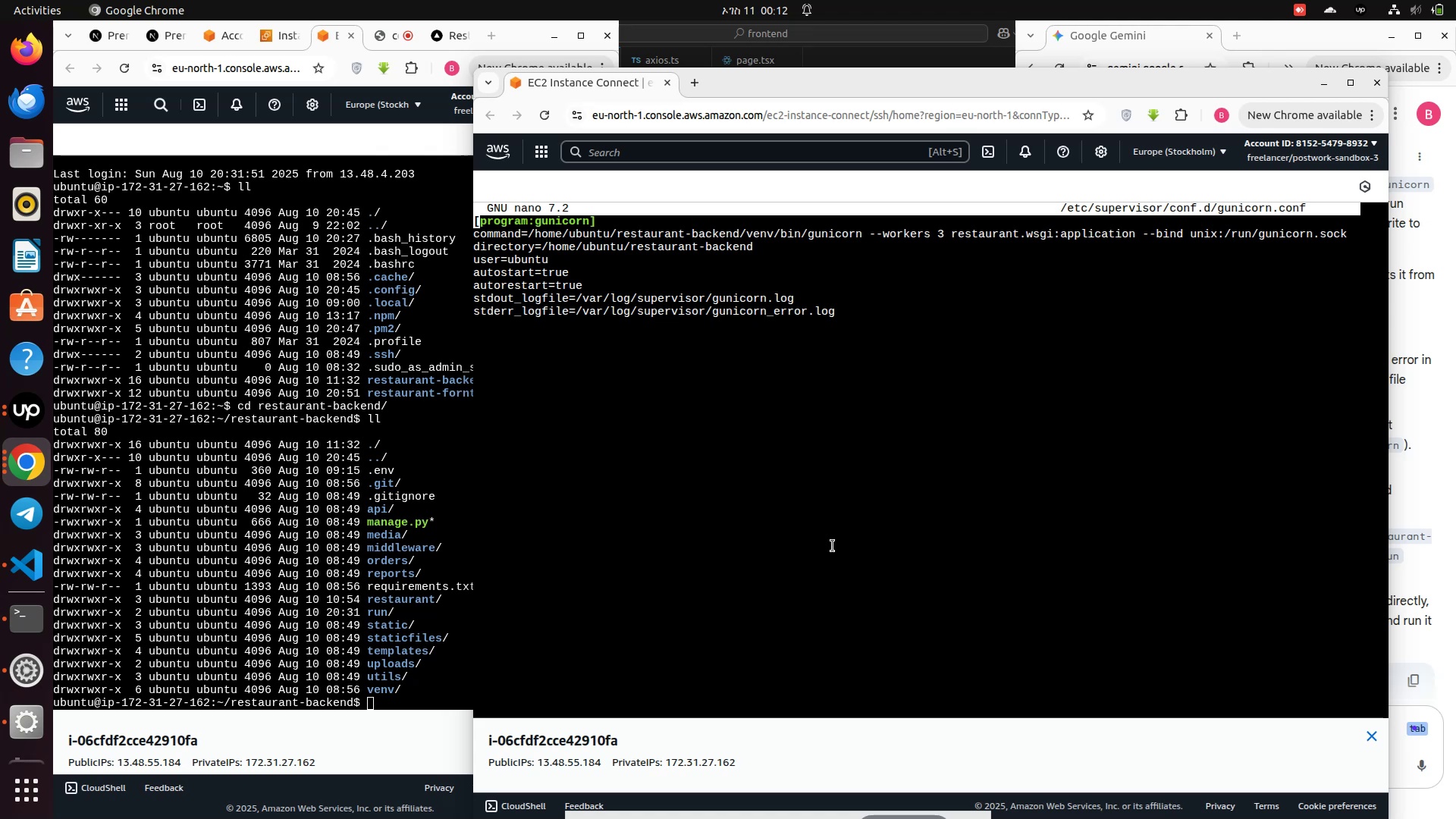 
left_click_drag(start_coordinate=[880, 321], to_coordinate=[472, 223])
 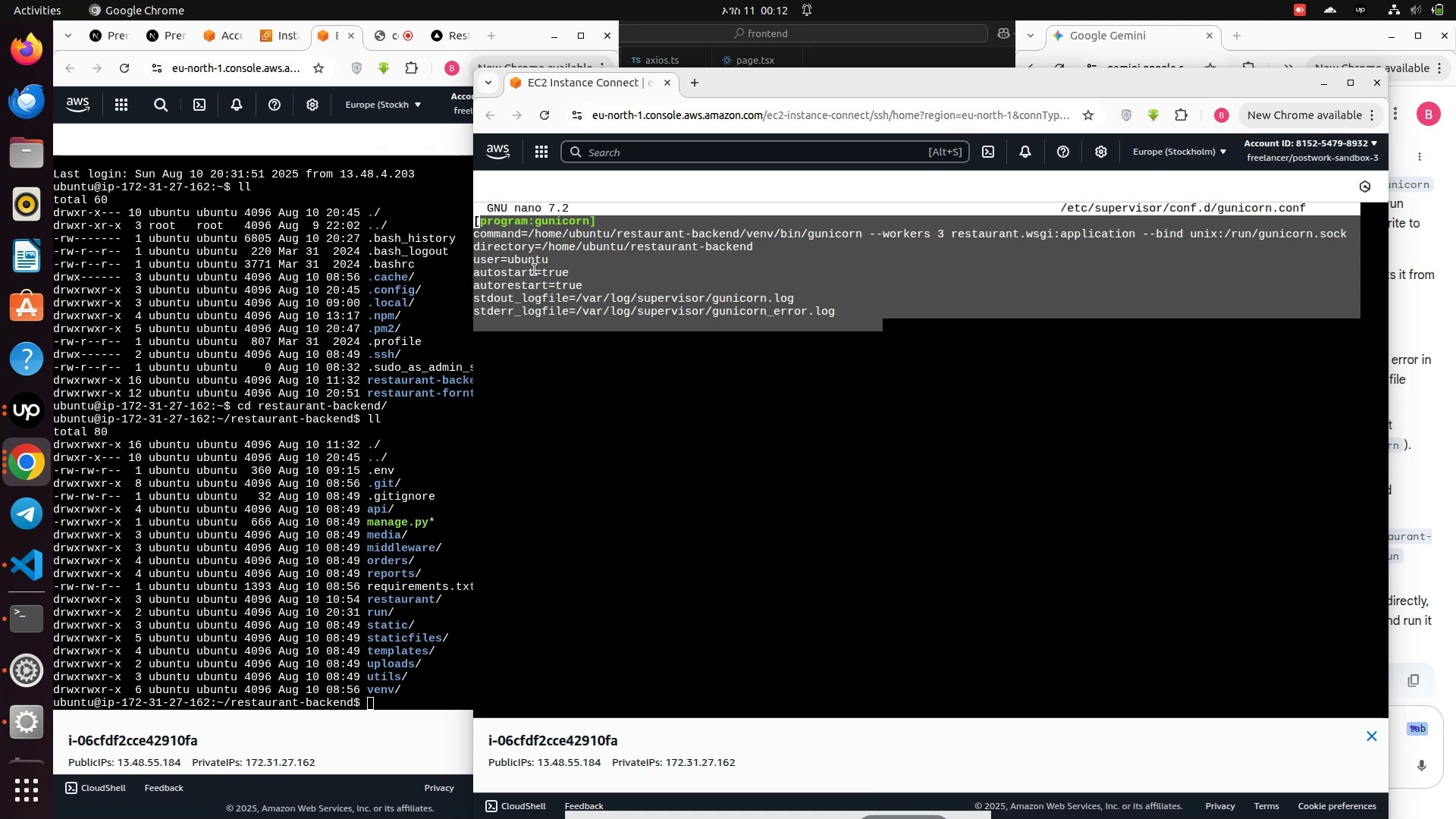 
right_click([535, 270])
 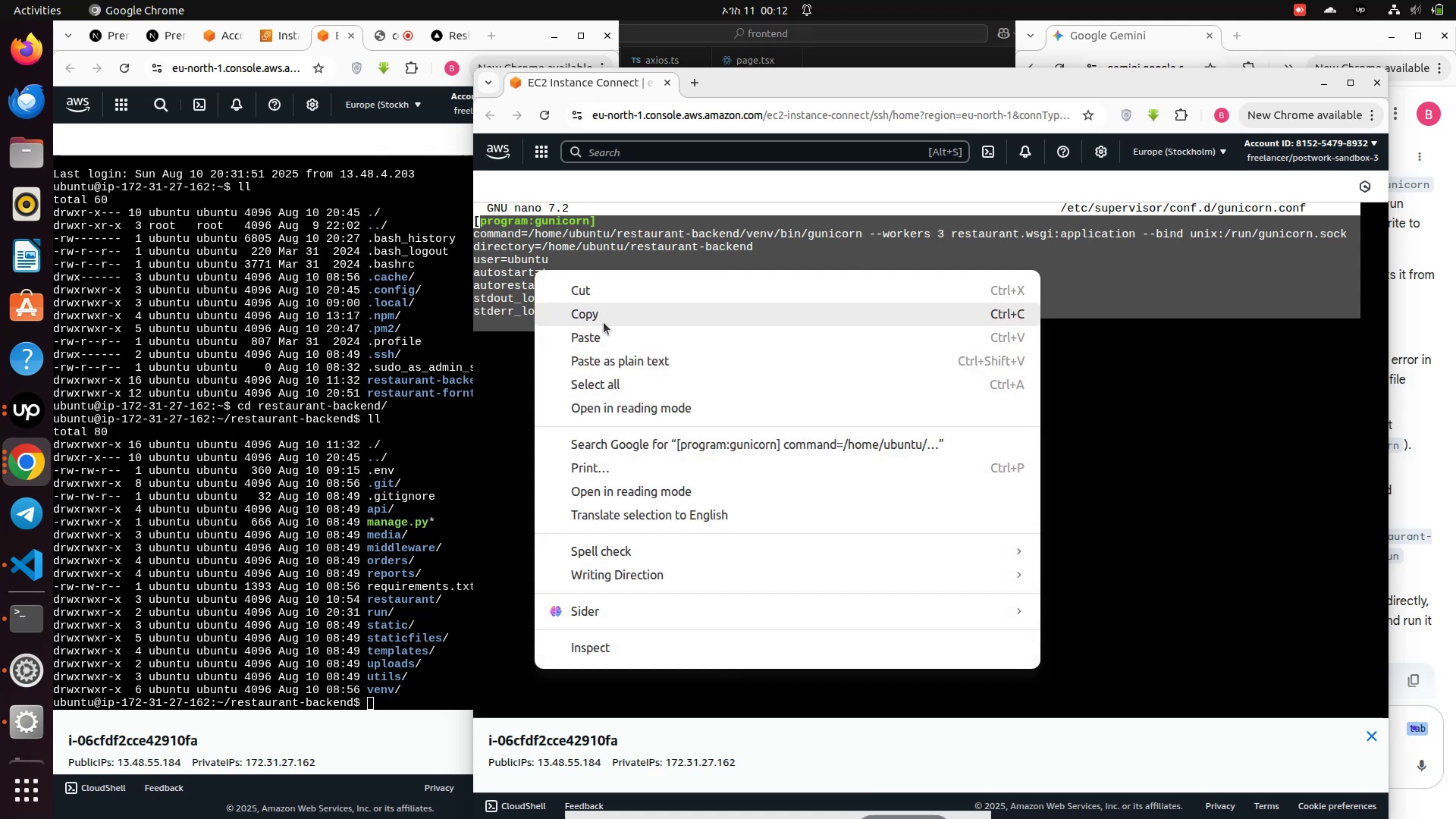 
left_click([604, 321])
 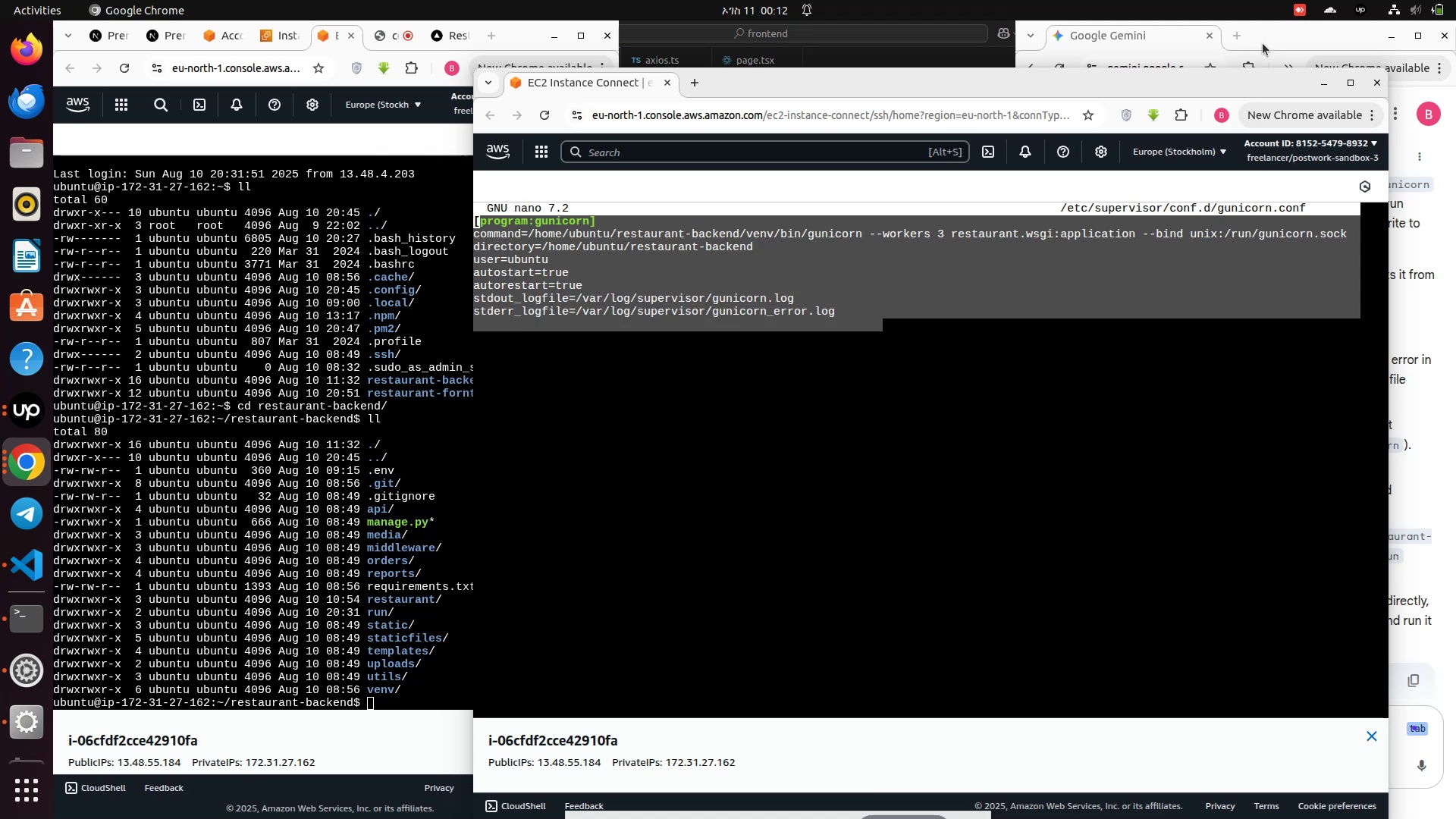 
left_click([1269, 36])
 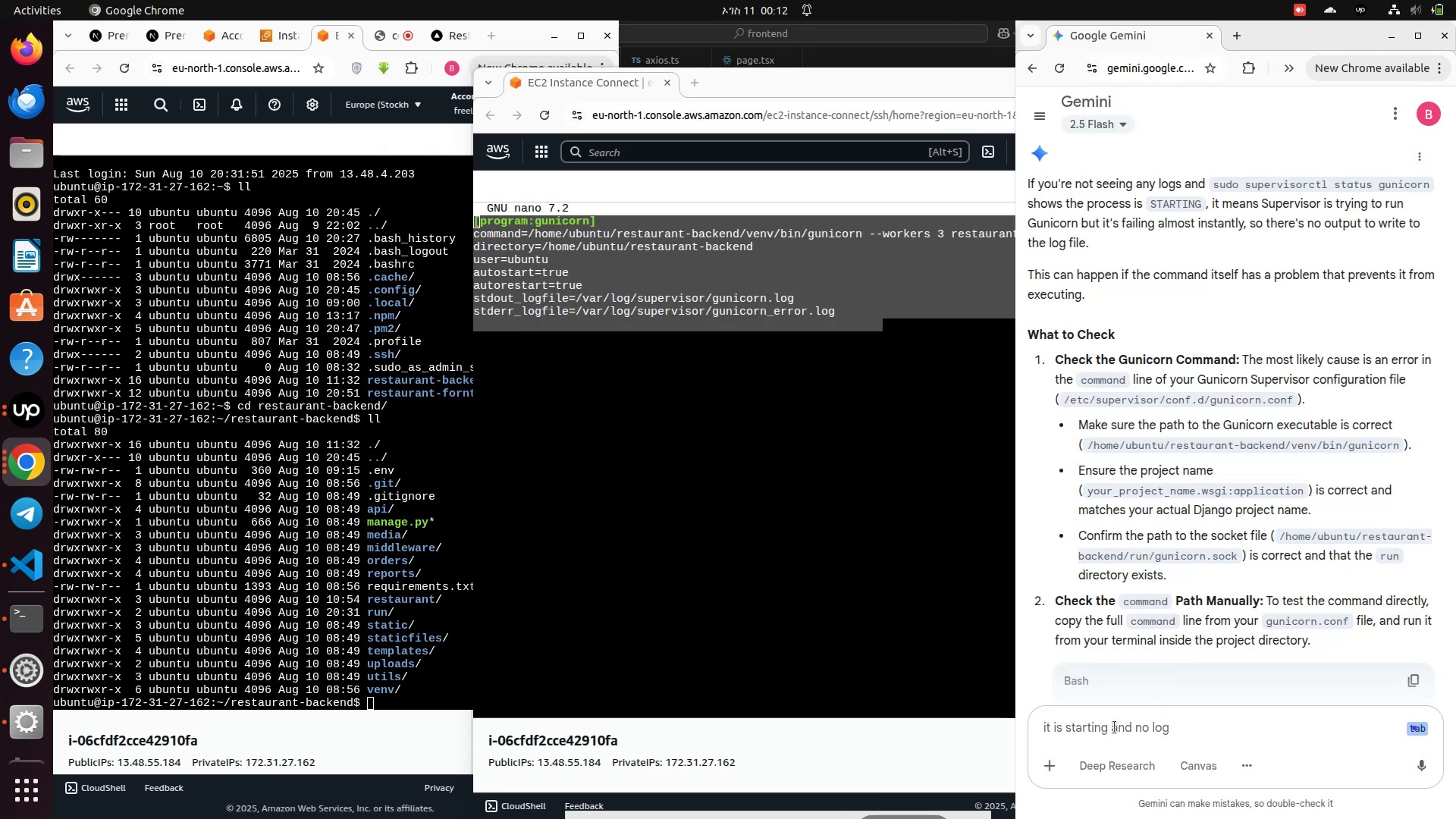 
left_click([1112, 728])
 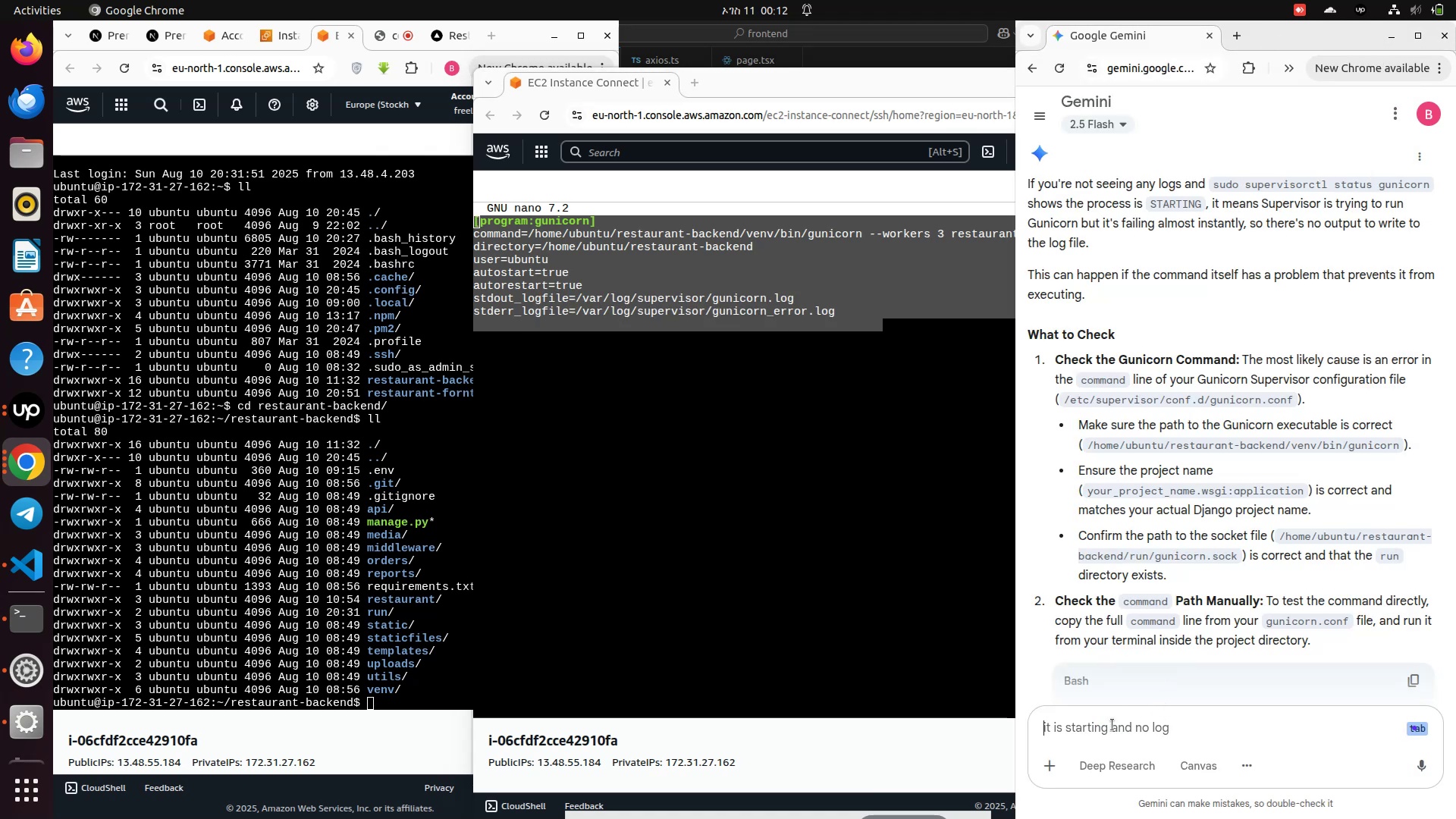 
key(Control+V)
 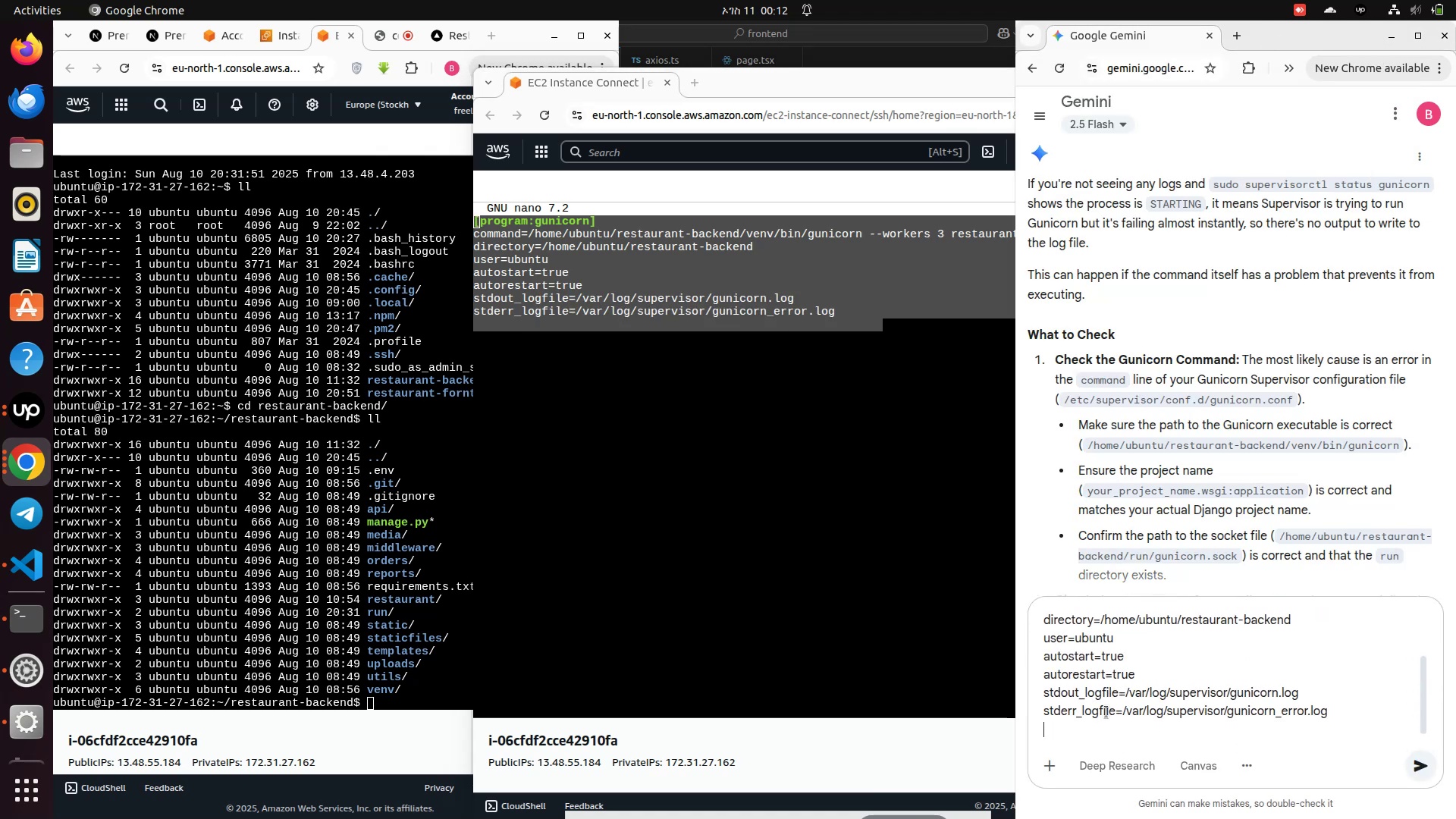 
key(Enter)
 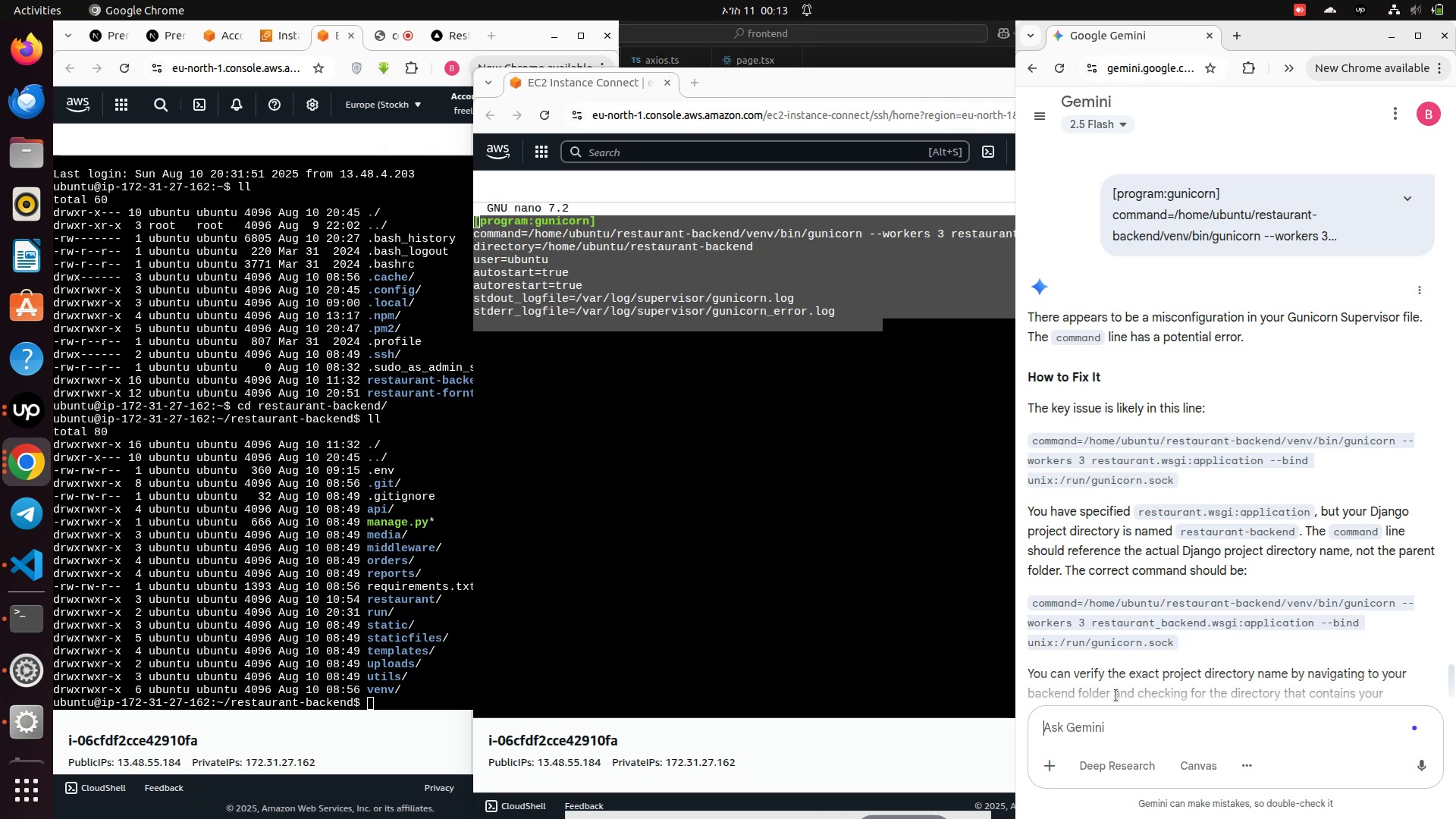 
wait(48.81)
 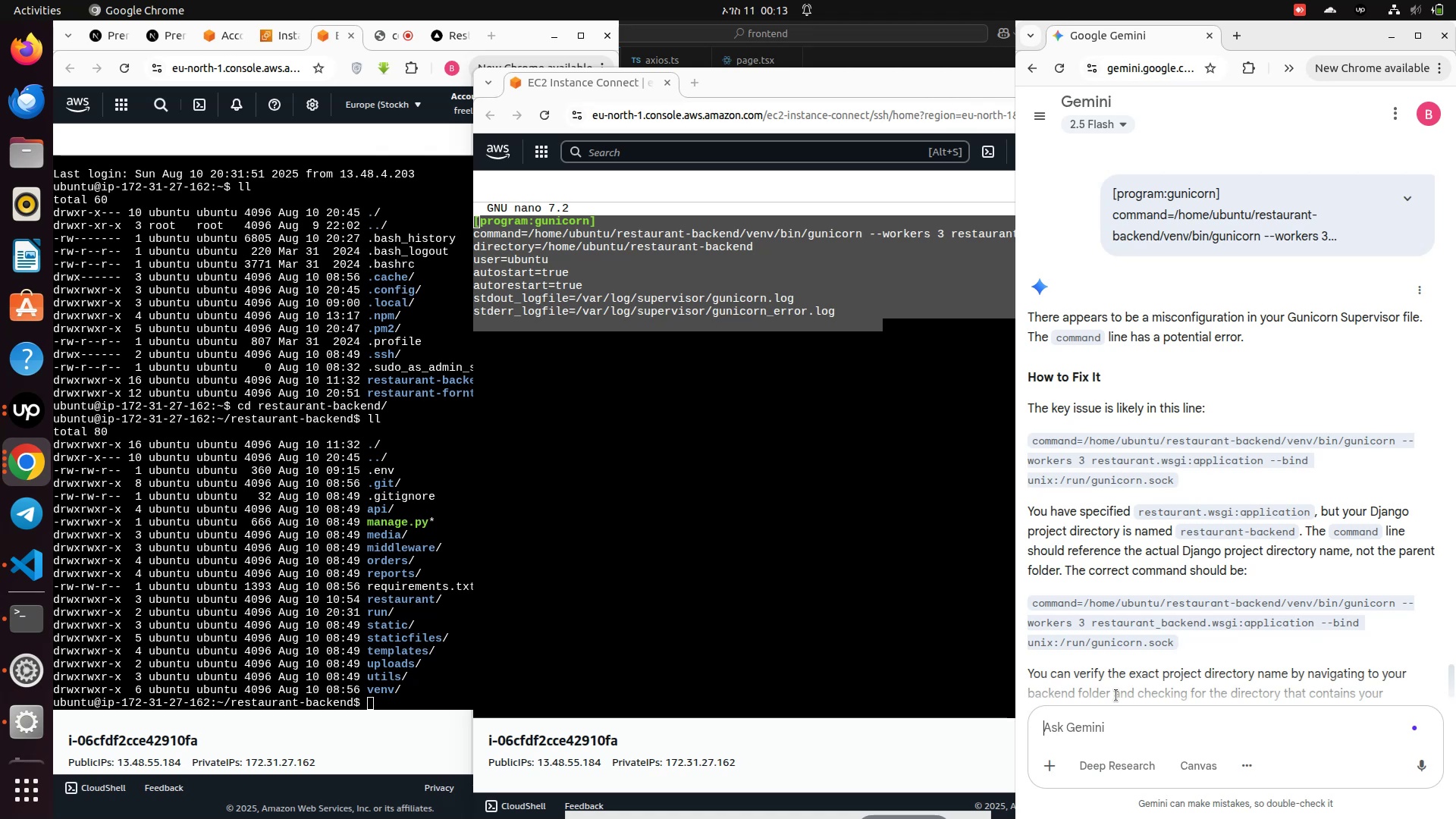 
scroll: coordinate [1136, 571], scroll_direction: down, amount: 2.0
 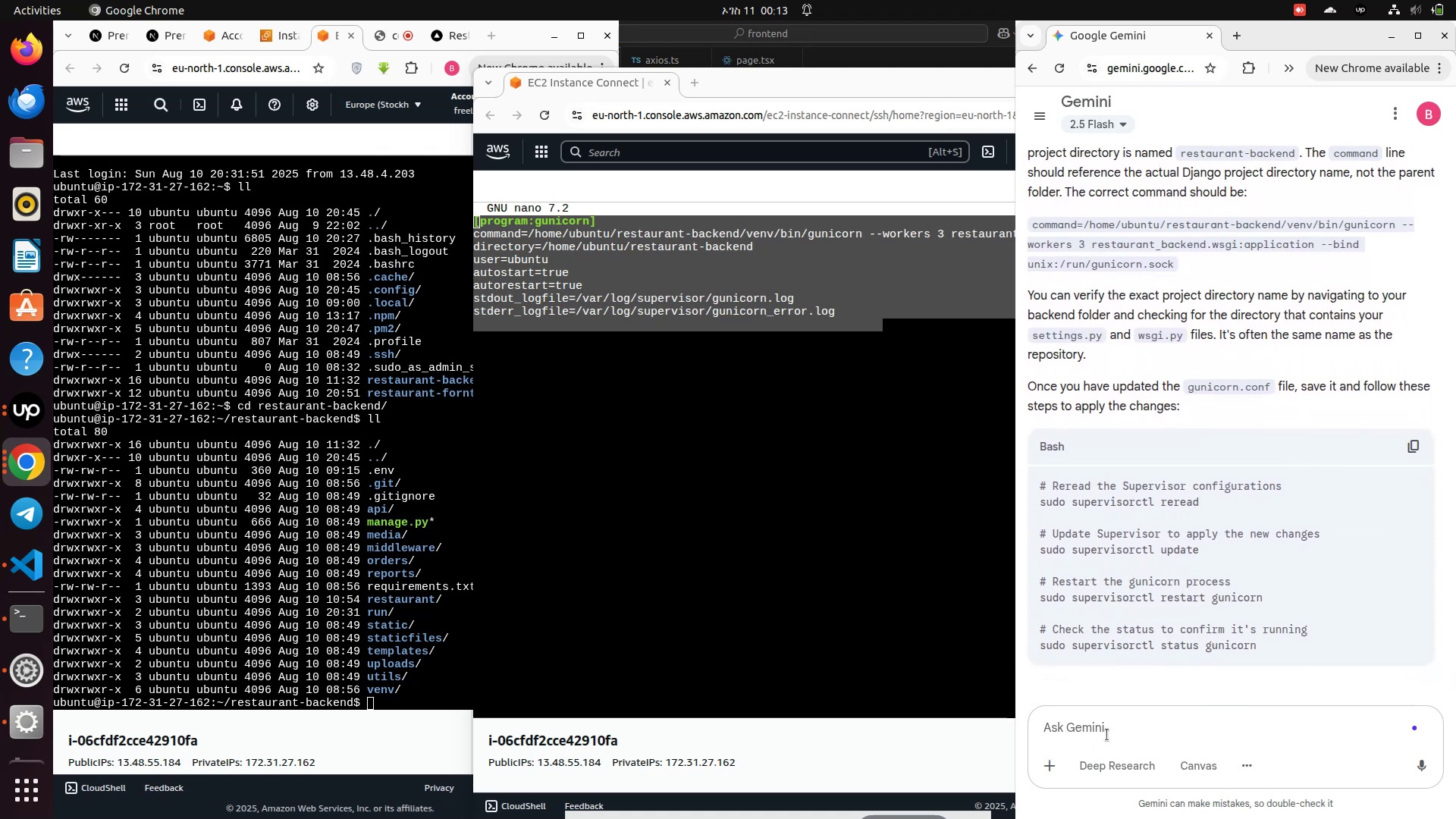 
left_click([1107, 735])
 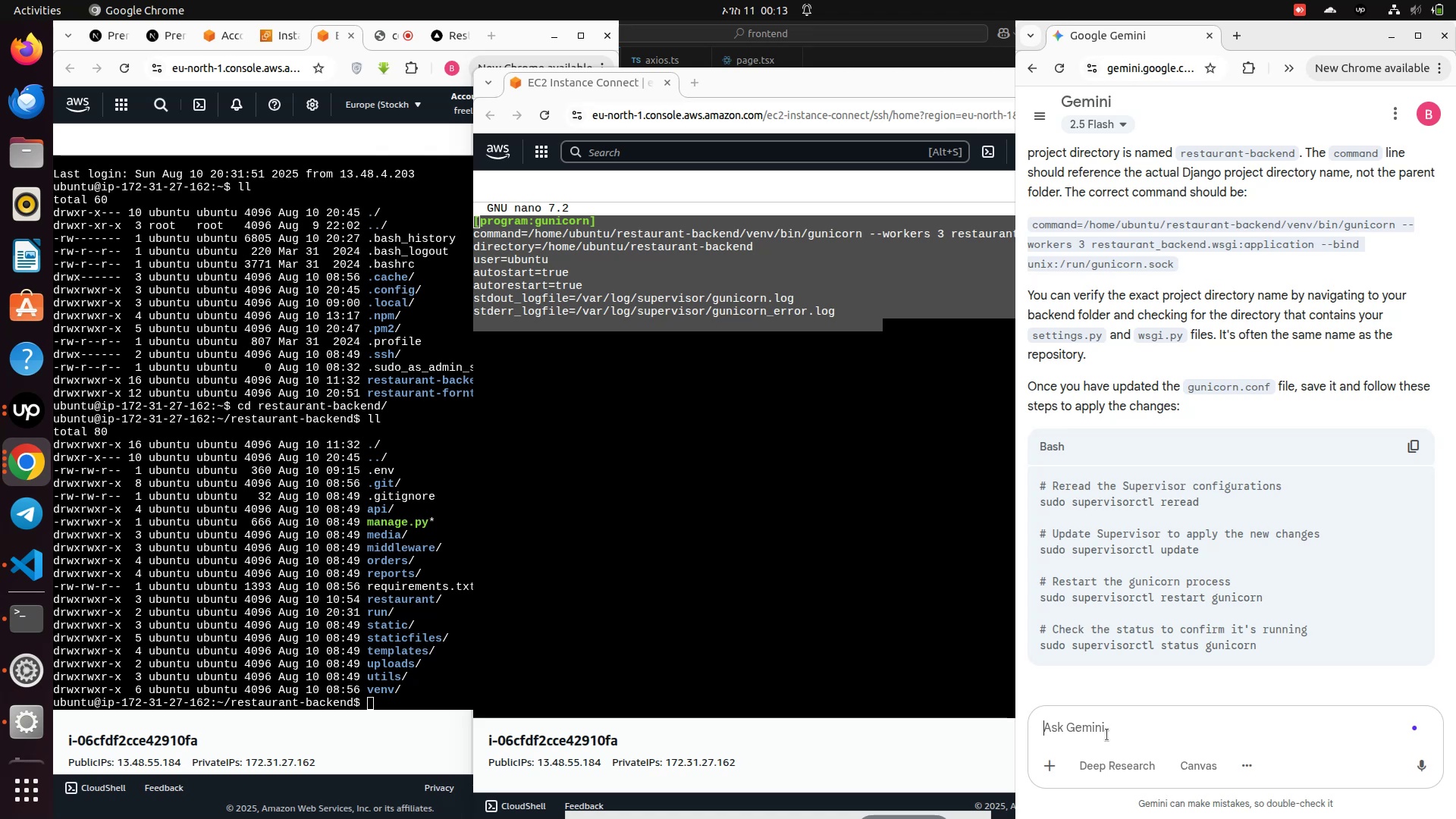 
type(it n)
key(Backspace)
key(Backspace)
key(Backspace)
key(Backspace)
type(the djn)
 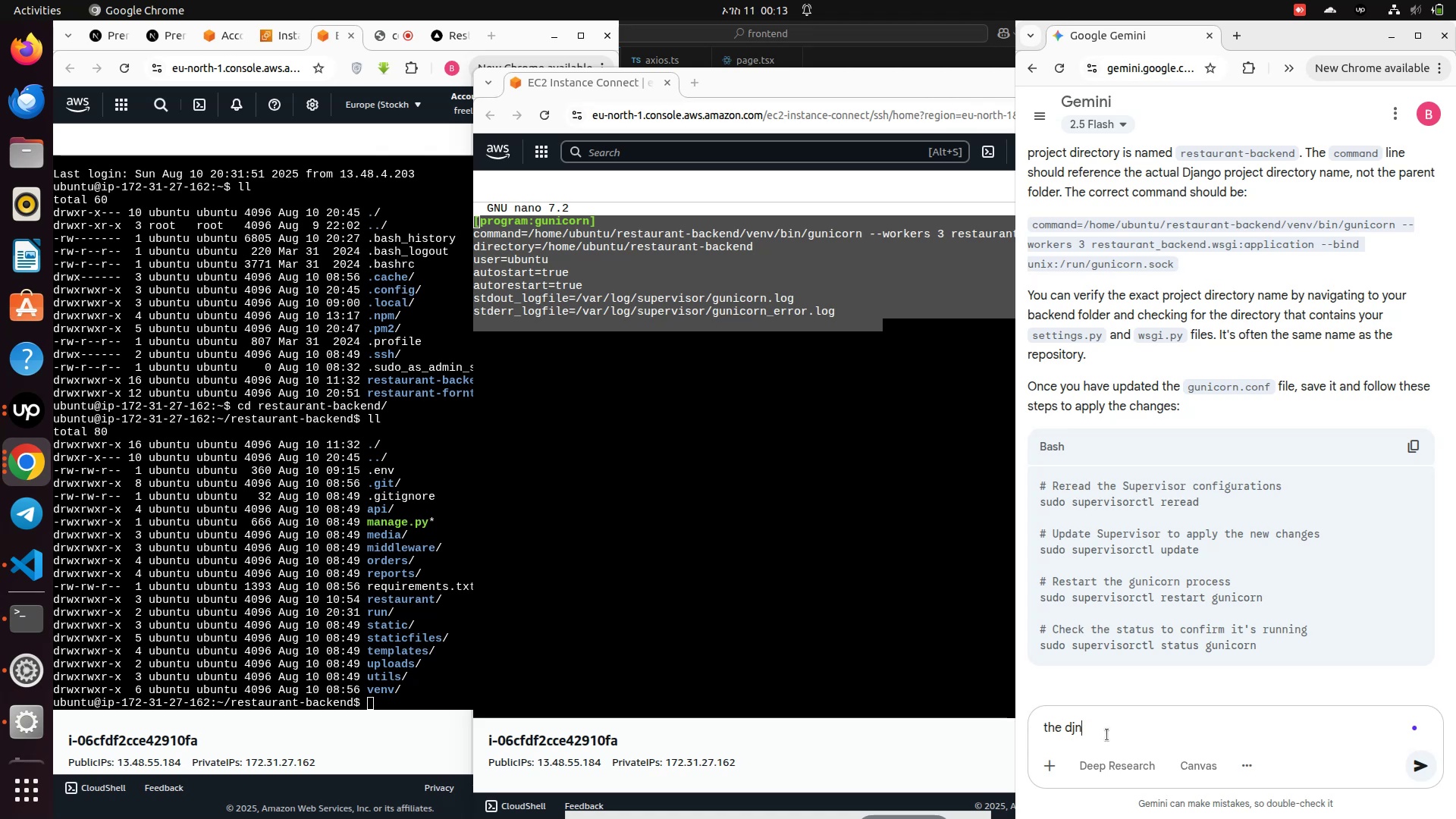 
type(go appliction is )
 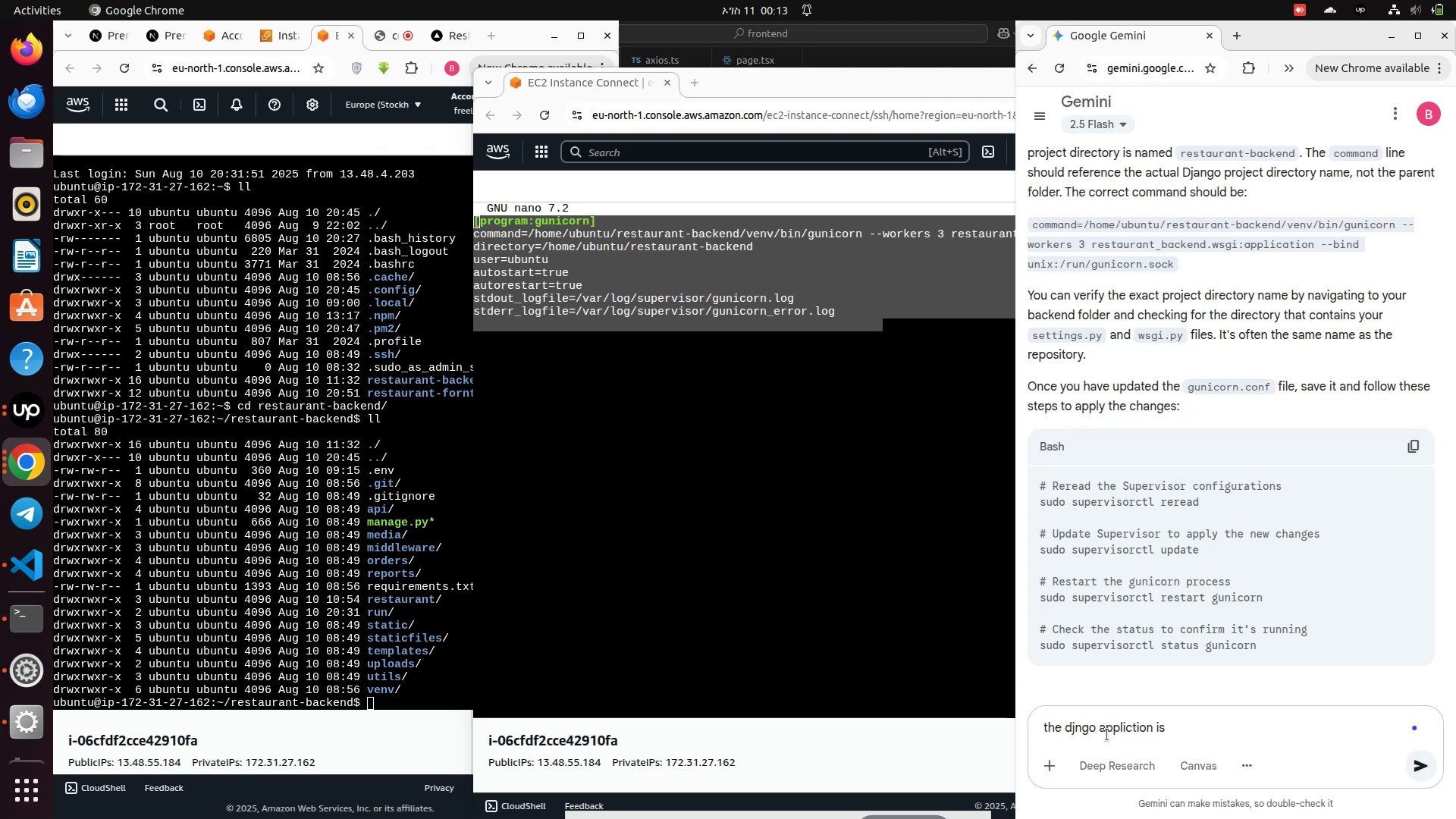 
type(restaurant)
 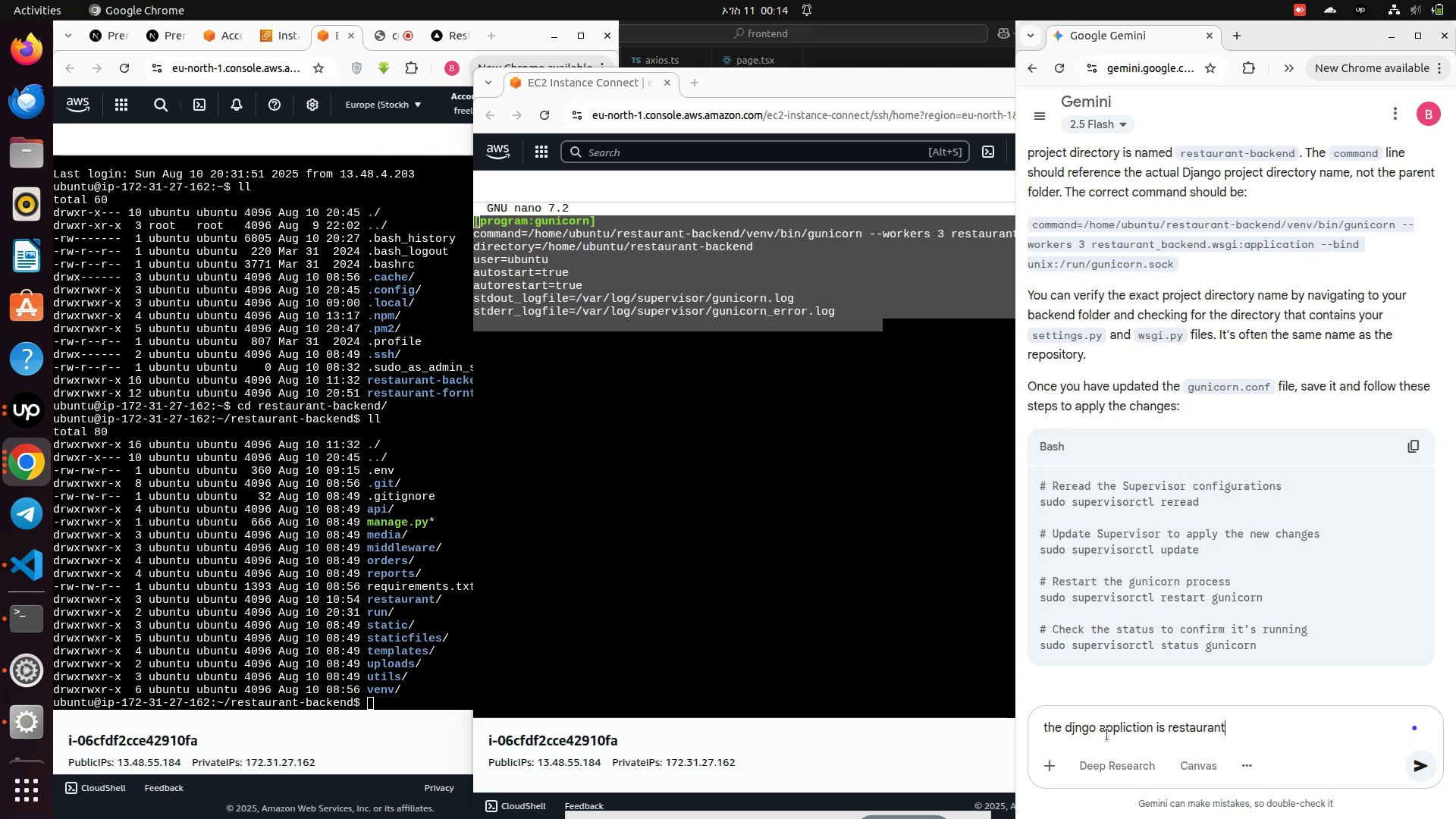 
wait(7.25)
 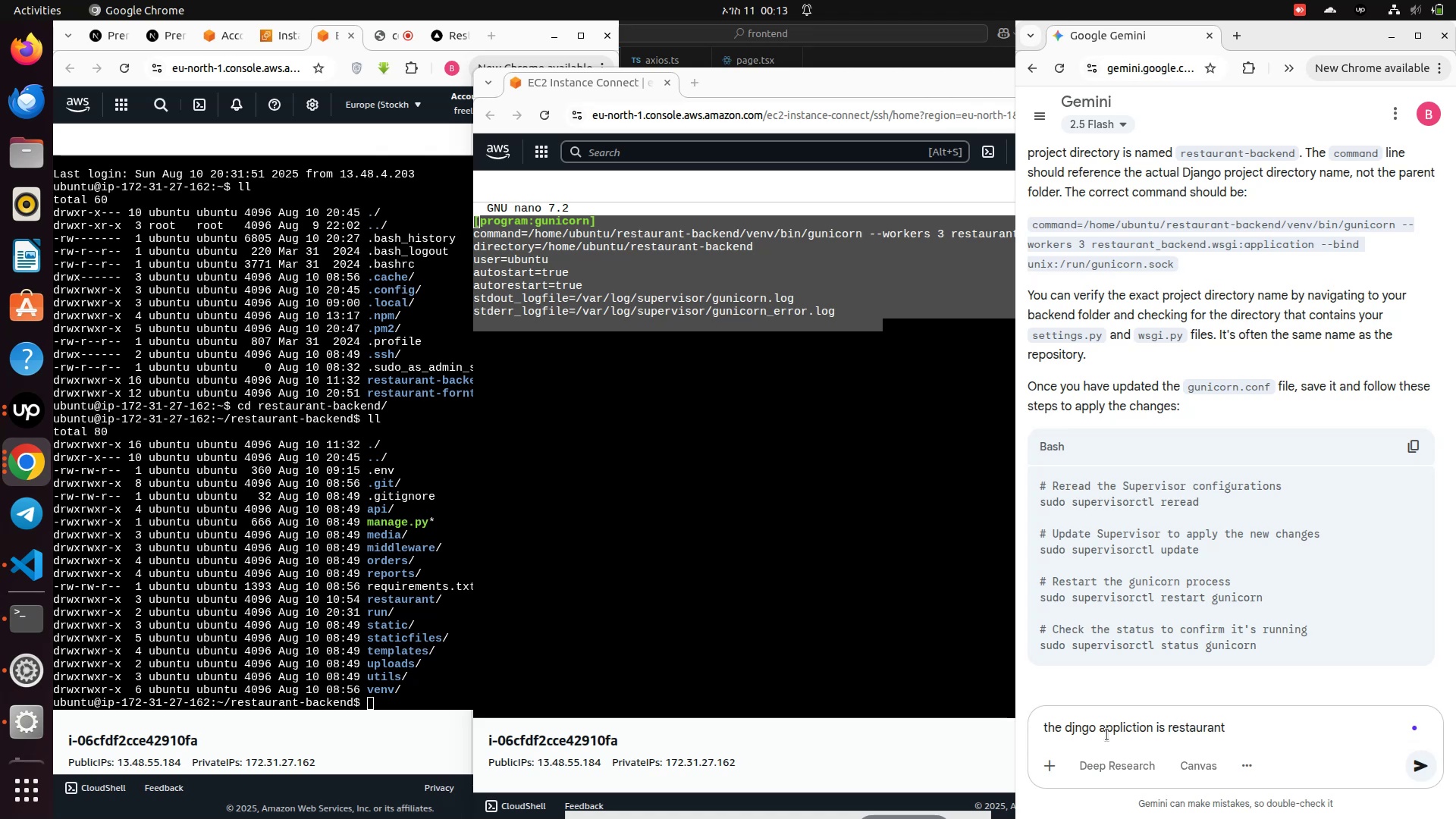 
key(Enter)
 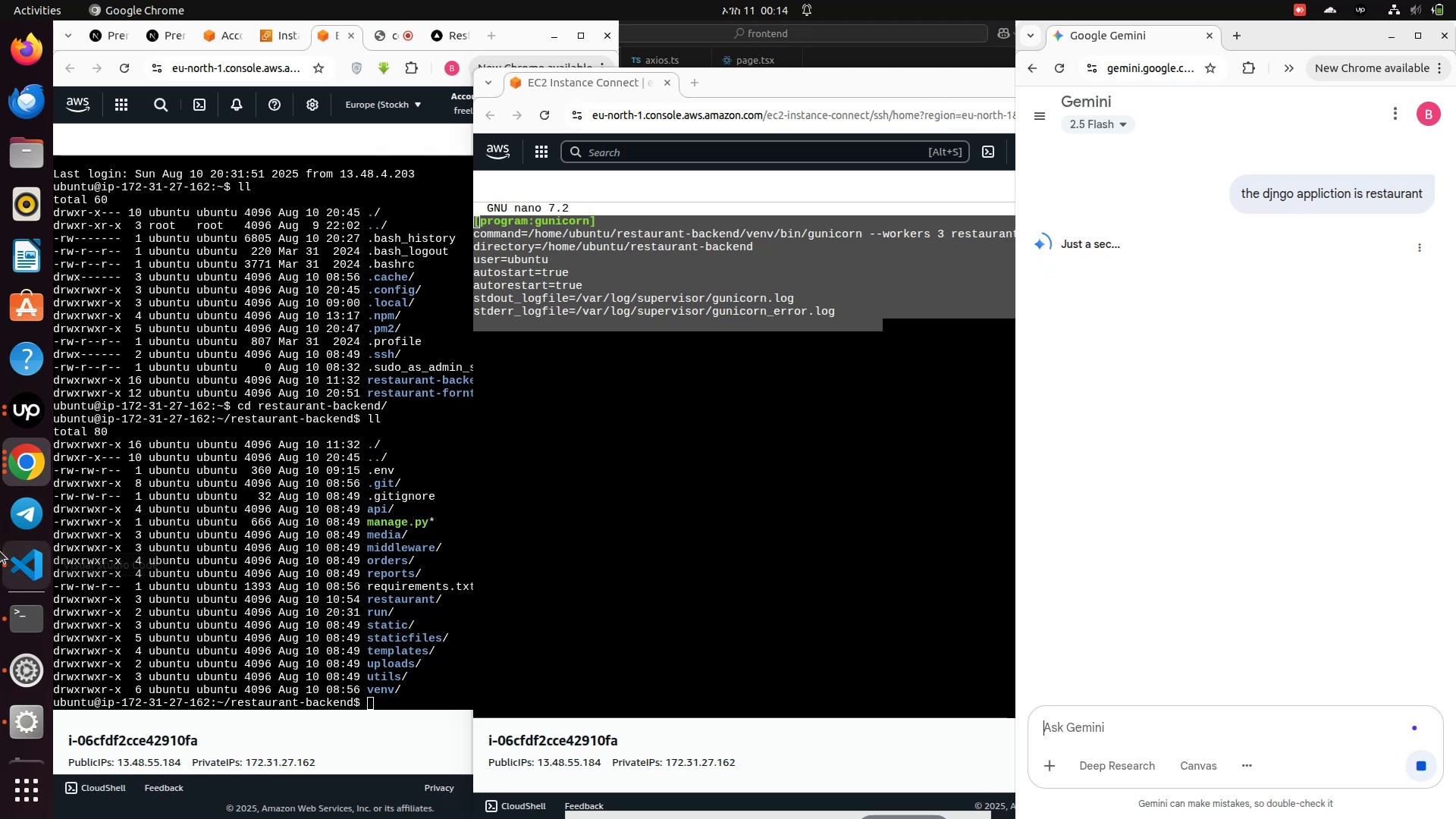 
left_click([20, 555])
 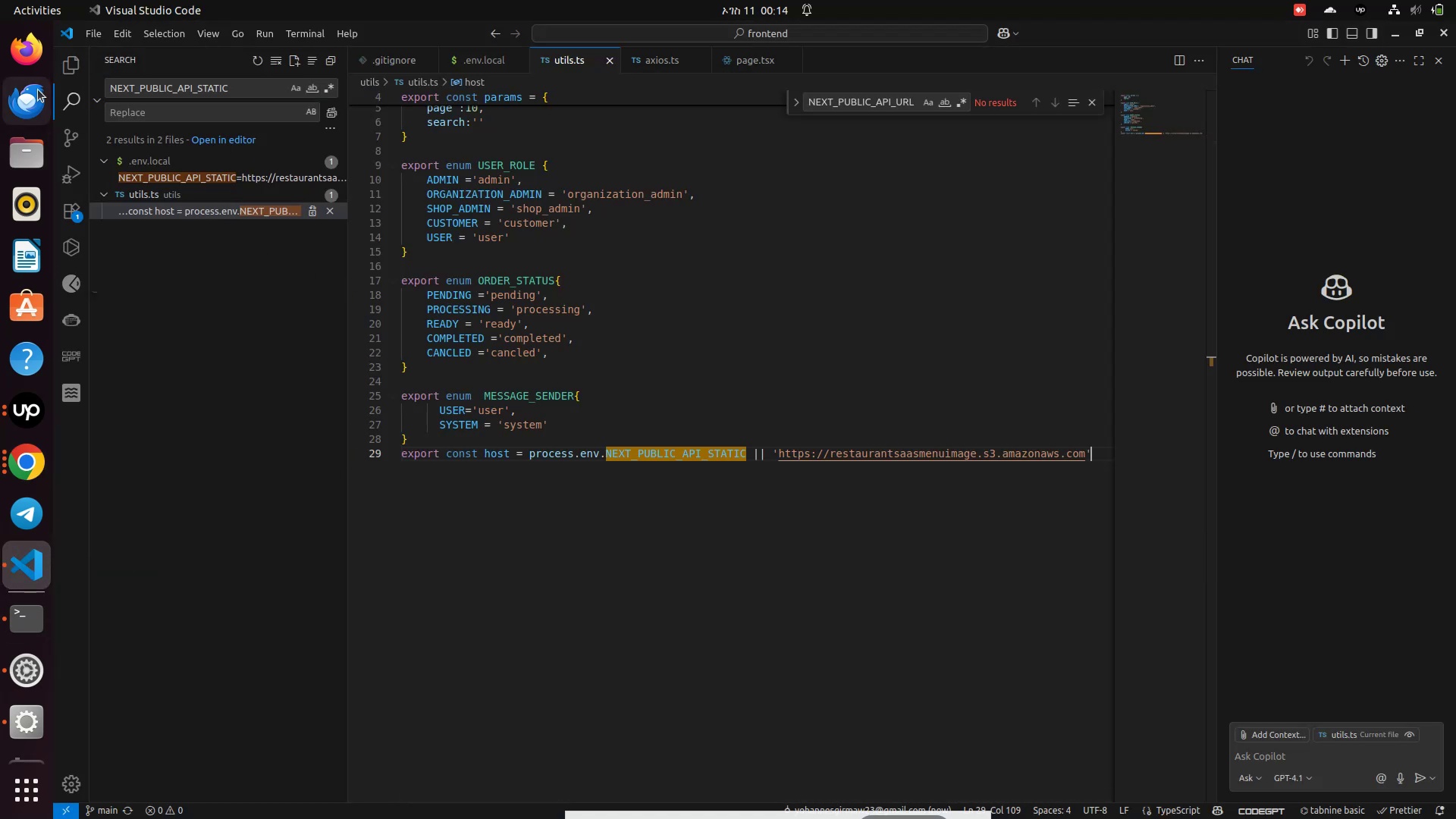 
left_click([95, 36])
 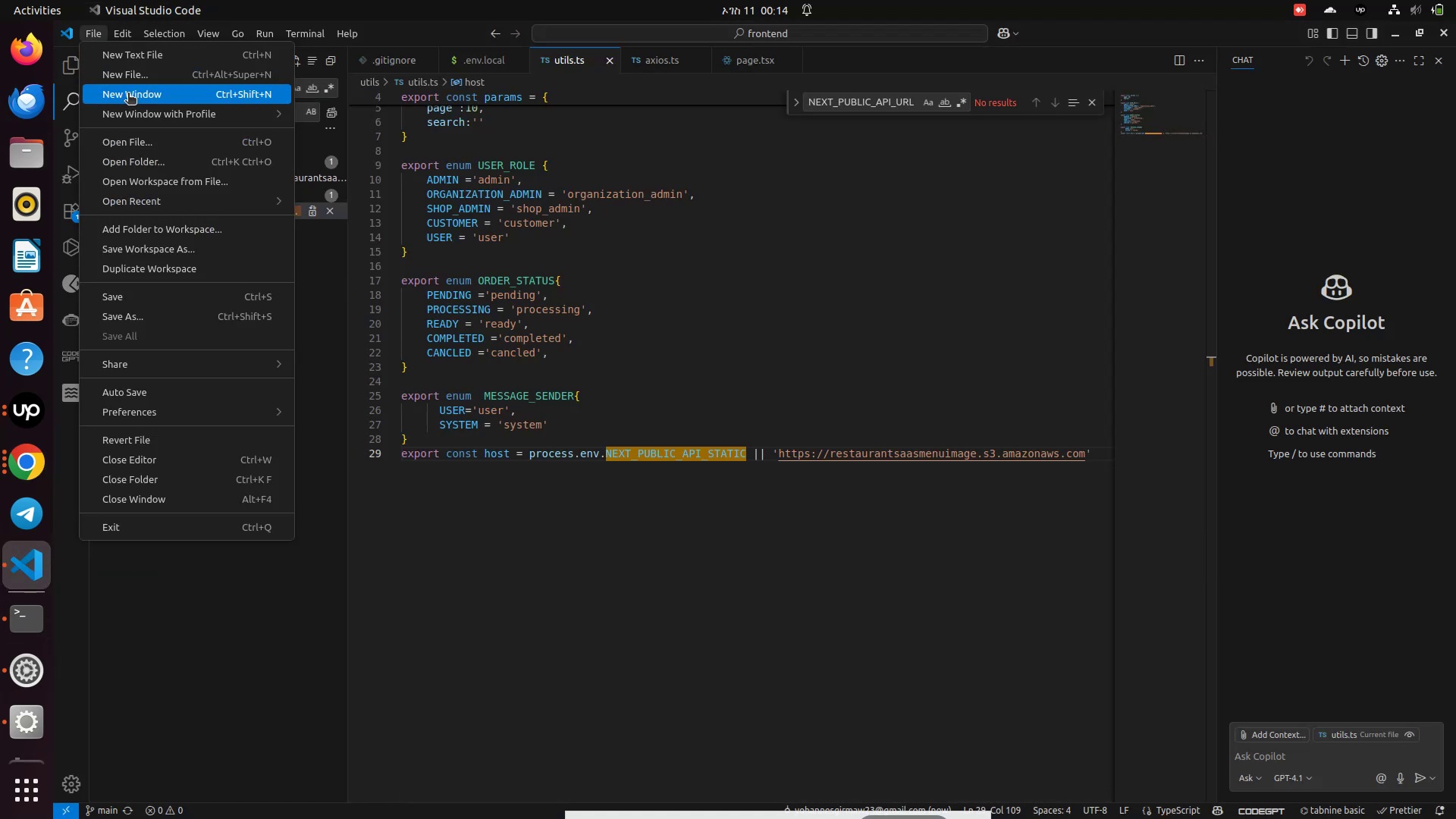 
left_click([128, 95])
 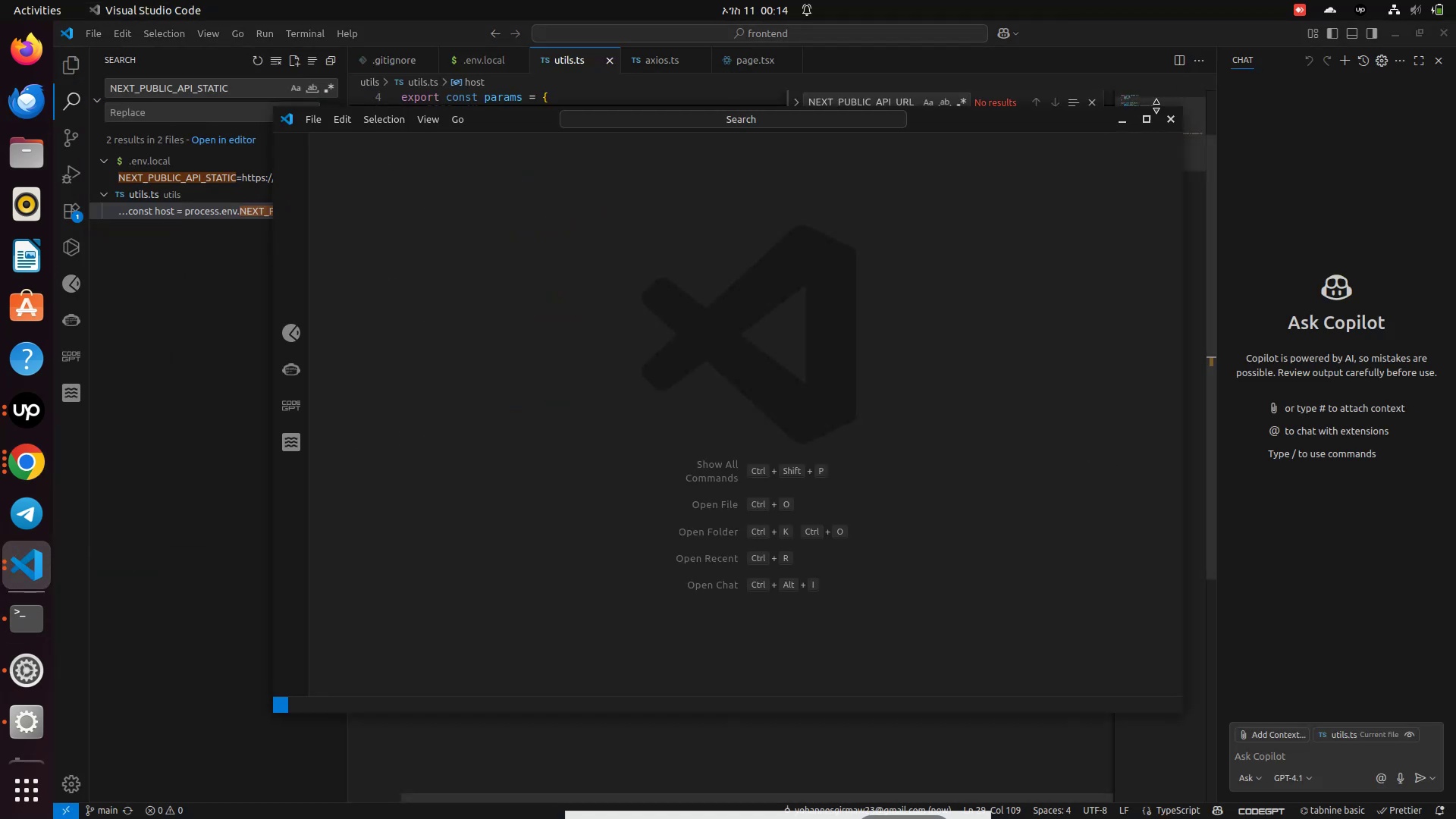 
left_click([1142, 125])
 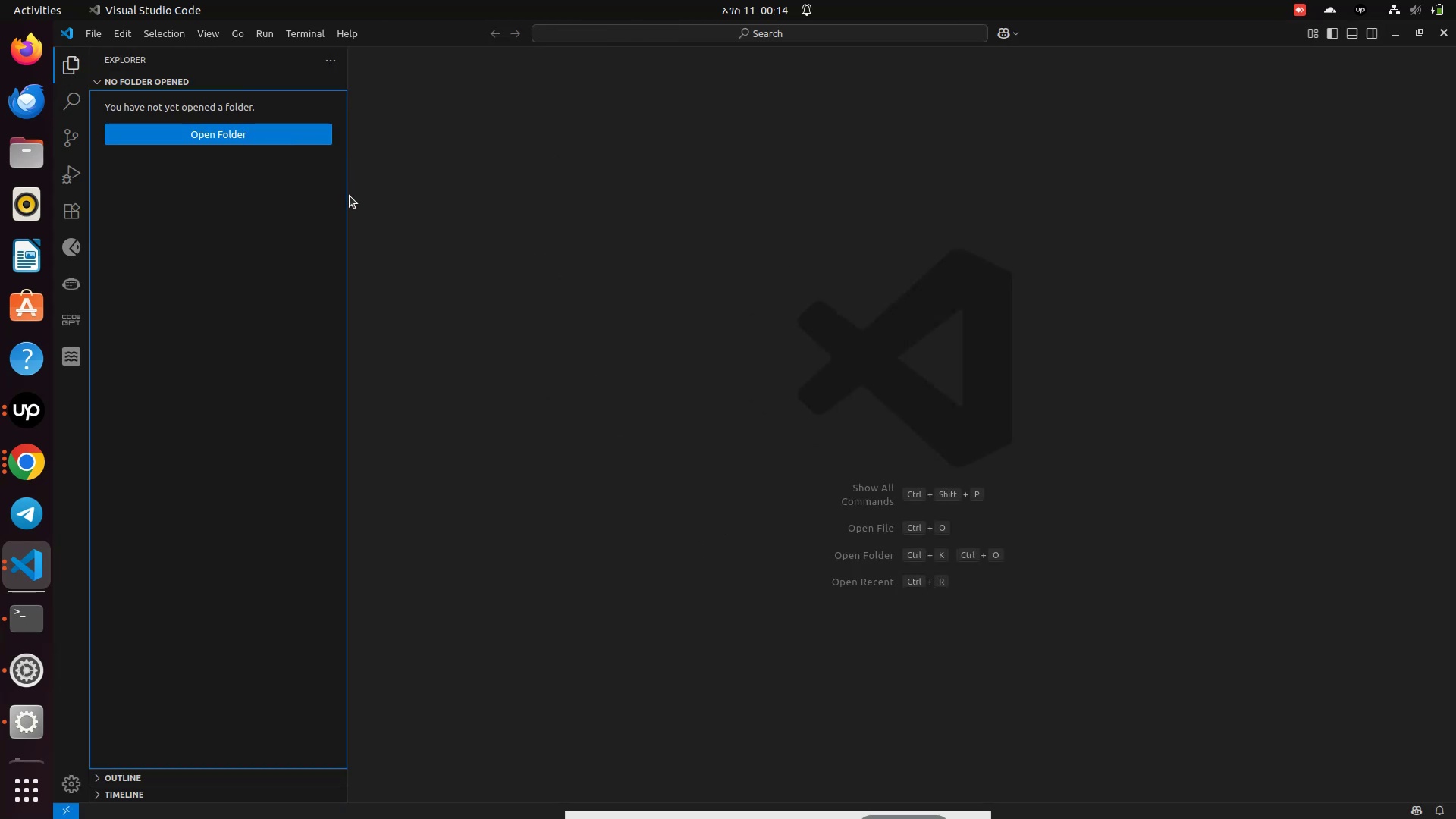 
left_click([255, 138])
 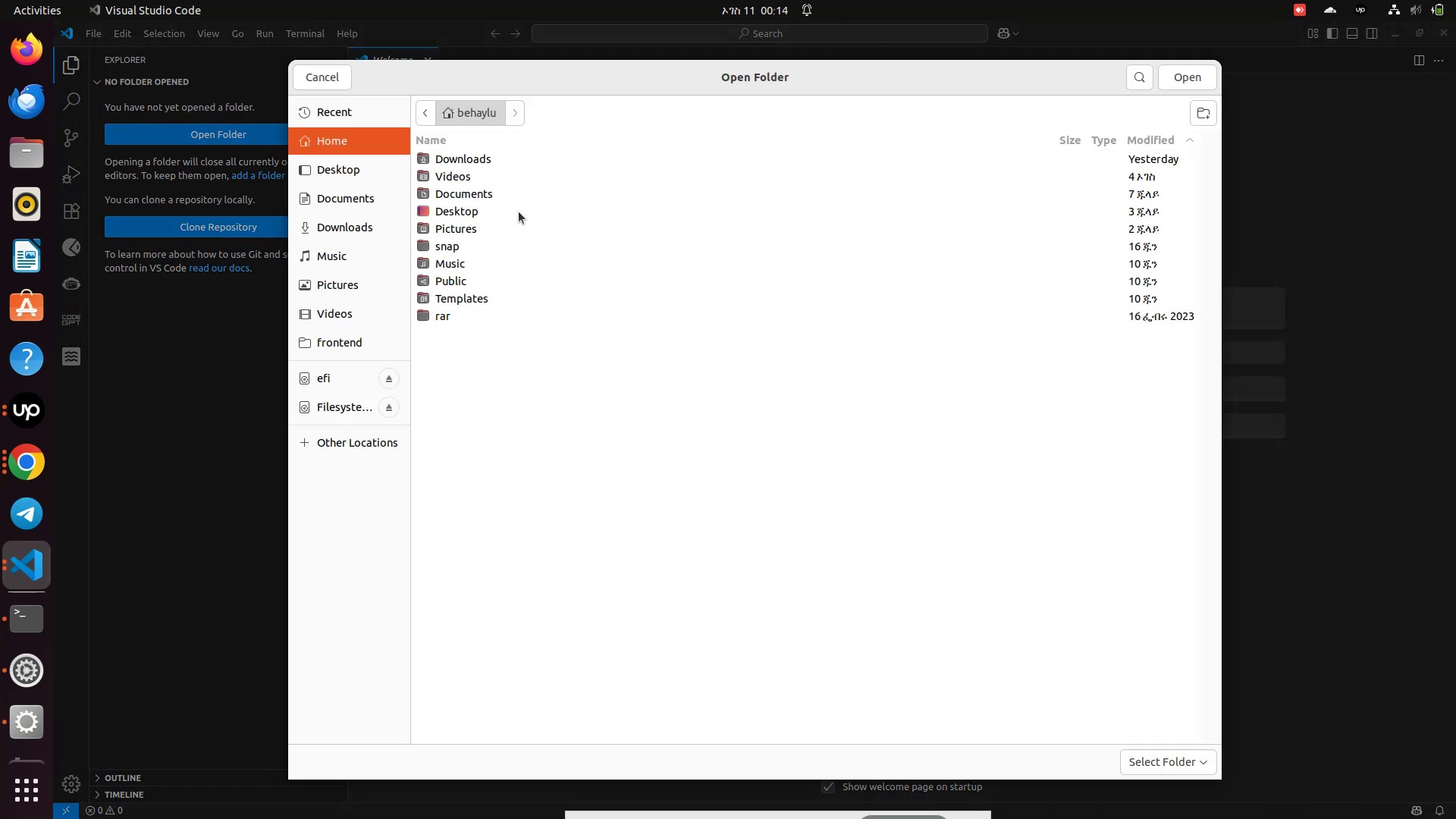 
left_click([218, 331])
 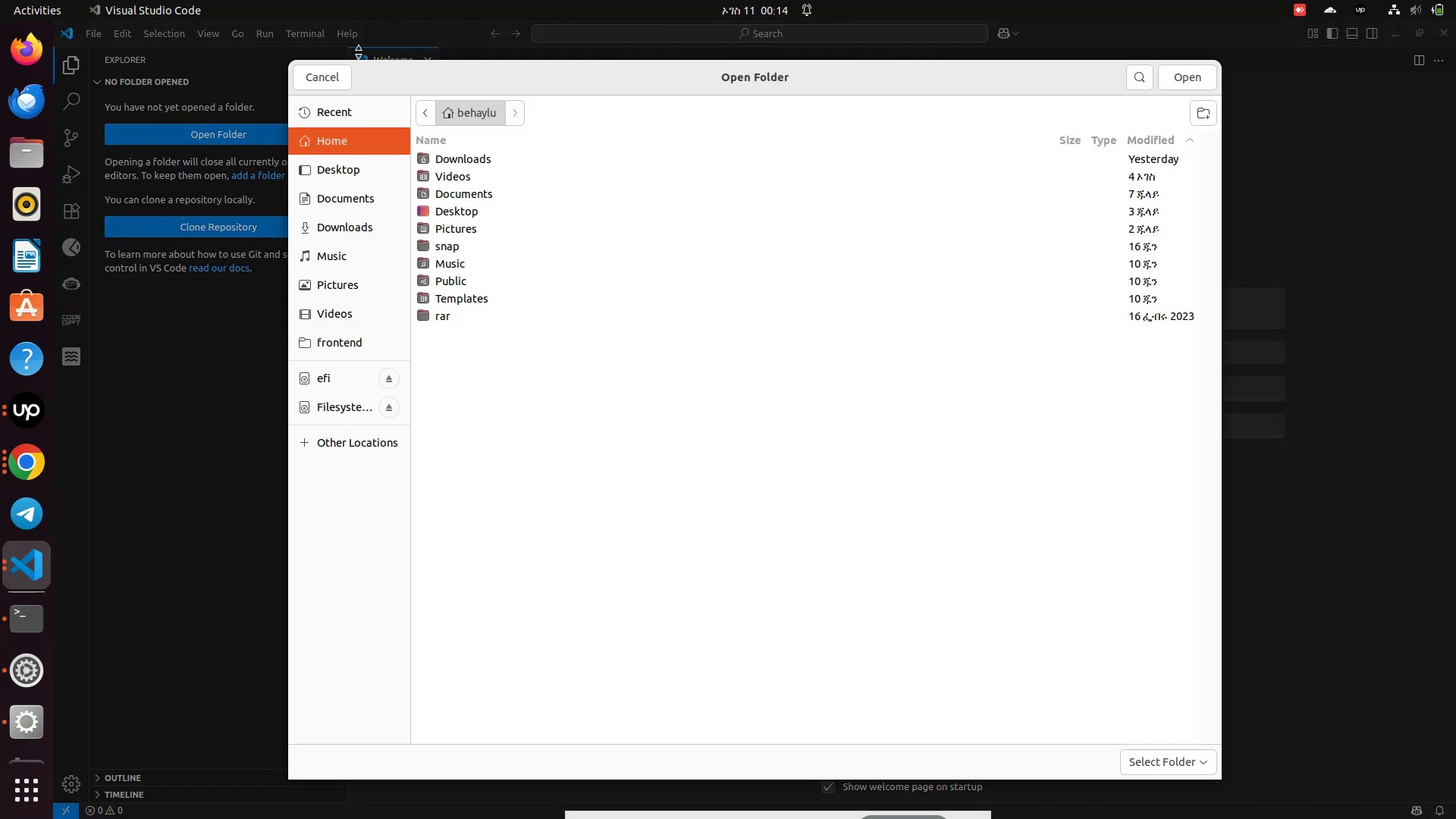 
left_click([325, 80])
 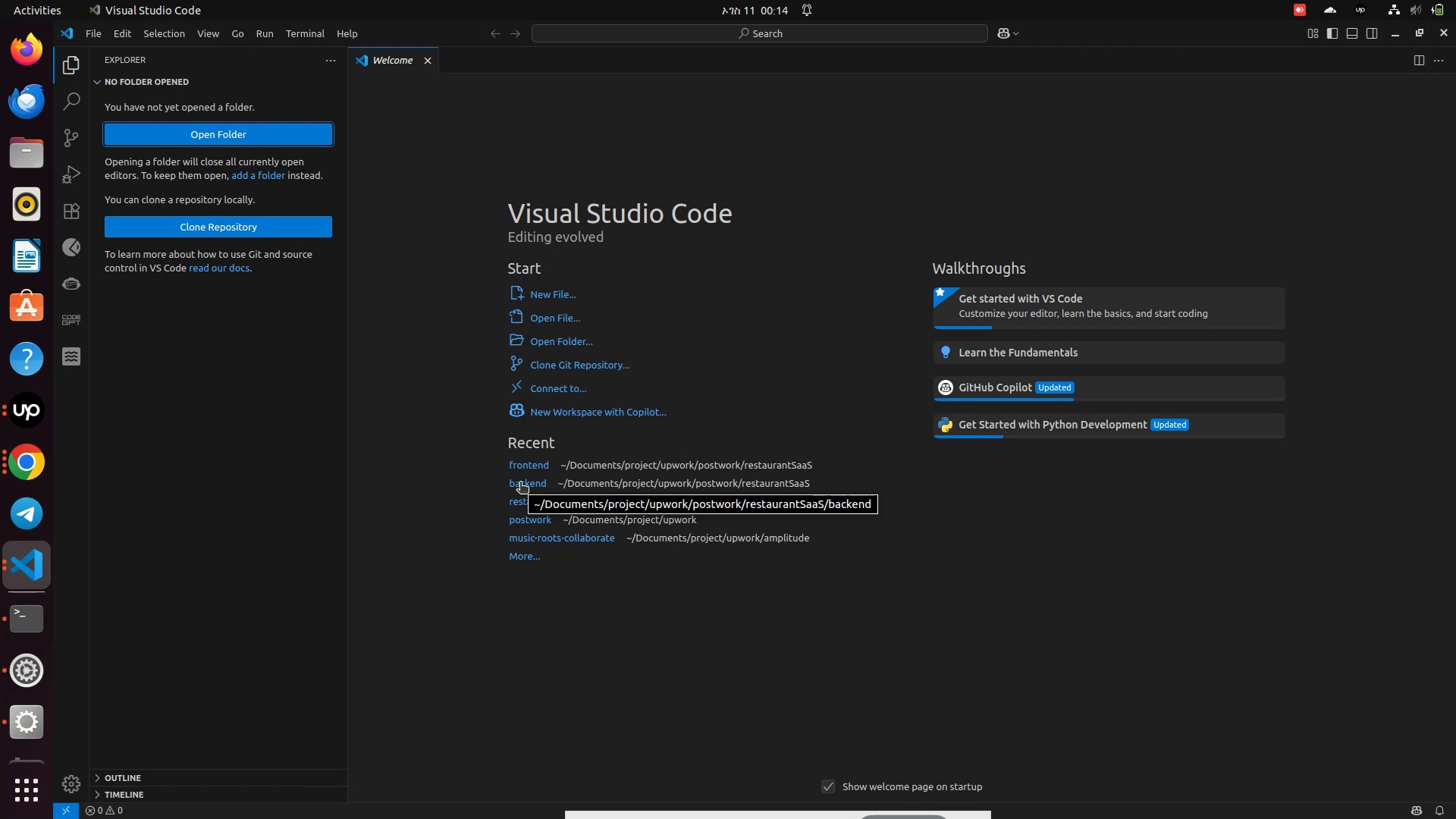 
left_click([520, 483])
 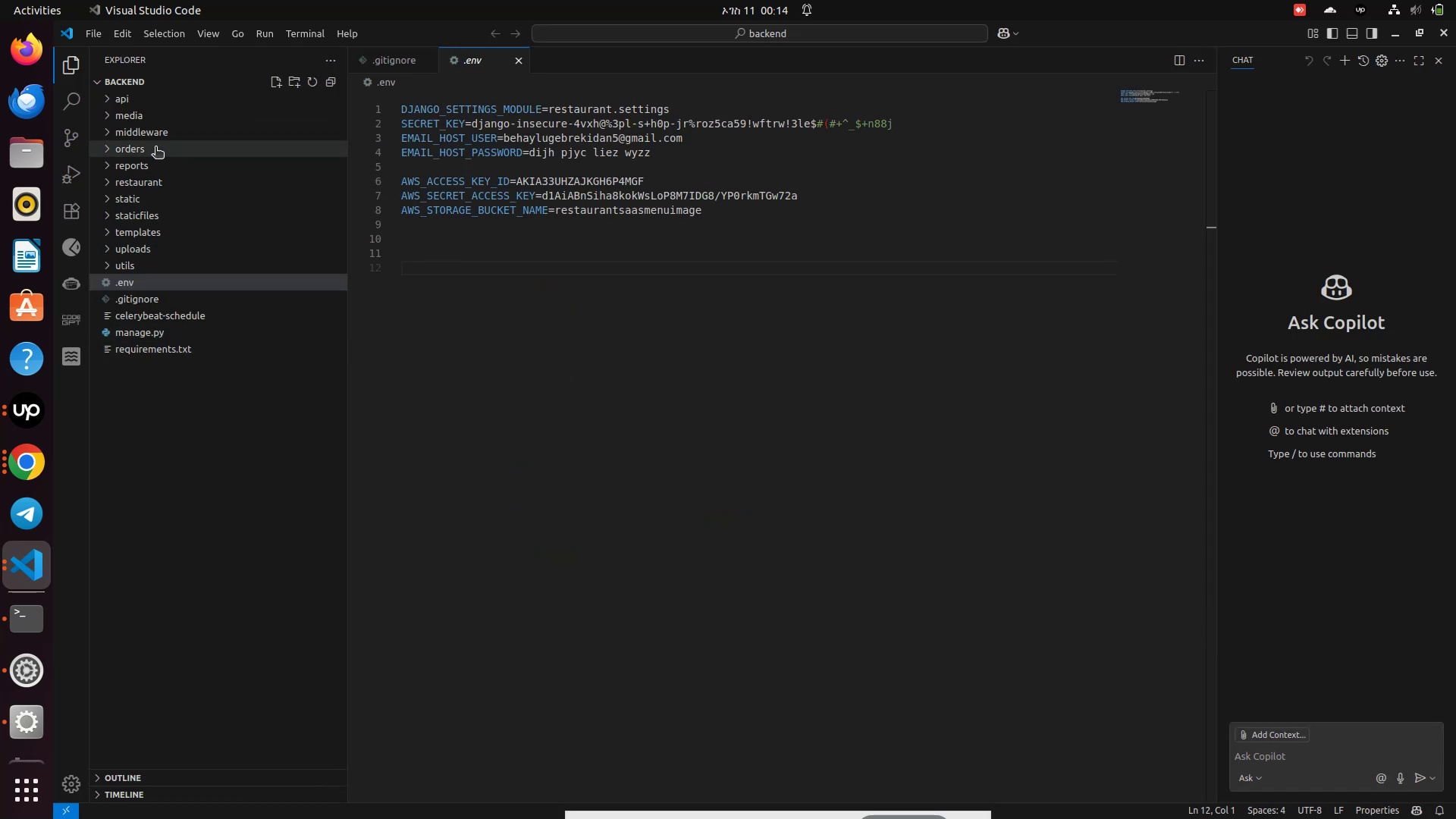 
wait(6.06)
 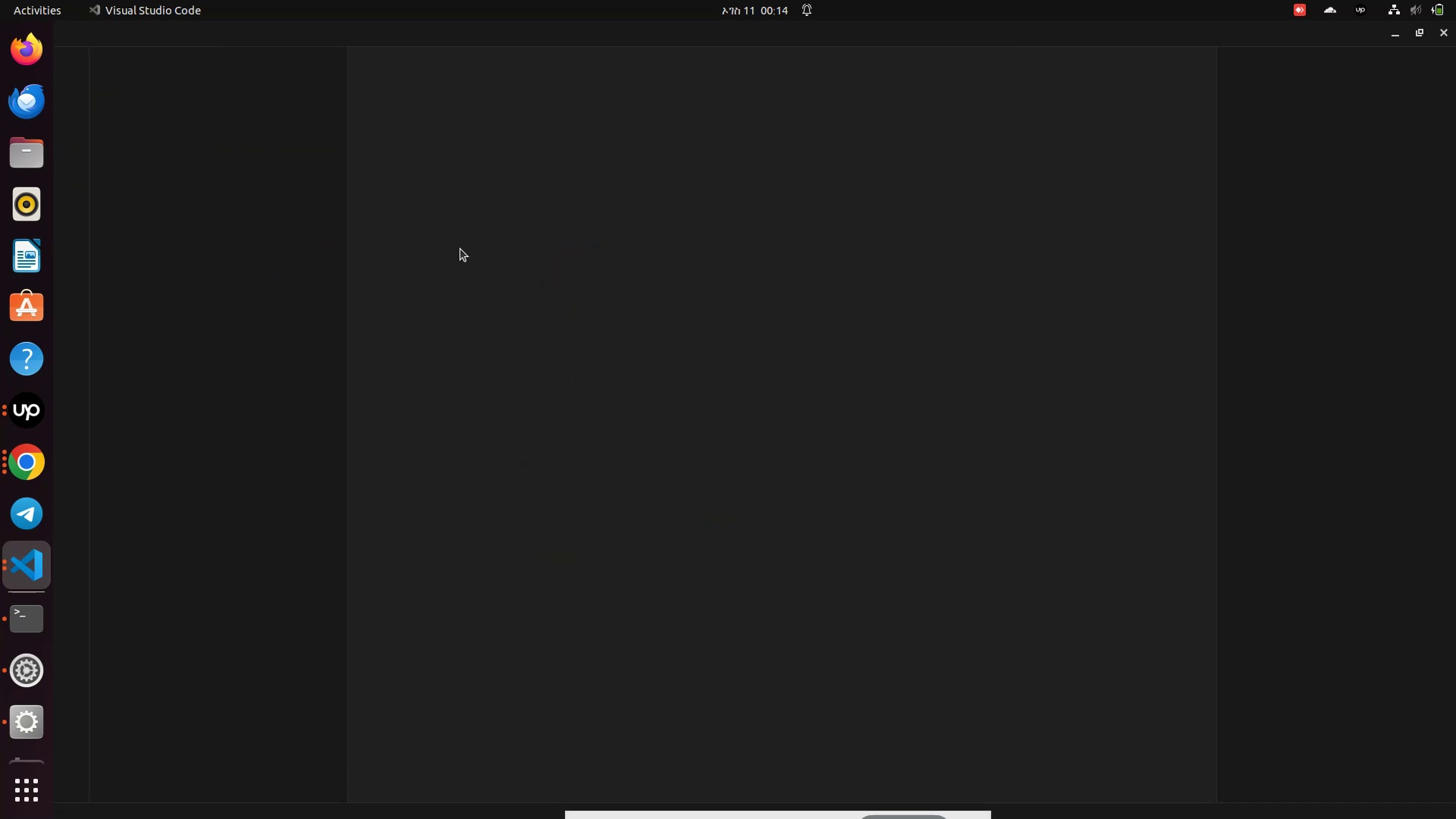 
left_click([151, 178])
 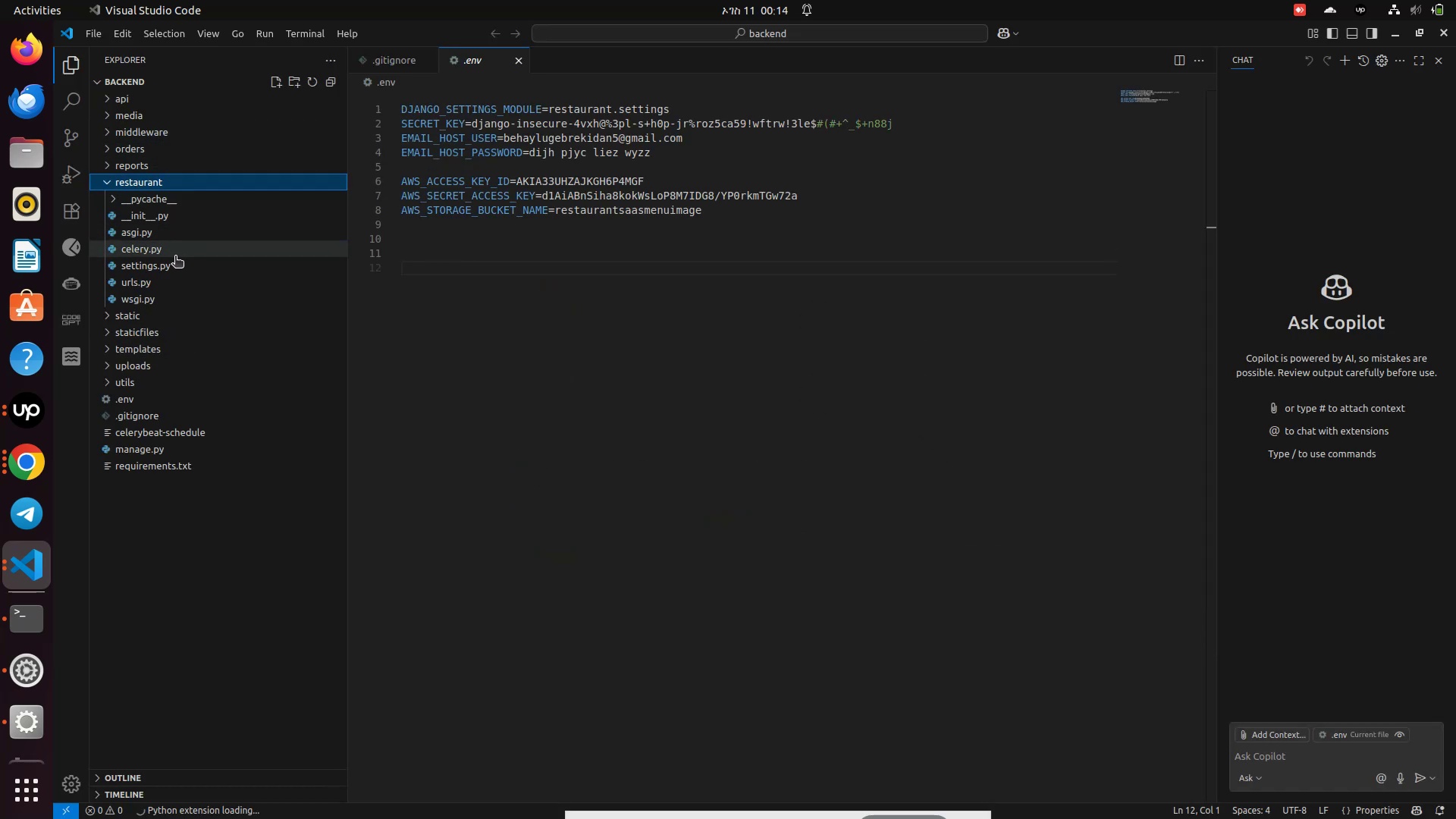 
left_click([164, 268])
 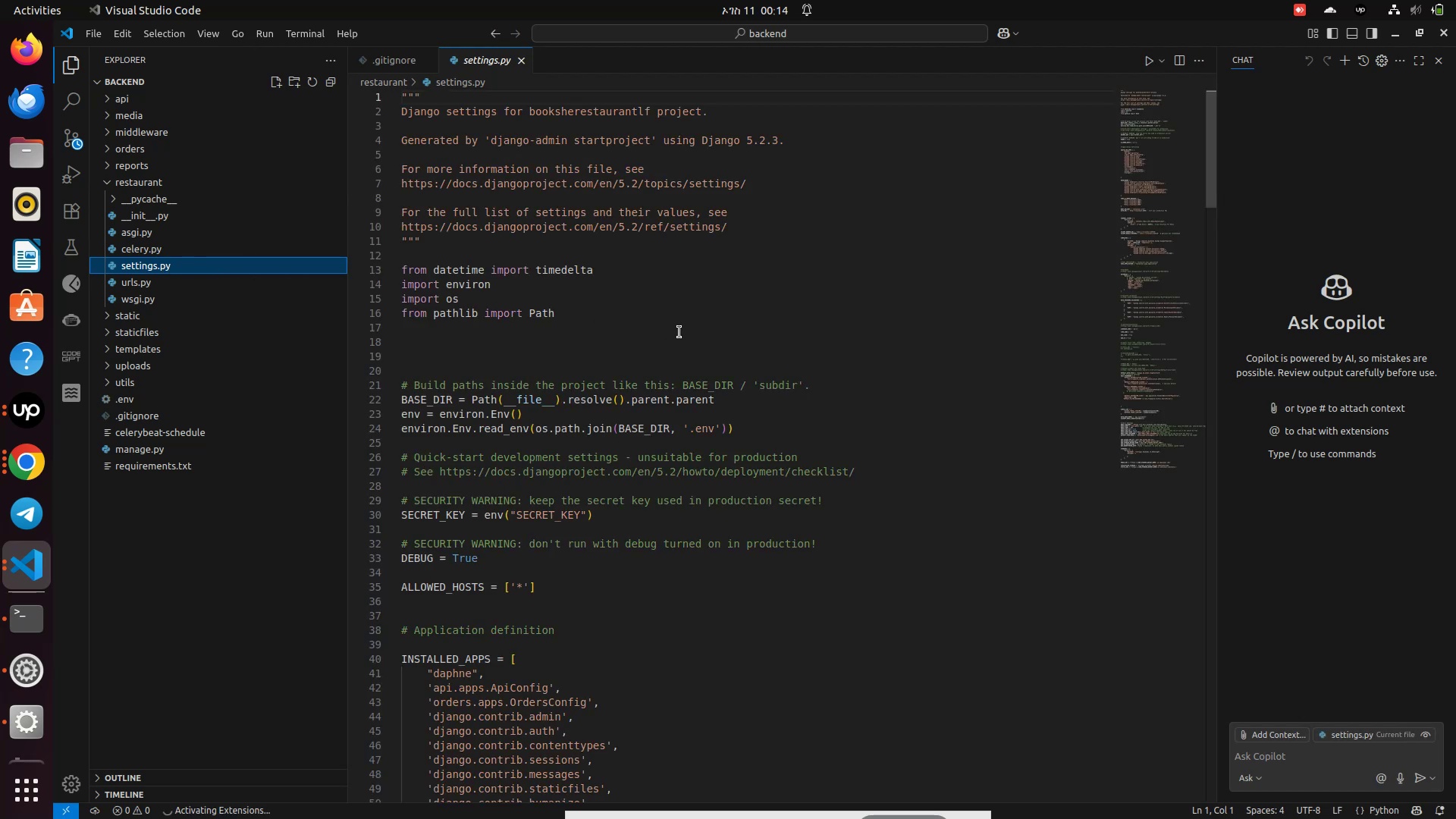 
scroll: coordinate [680, 332], scroll_direction: down, amount: 27.0
 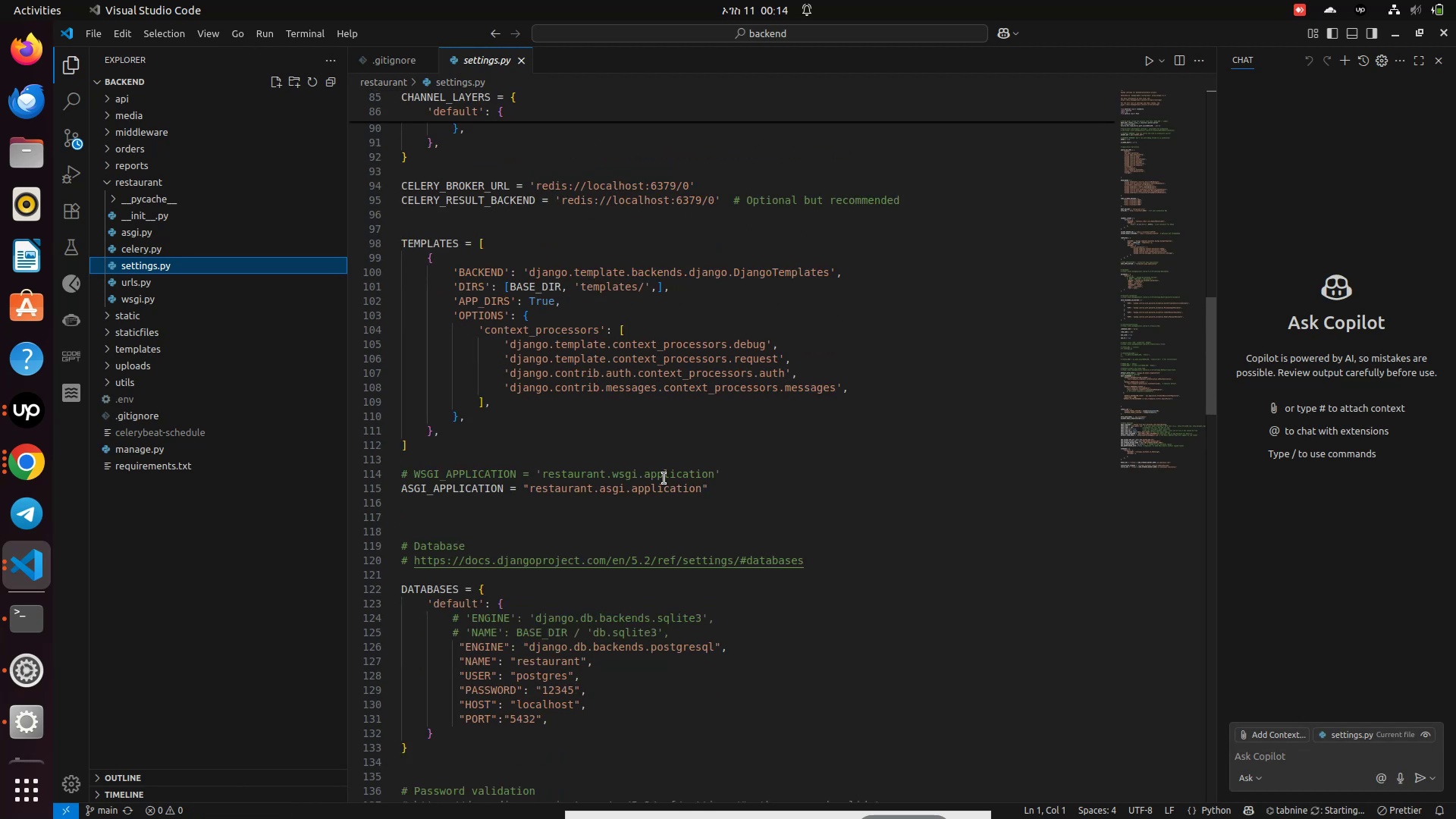 
left_click_drag(start_coordinate=[726, 499], to_coordinate=[384, 466])
 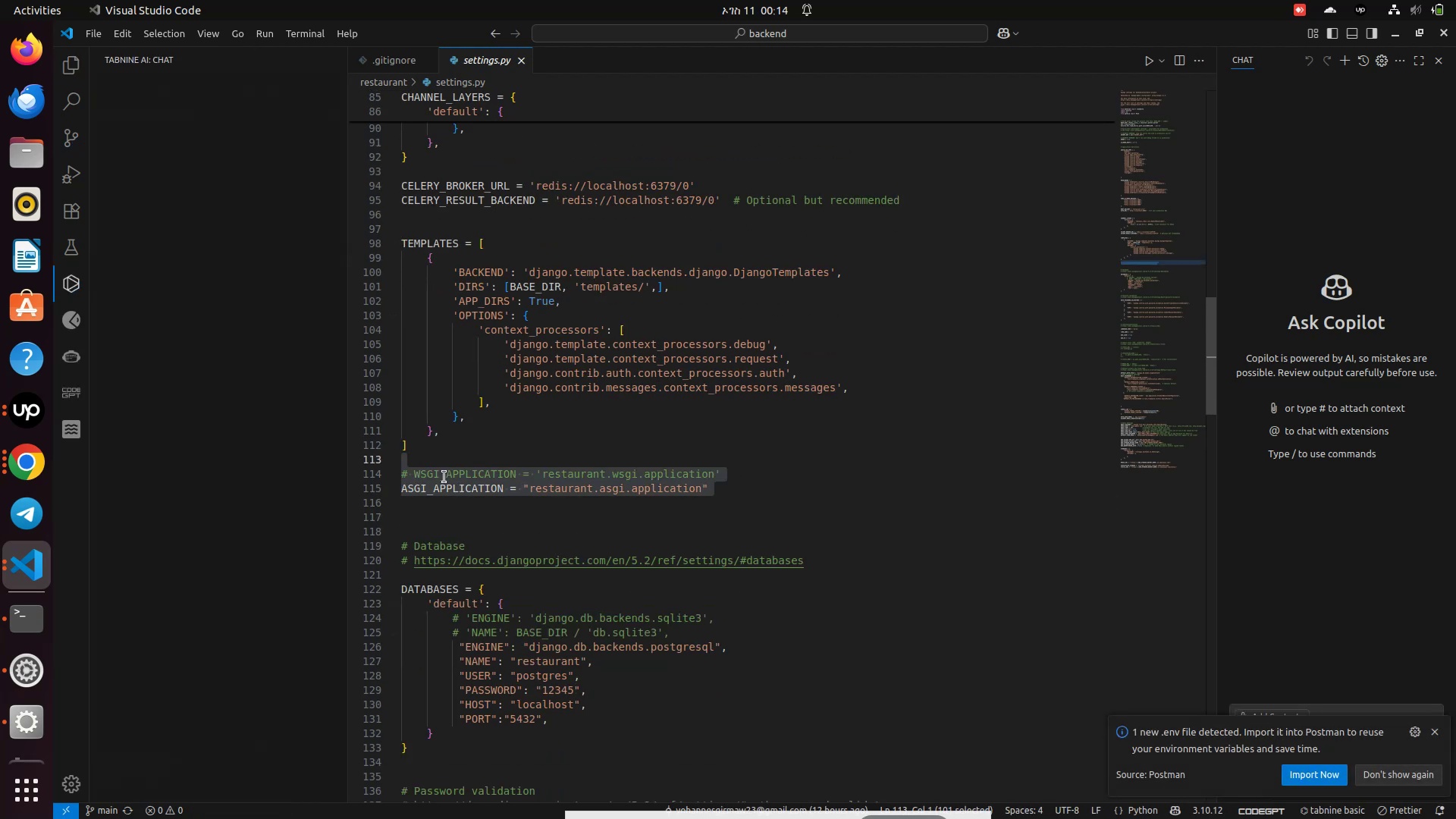 
key(Control+C)
 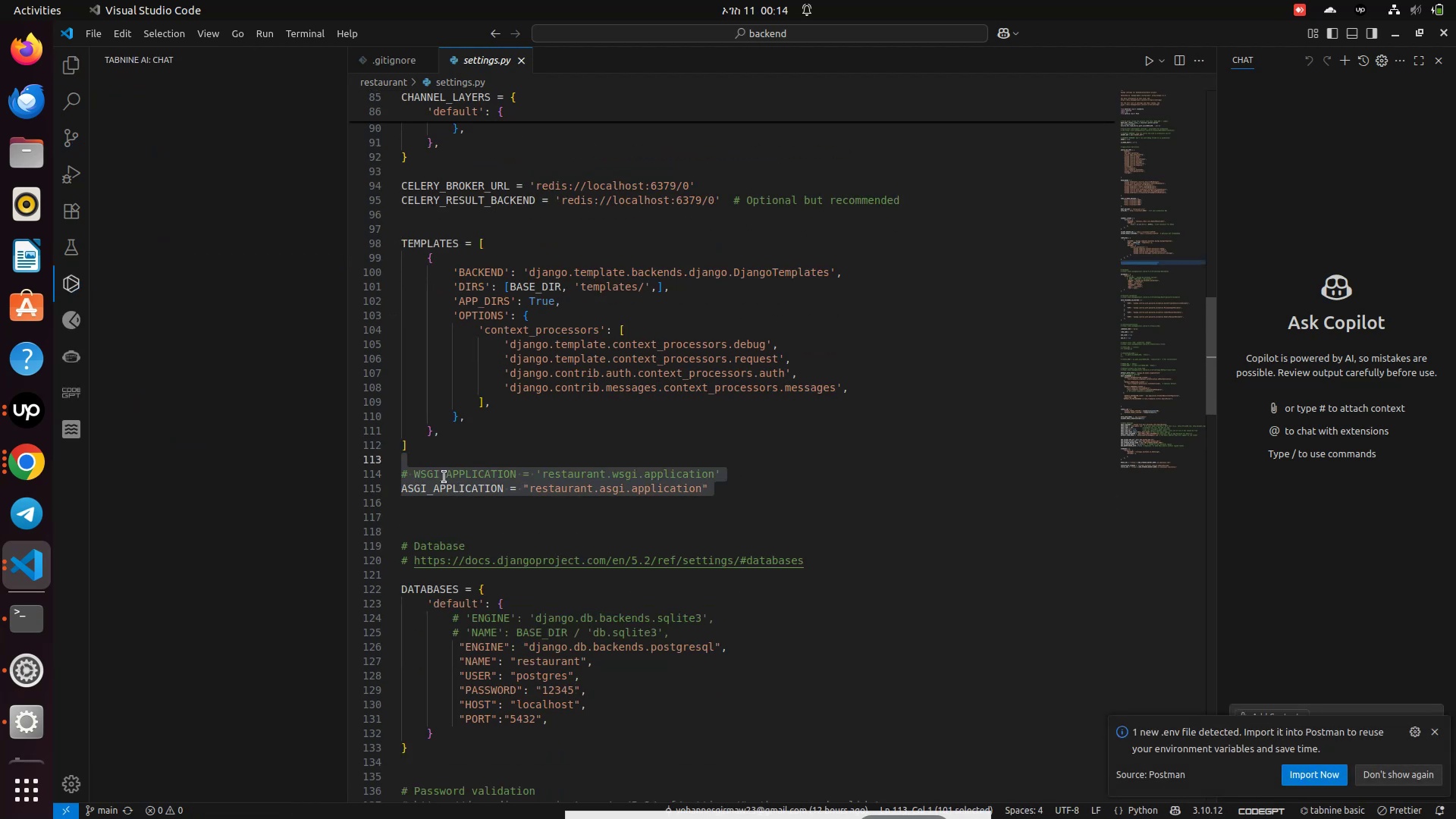 
key(Control+C)
 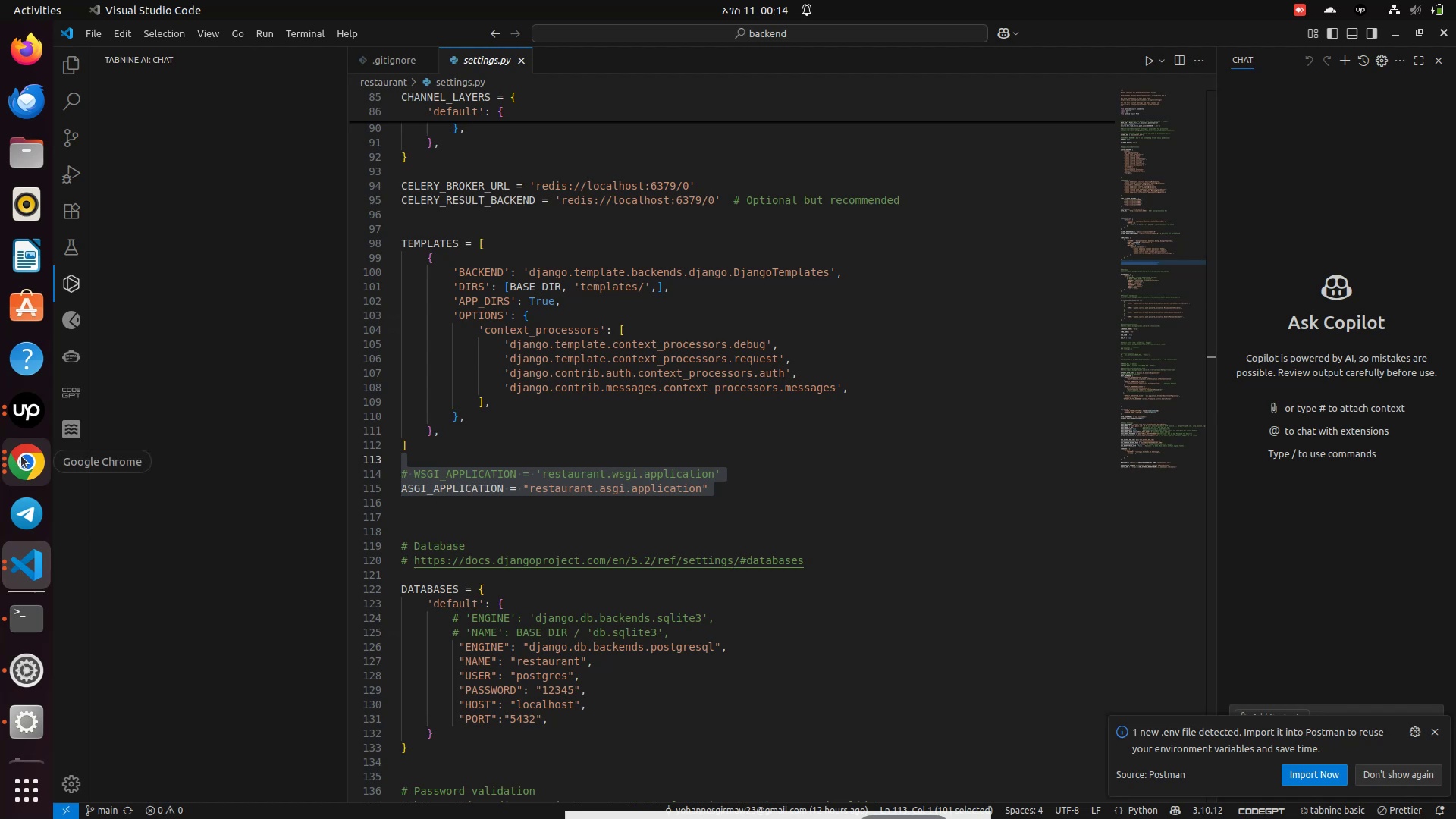 
left_click([23, 457])
 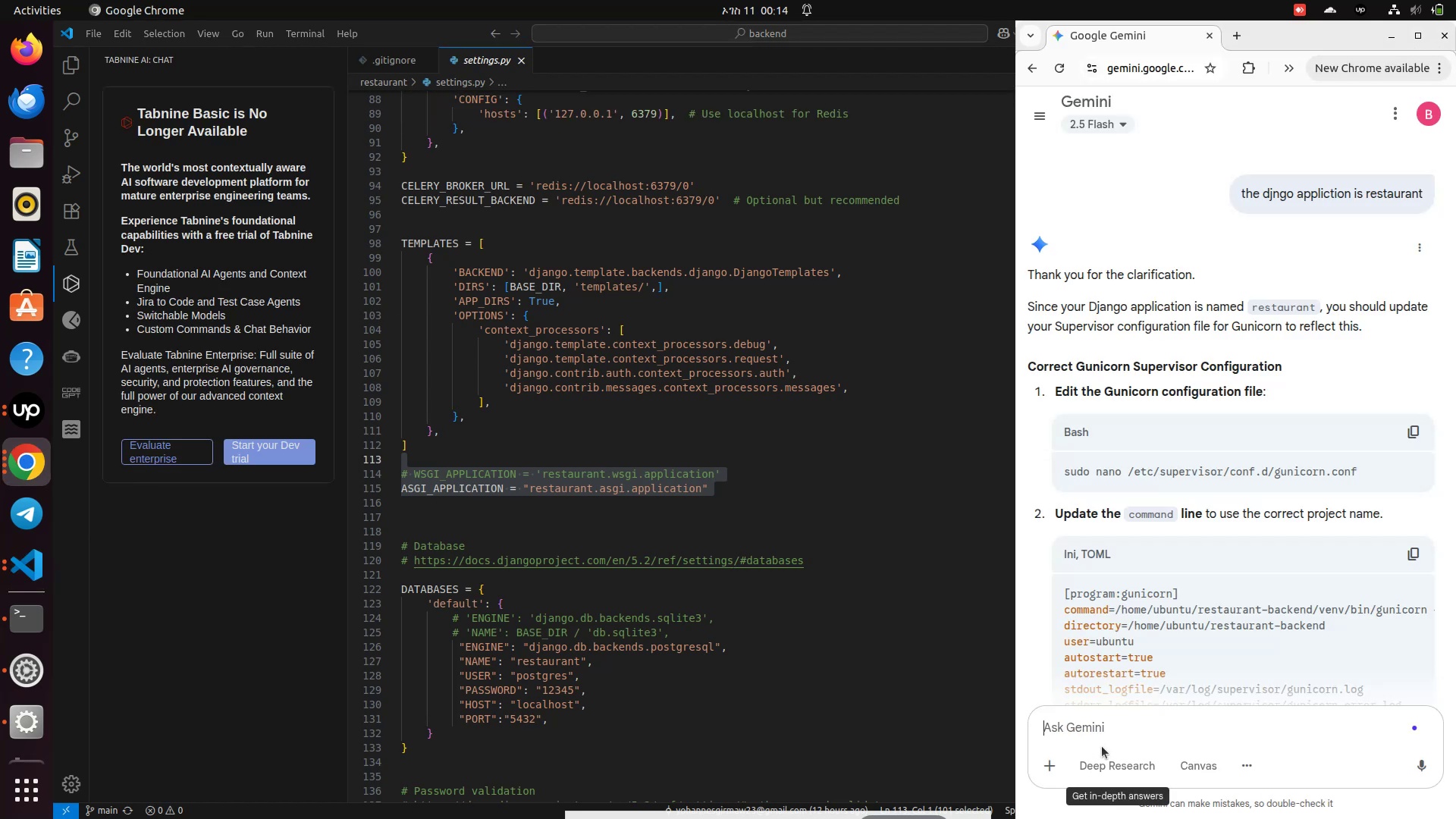 
left_click([1087, 725])
 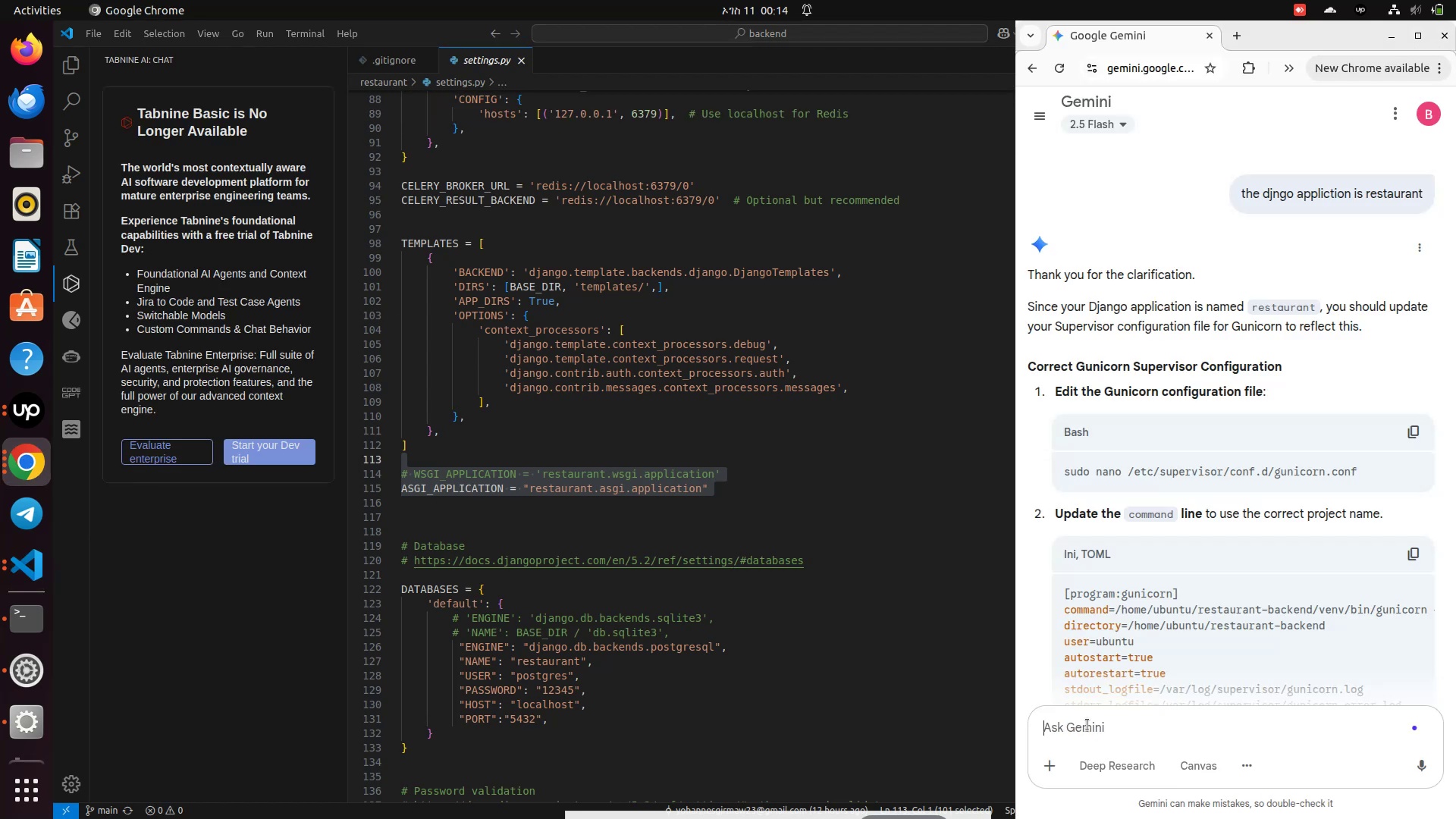 
key(Control+V)
 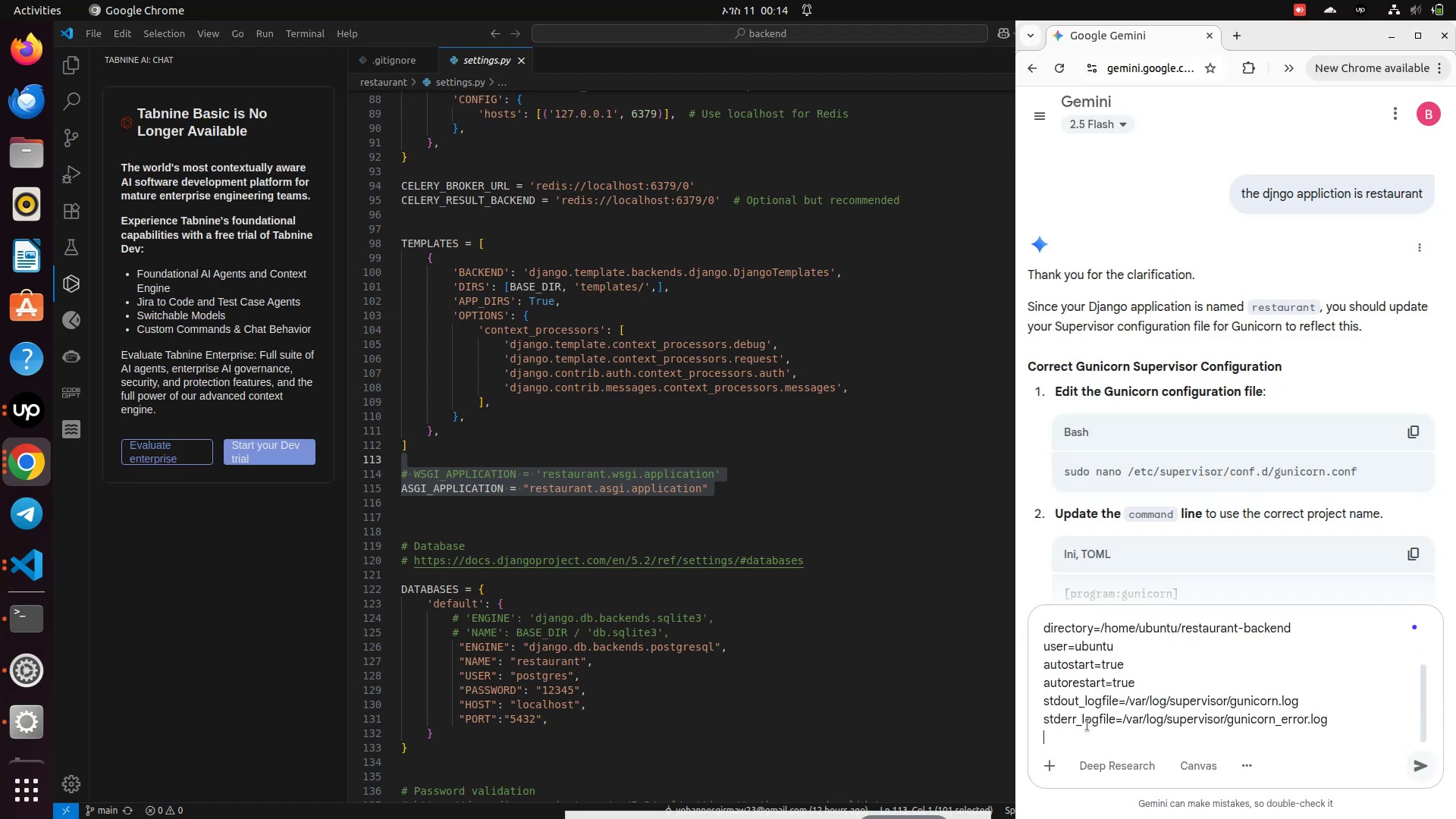 
key(Space)
 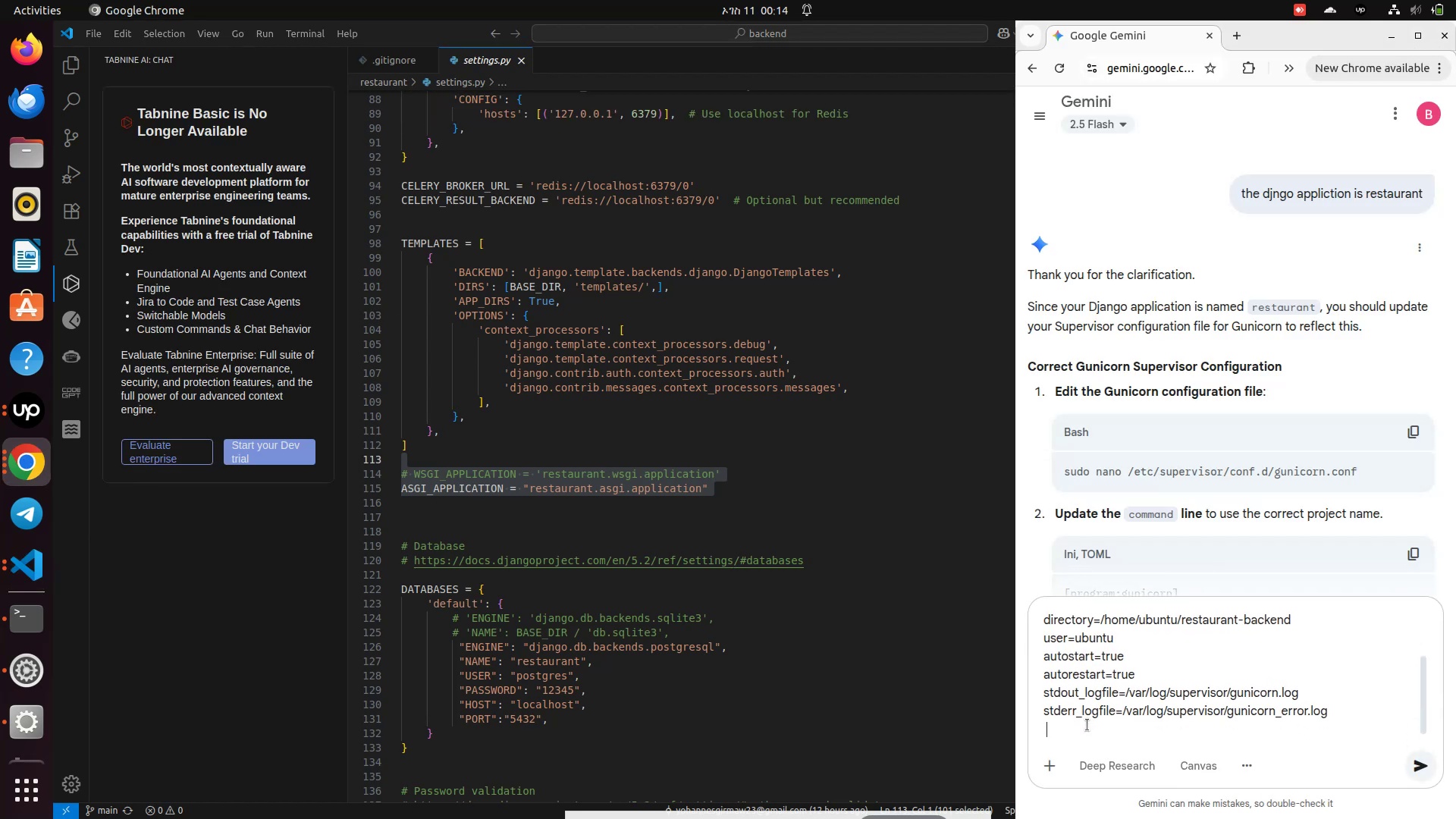 
key(Space)
 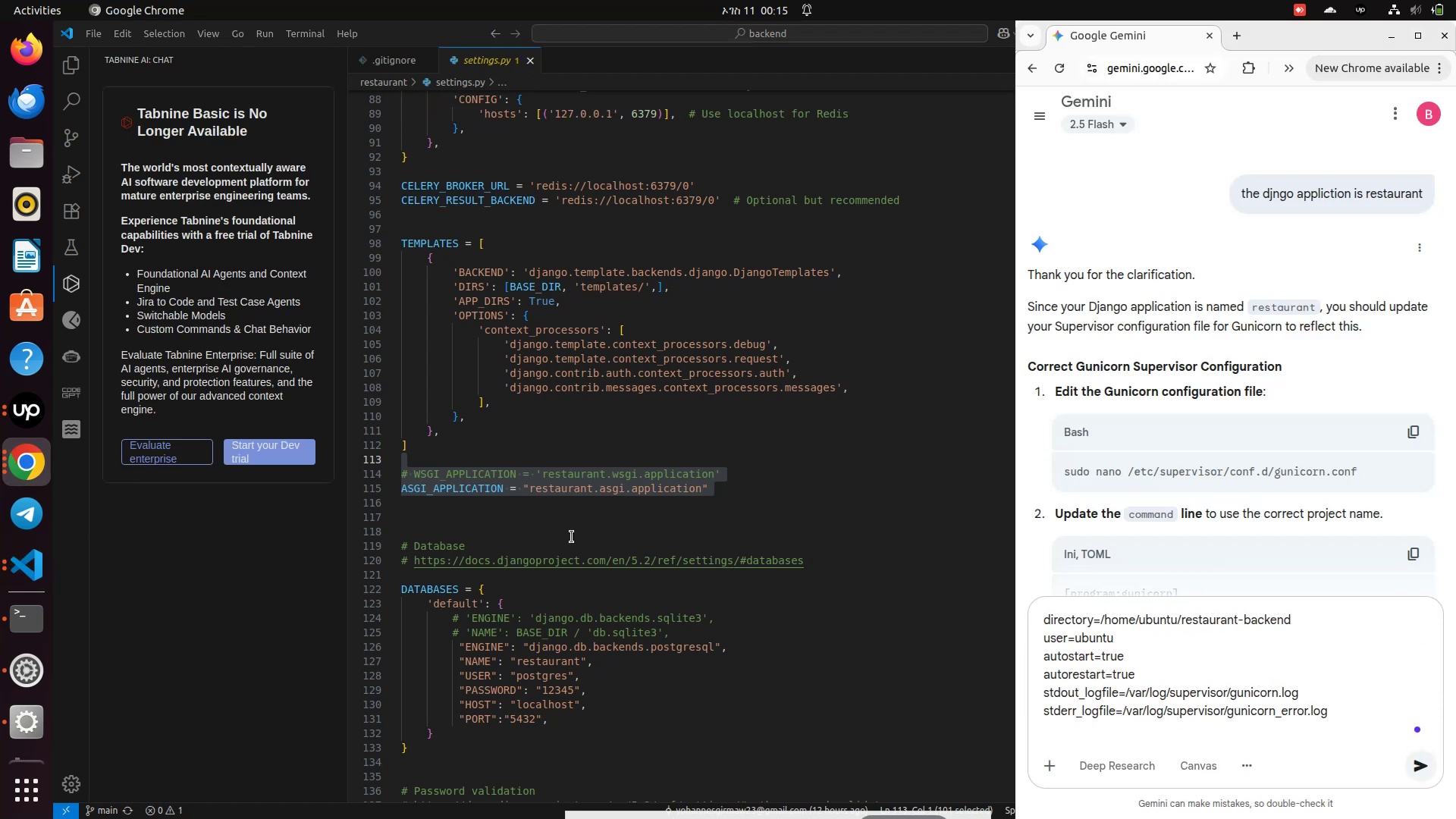 
left_click([732, 485])
 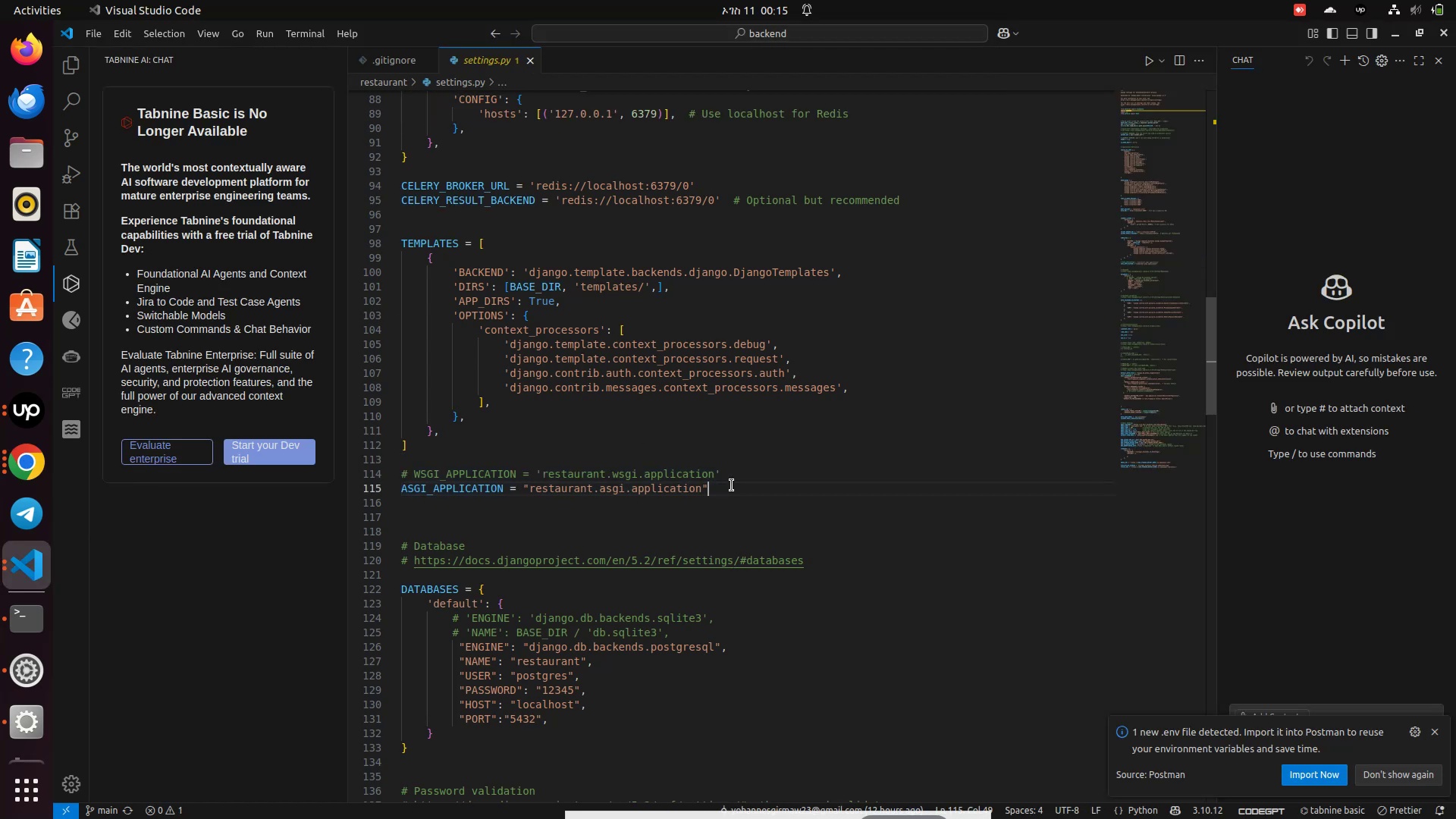 
left_click_drag(start_coordinate=[732, 485], to_coordinate=[388, 472])
 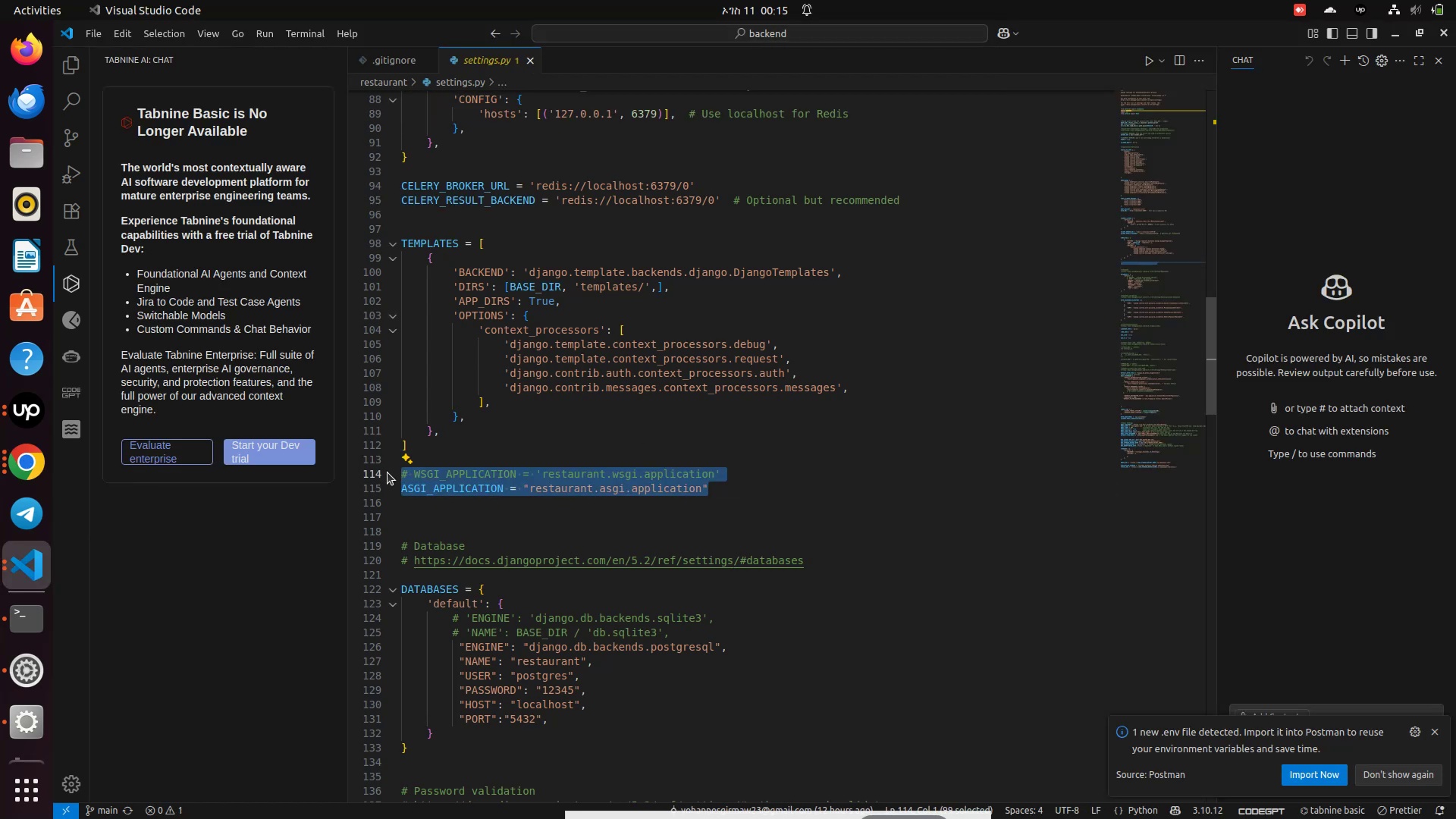 
key(Control+C)
 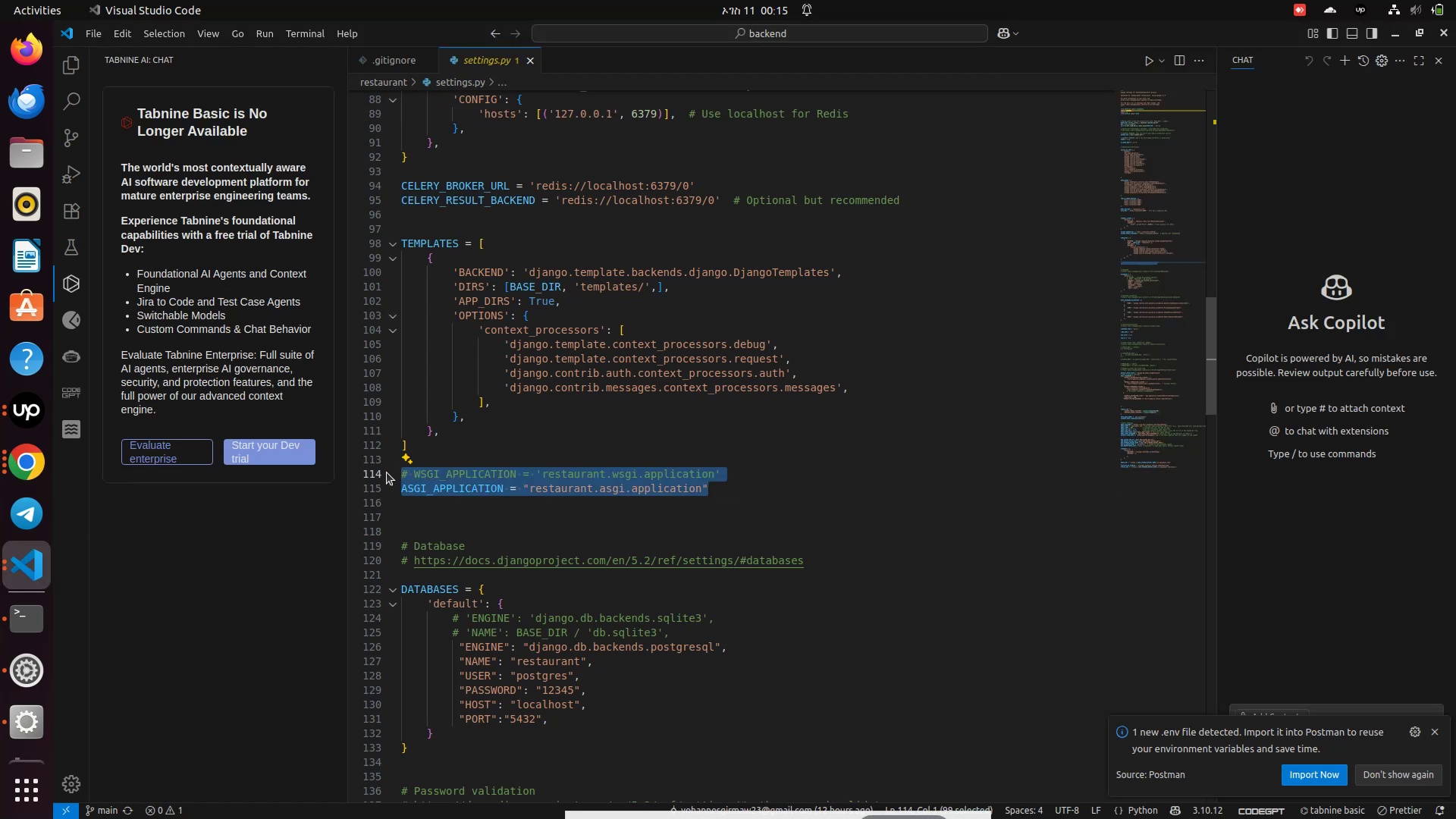 
key(Control+C)
 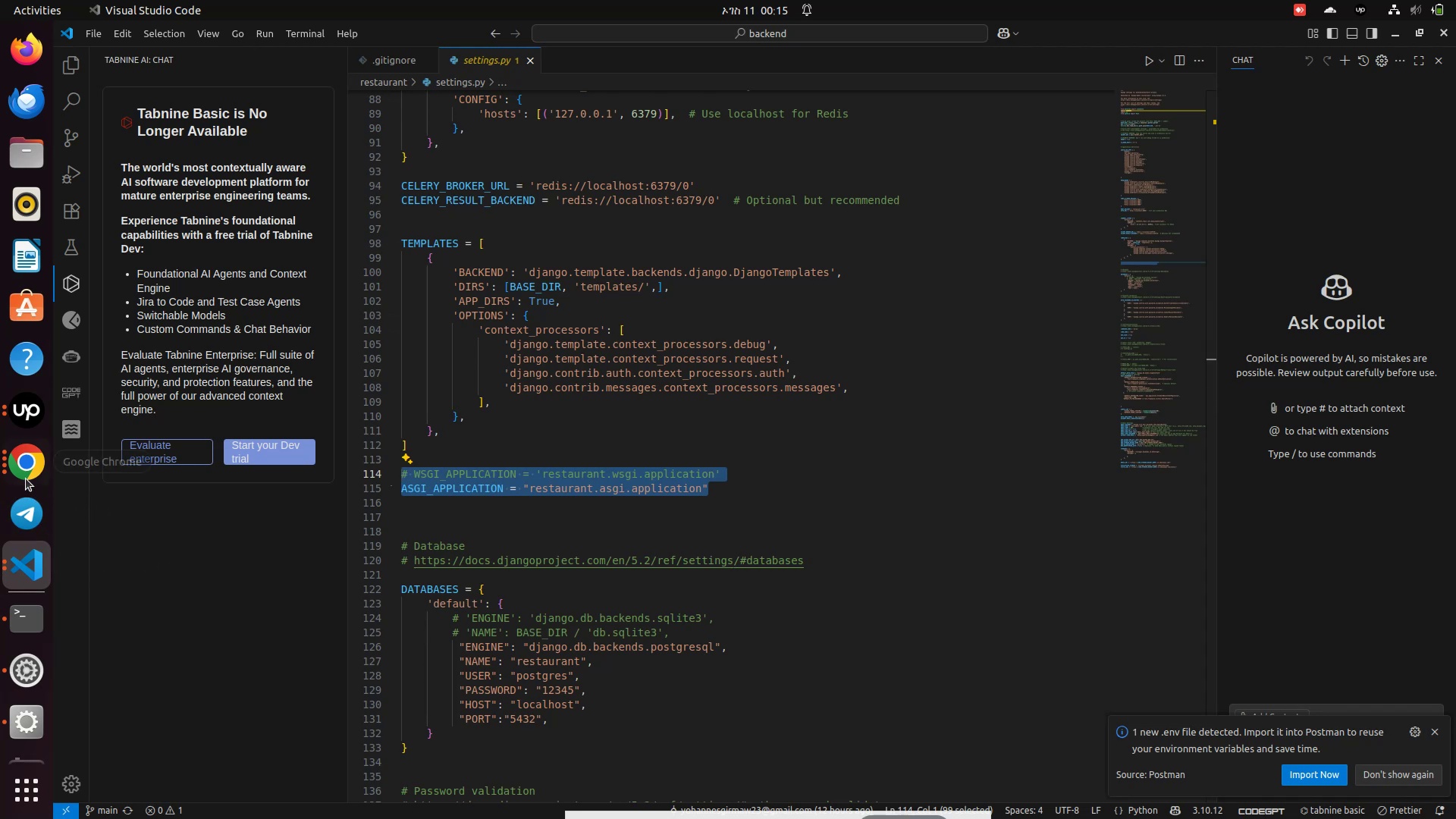 
left_click([26, 471])
 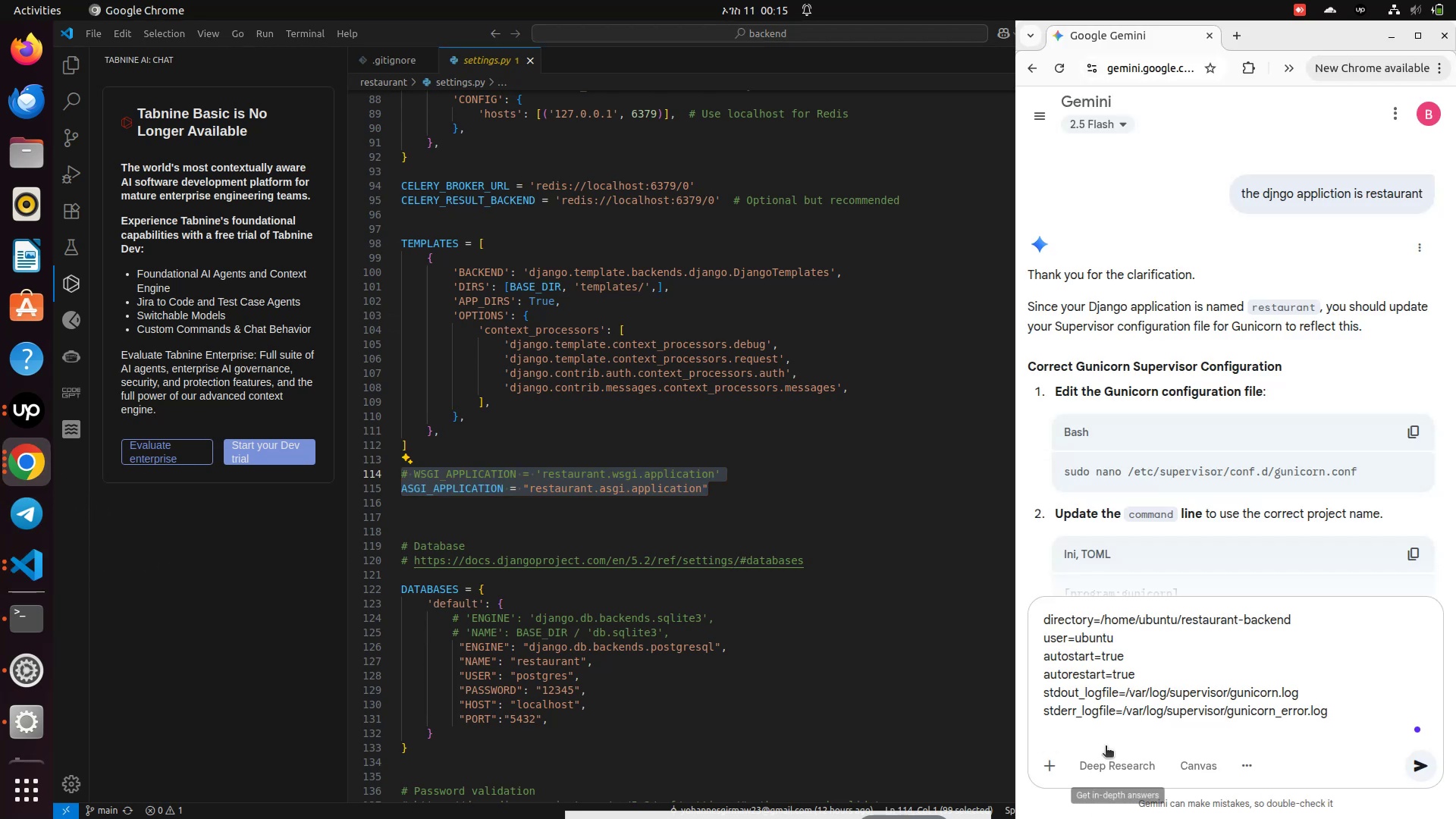 
key(Control+A)
 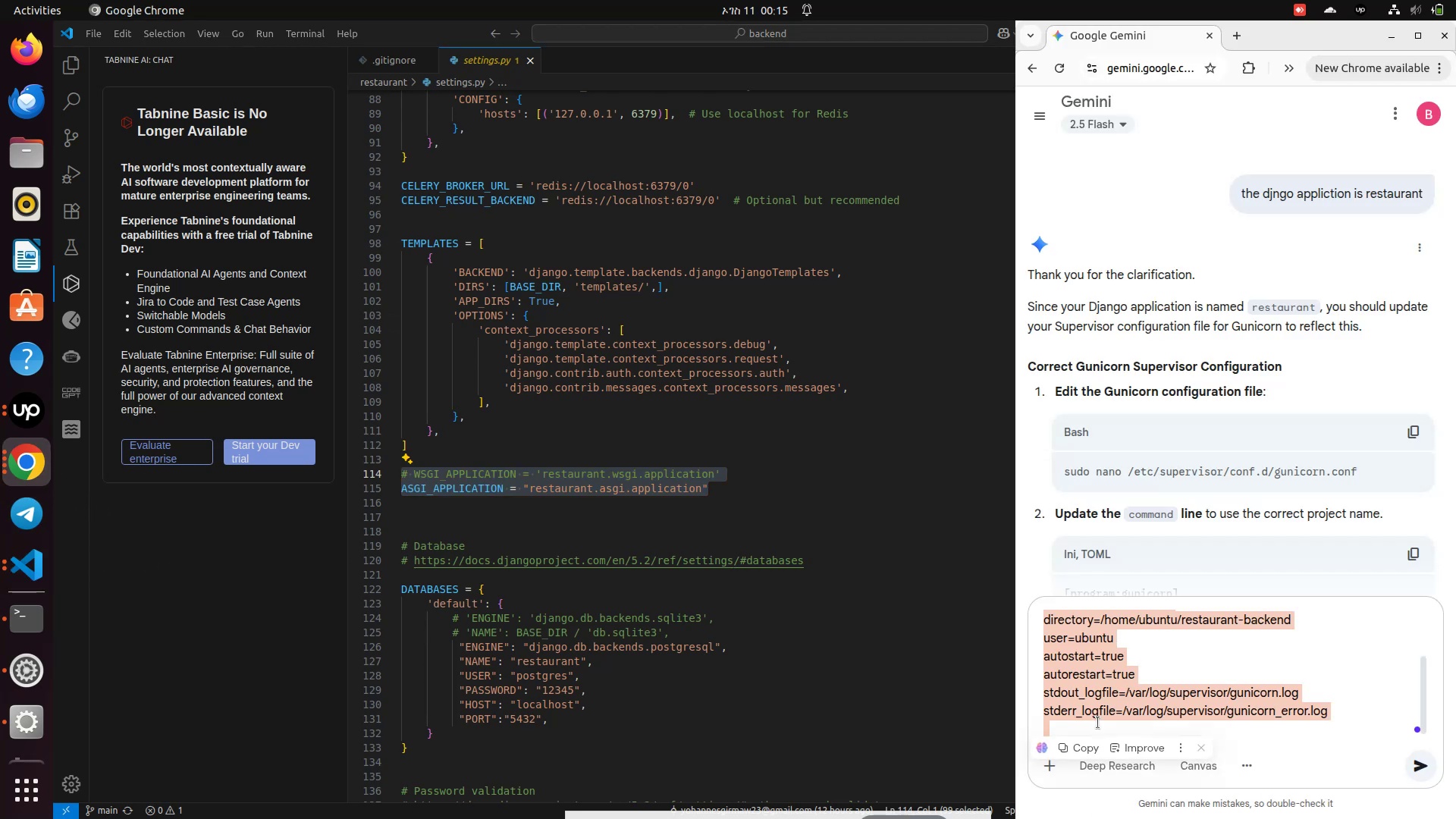 
key(Control+V)
 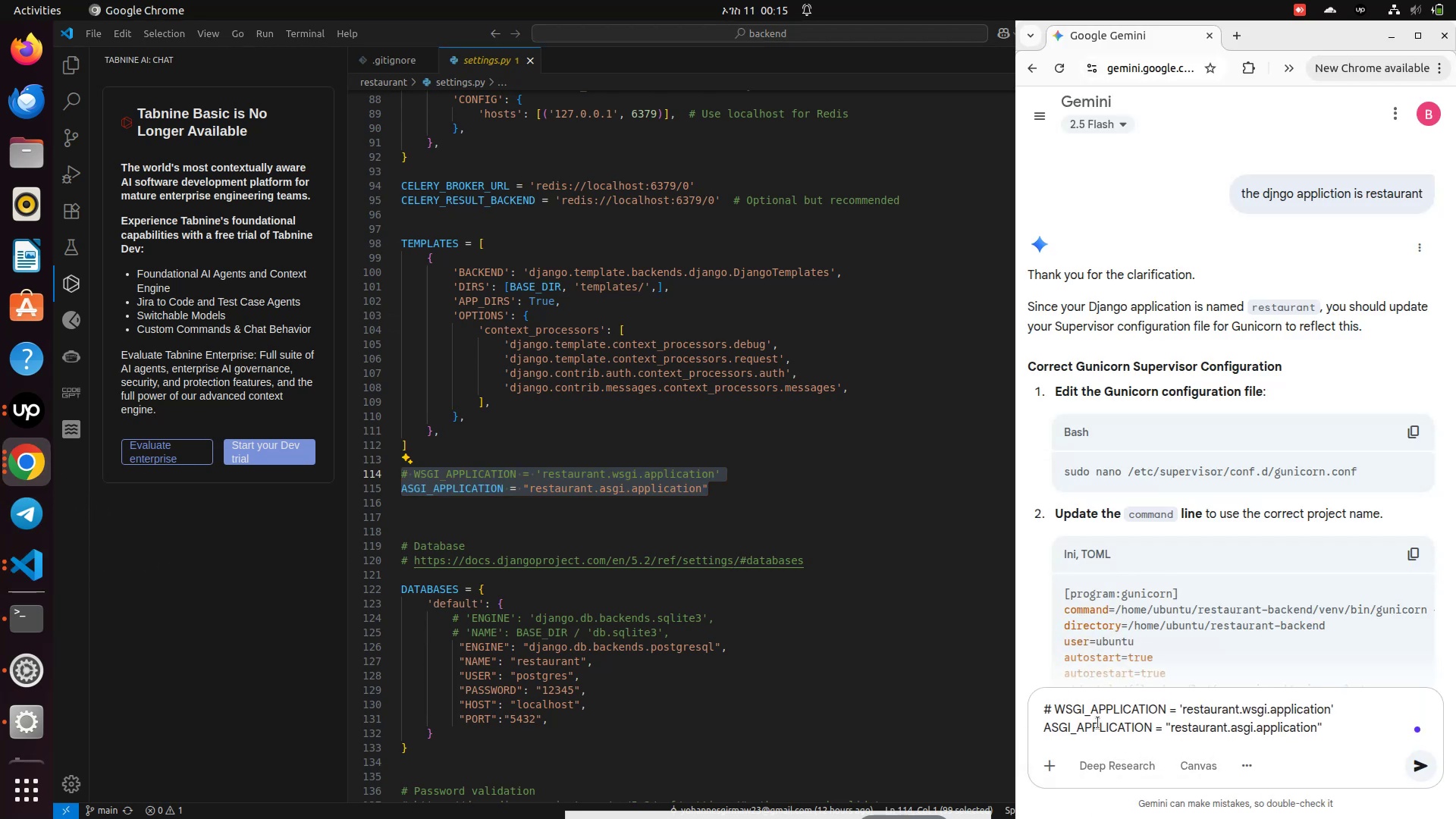 
type( in the setting file)
 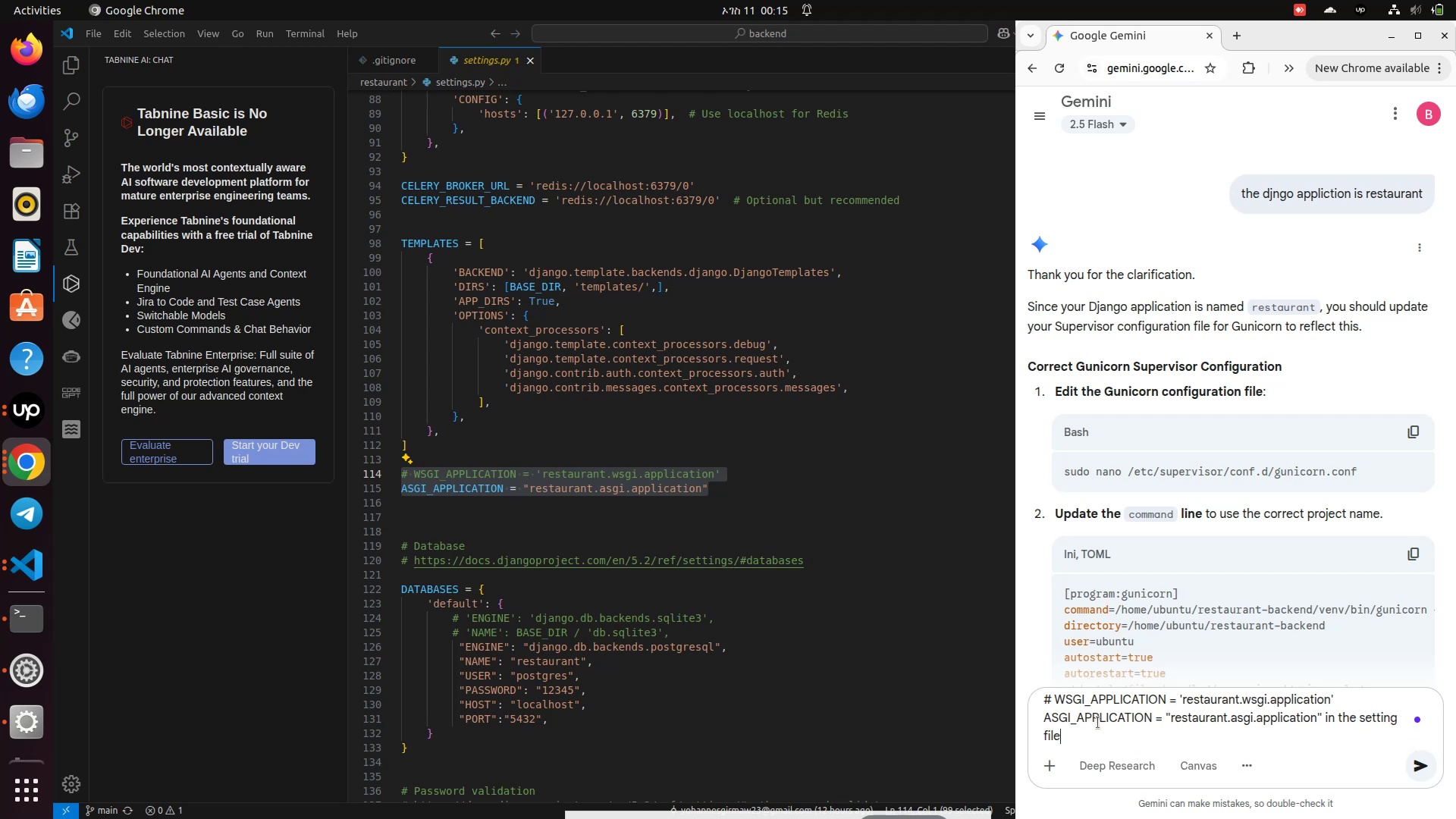 
key(Enter)
 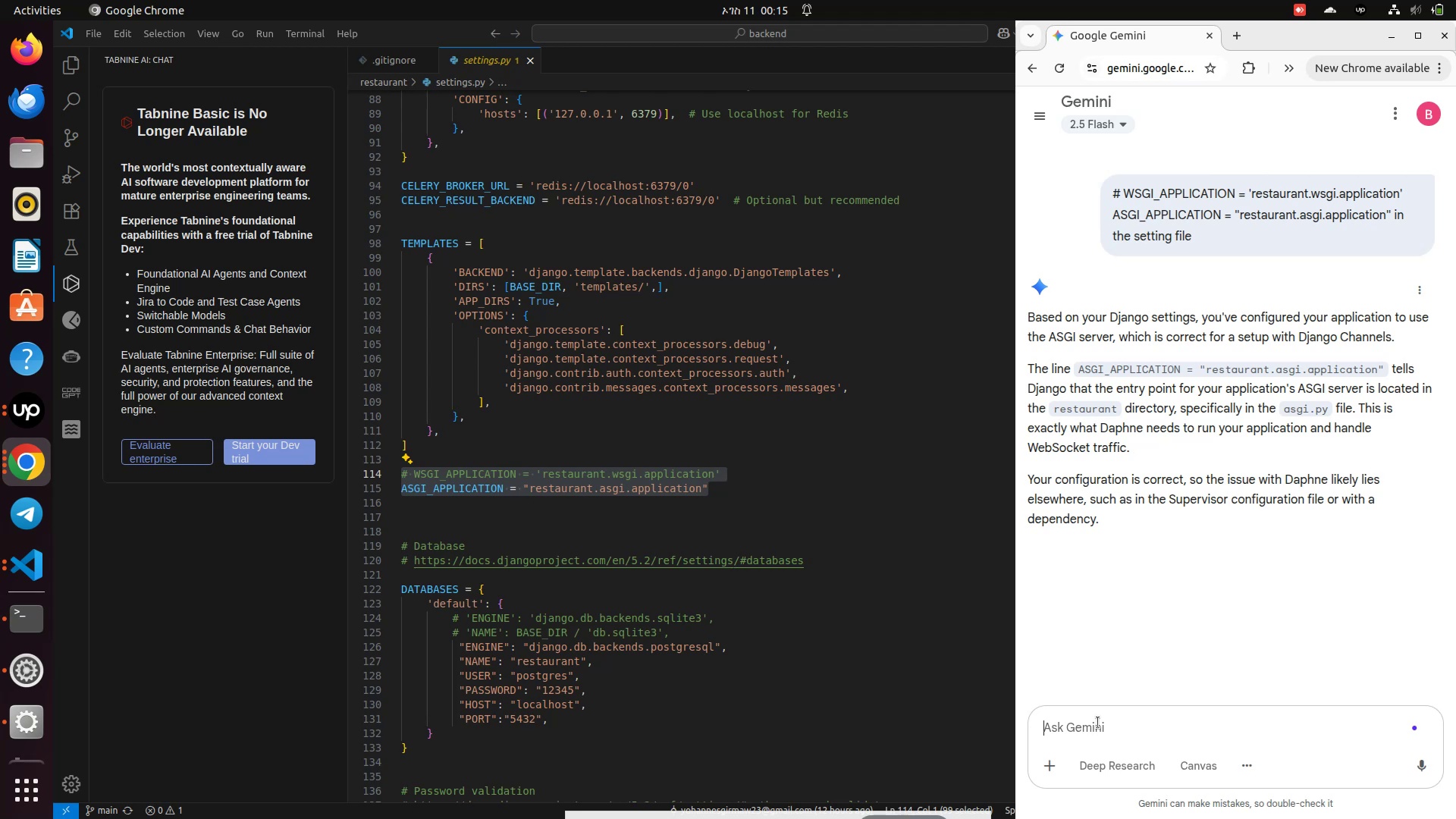 
wait(33.13)
 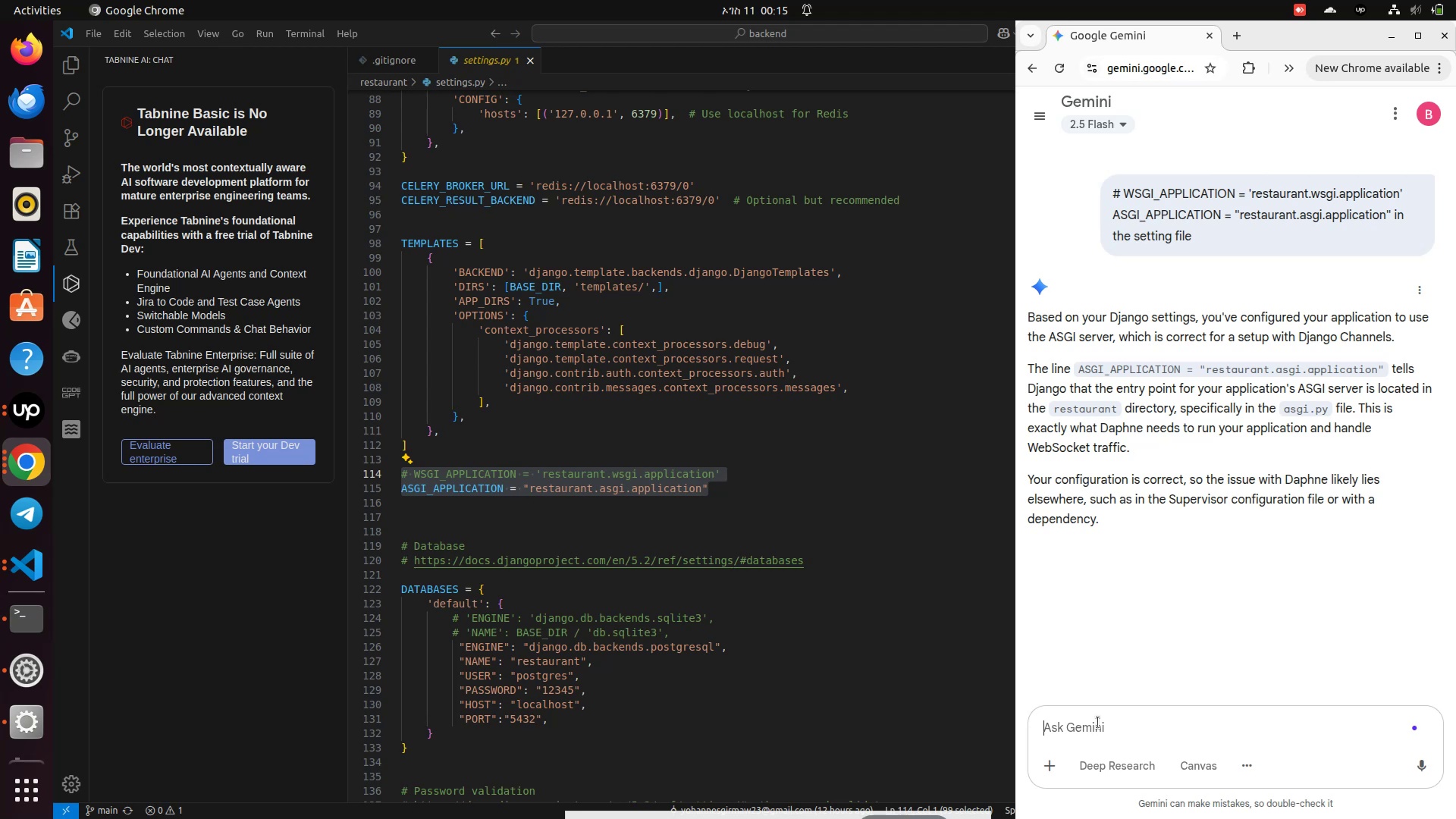 
scroll: coordinate [1106, 742], scroll_direction: down, amount: 3.0
 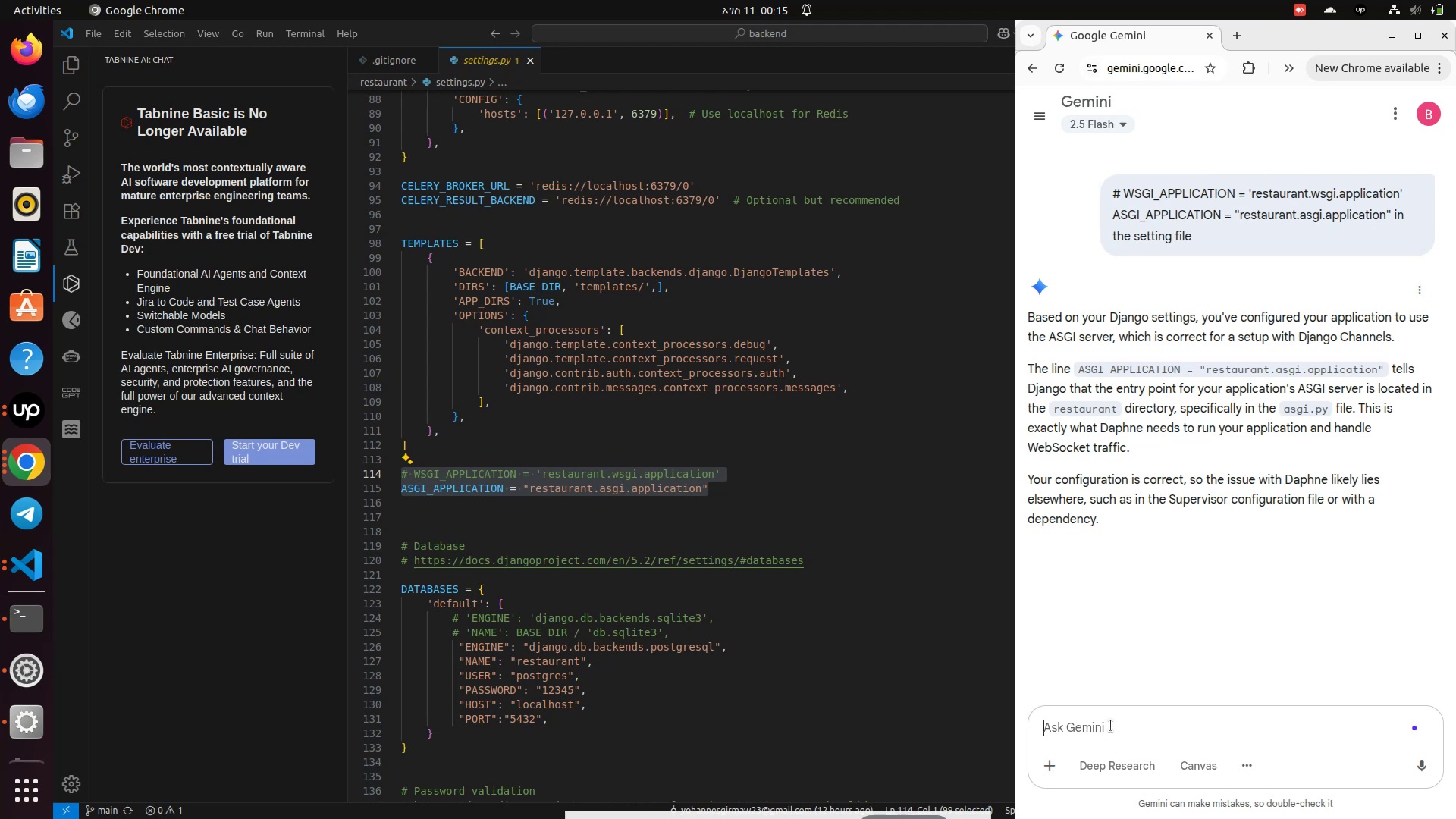 
left_click([1111, 726])
 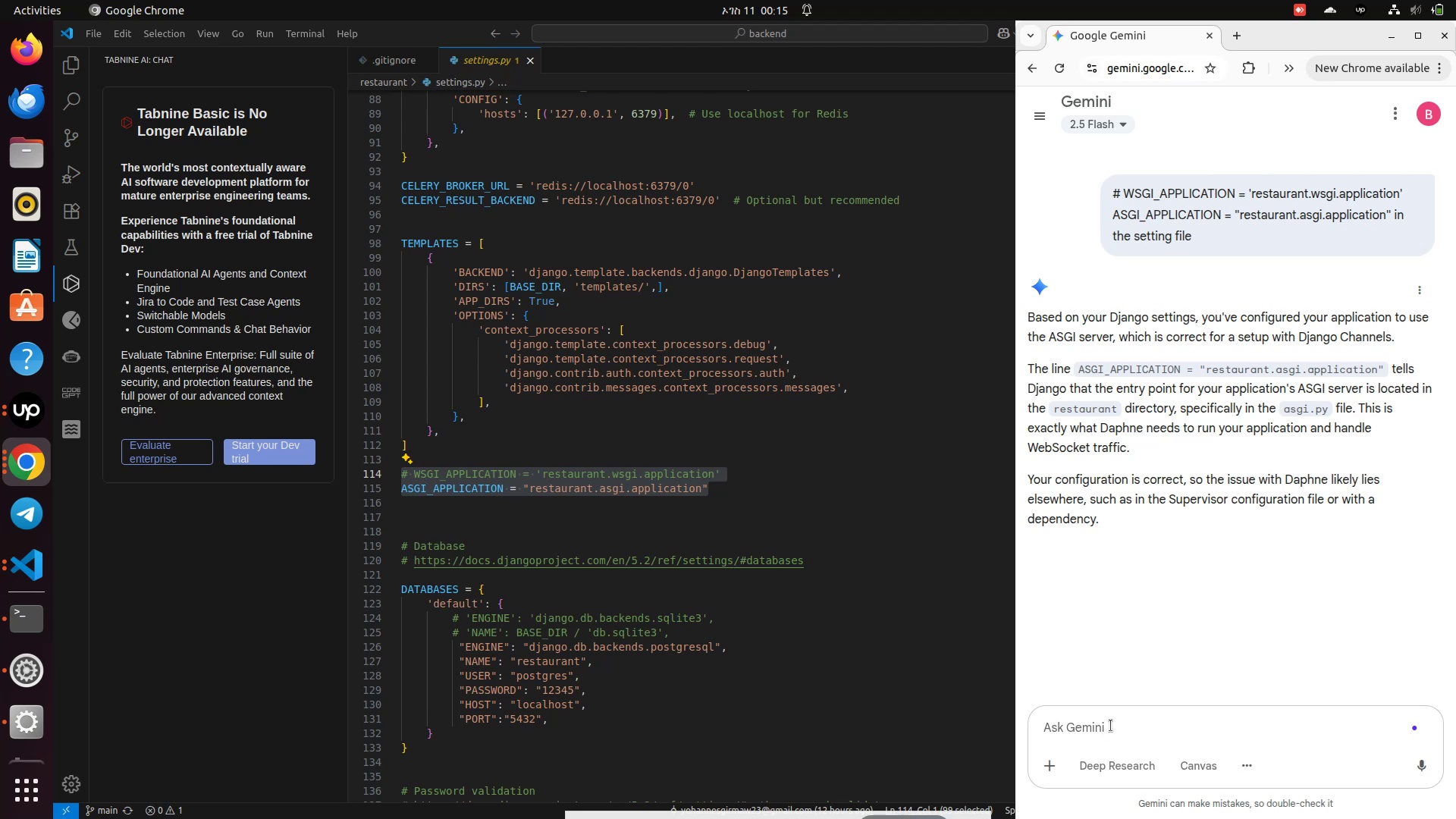 
type(h)
key(Backspace)
type(what abour )
key(Backspace)
key(Backspace)
type(t wsgi it is comment in the setting )
 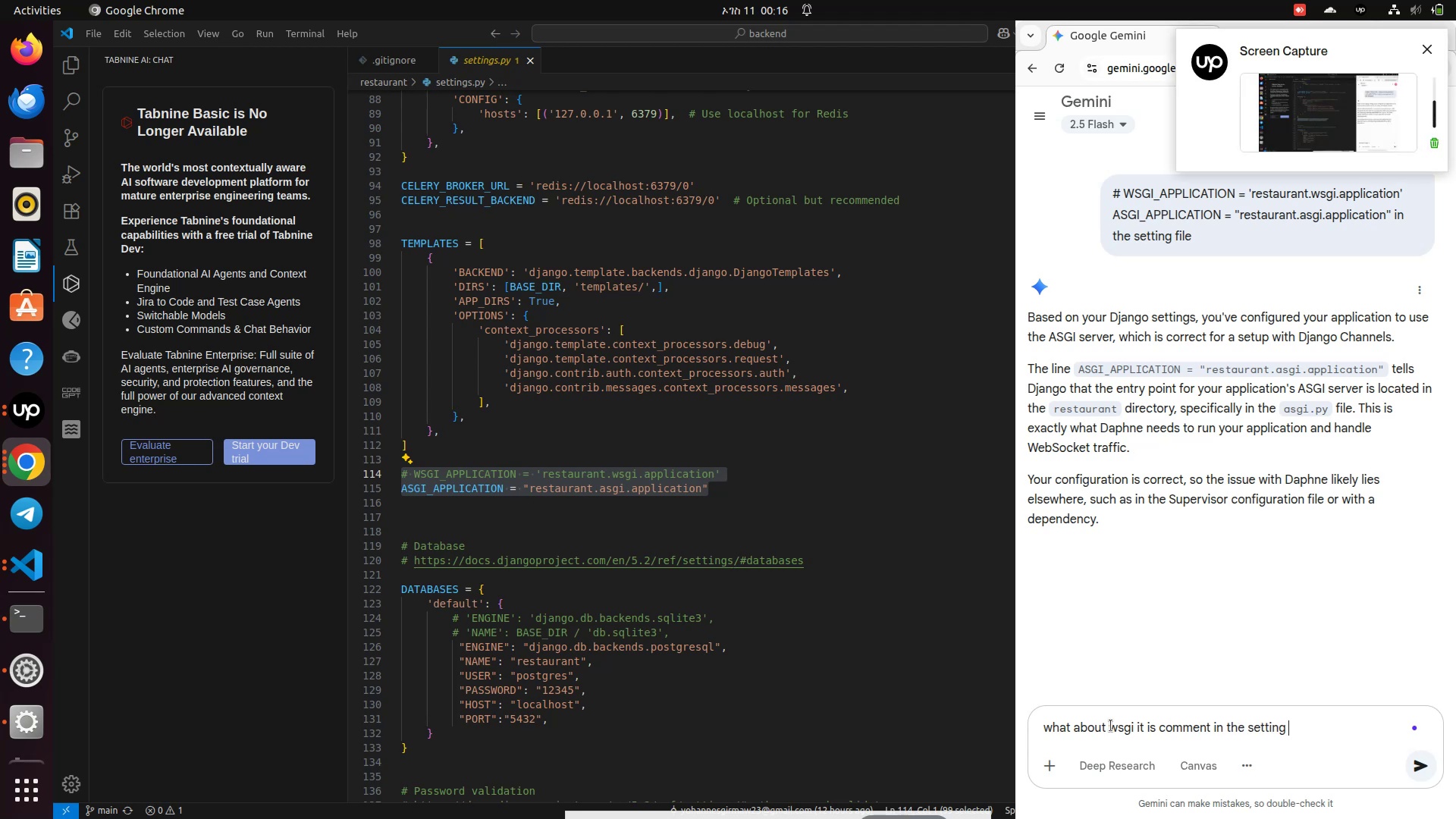 
key(Enter)
 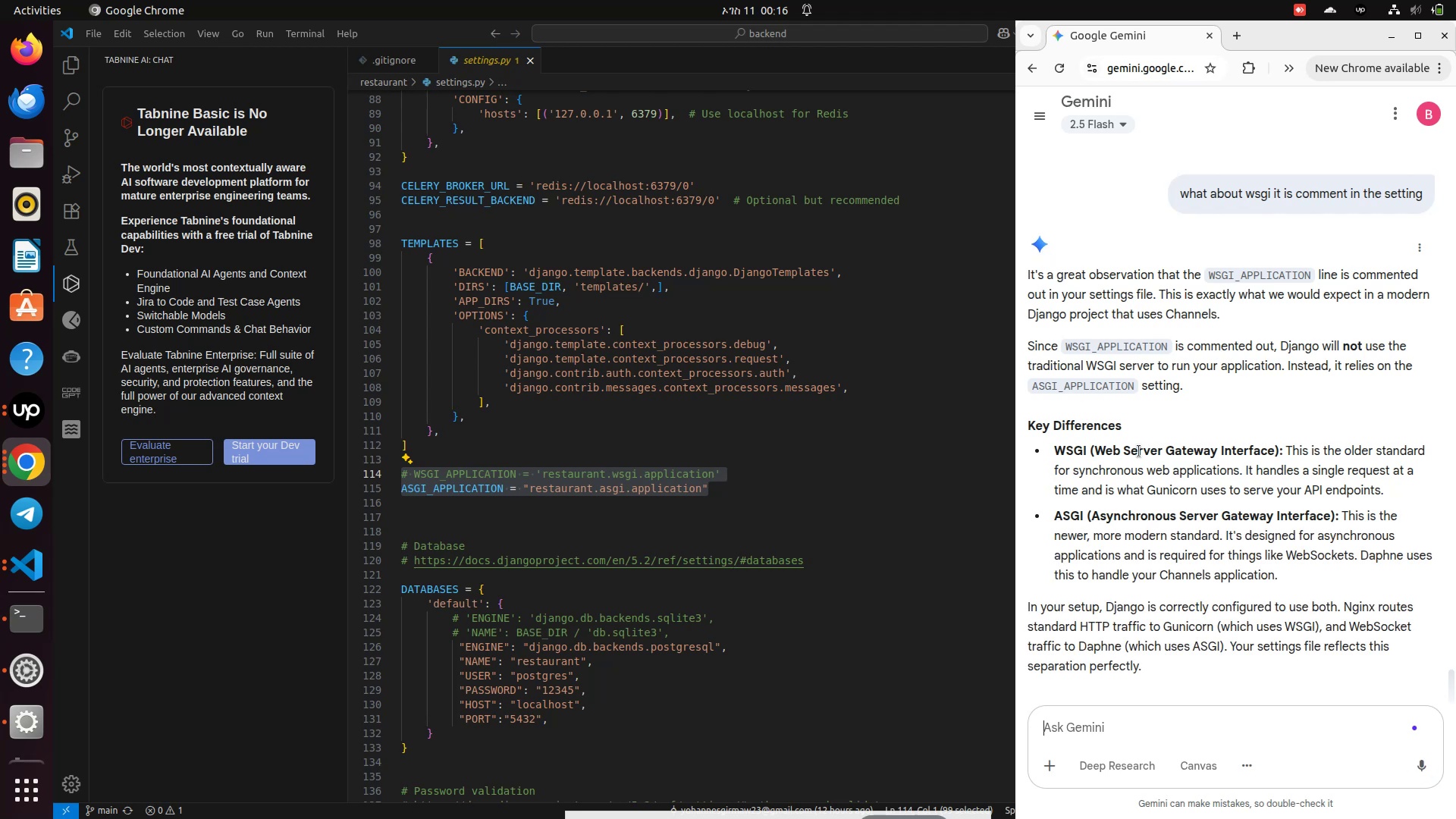 
wait(14.0)
 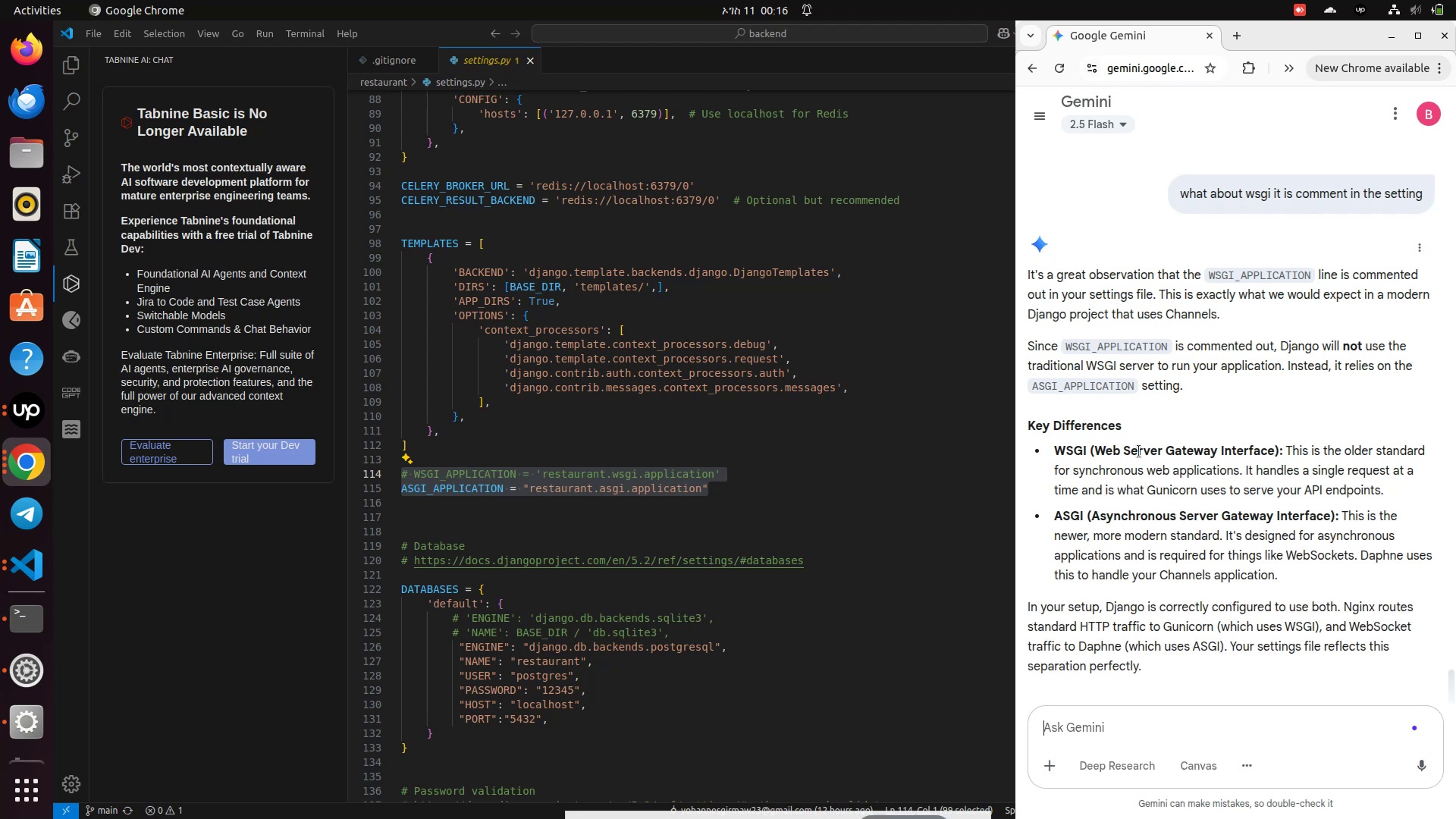 
scroll: coordinate [1129, 472], scroll_direction: down, amount: 2.0
 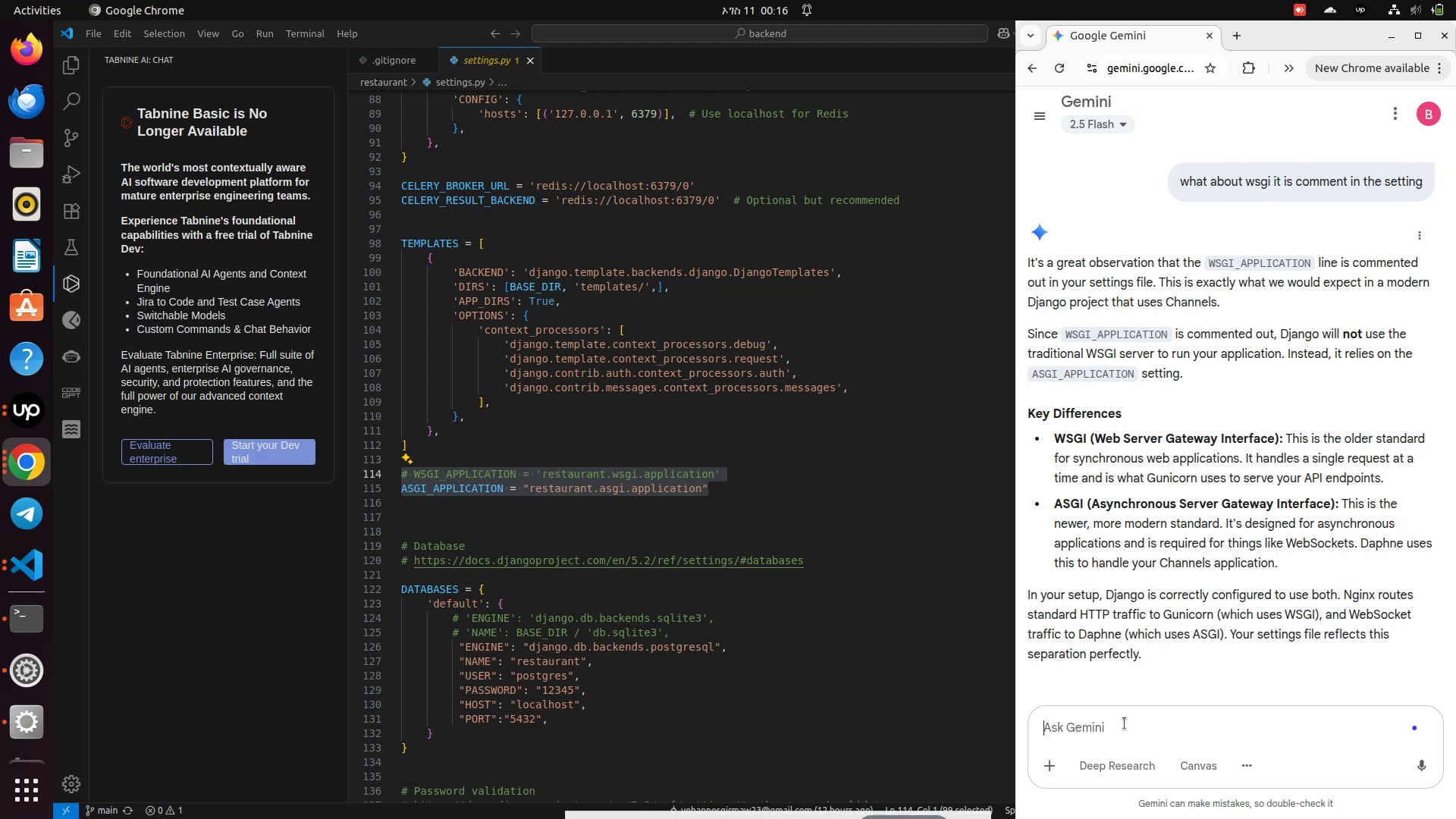 
left_click([1125, 723])
 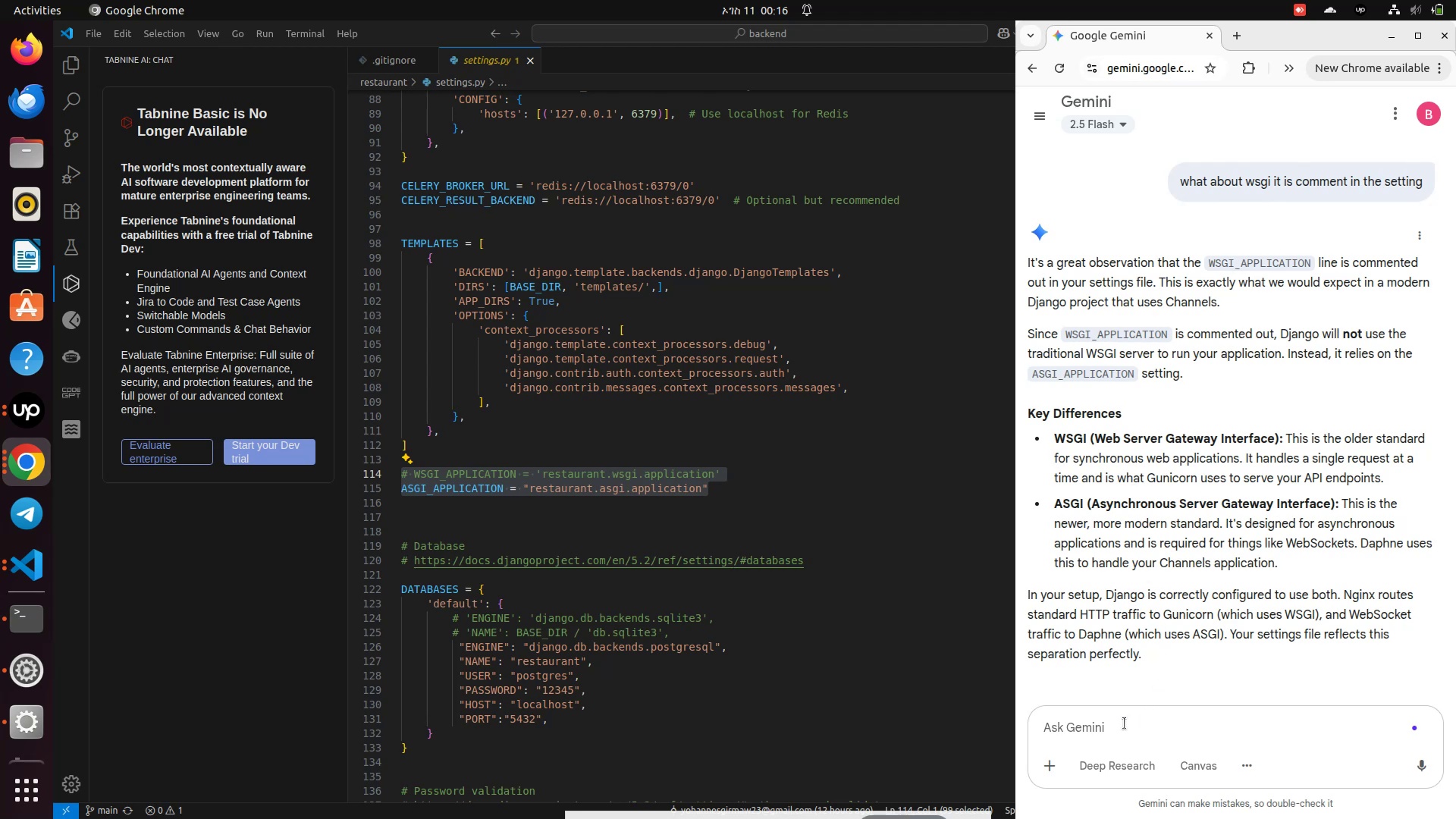 
type(so does not app)
key(Backspace)
key(Backspace)
key(Backspace)
type(affect gunicorn config)
 